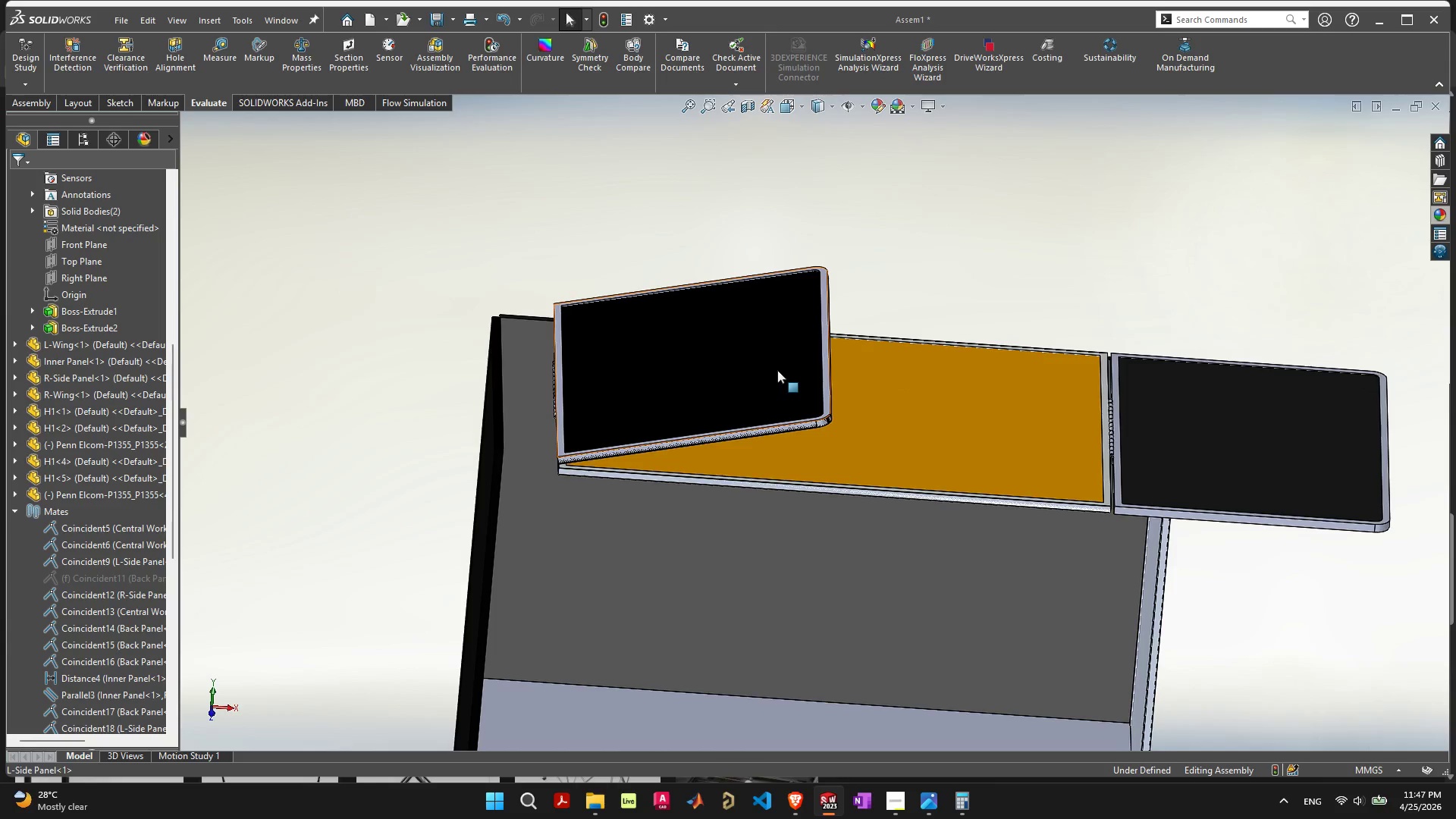 
left_click_drag(start_coordinate=[777, 369], to_coordinate=[369, 391])
 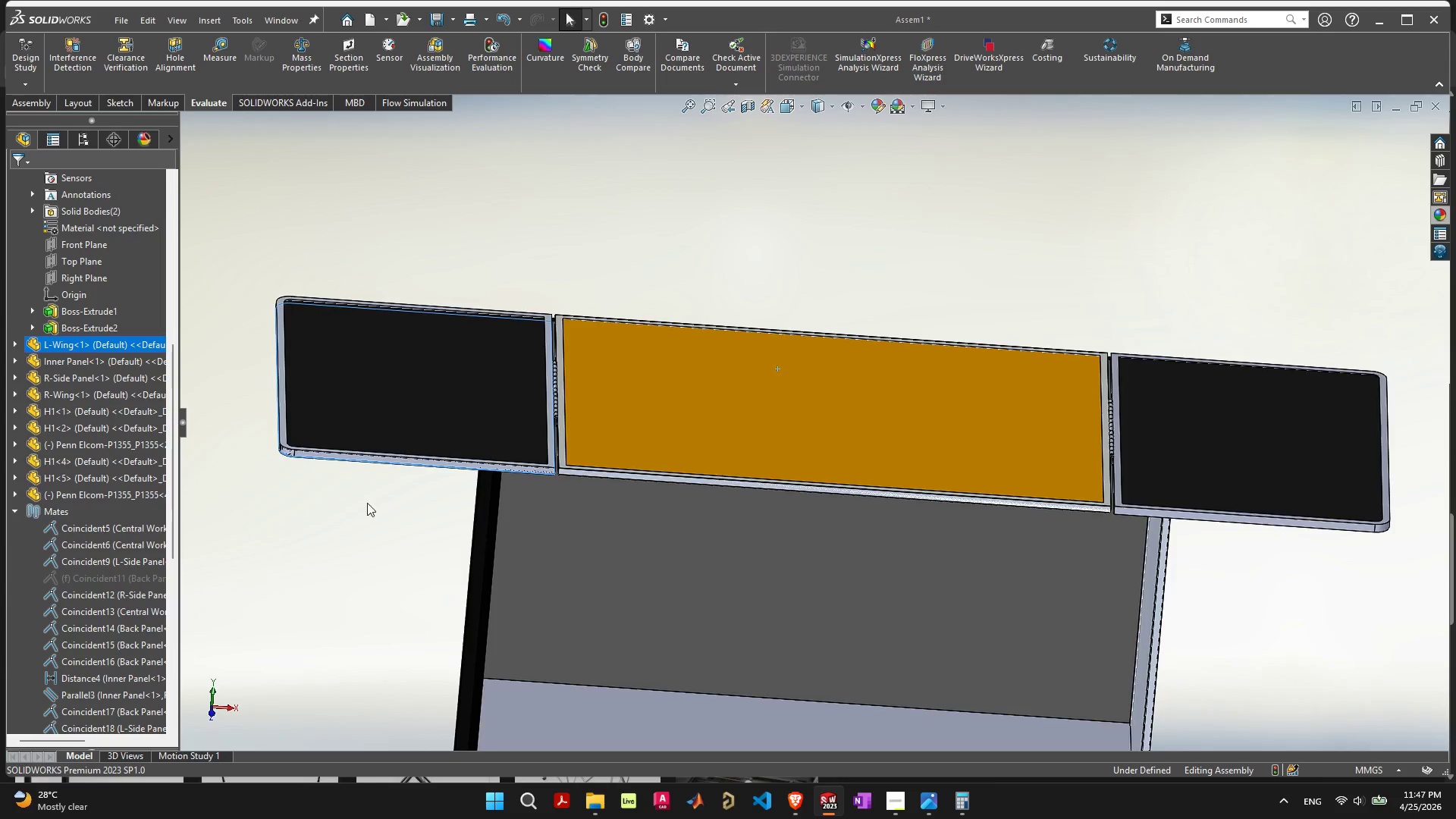 
scroll: coordinate [825, 87], scroll_direction: up, amount: 17.0
 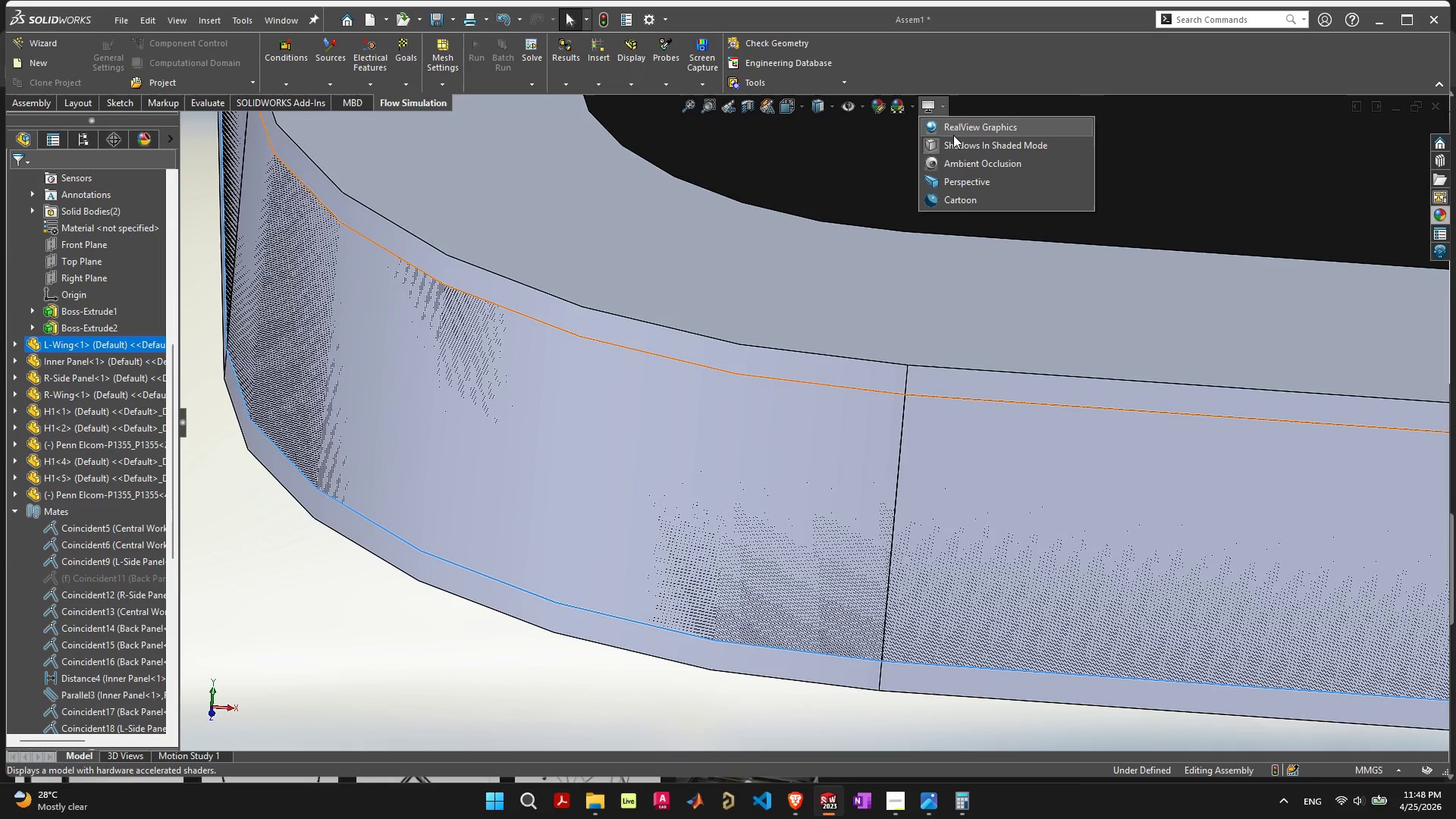 
left_click([955, 130])
 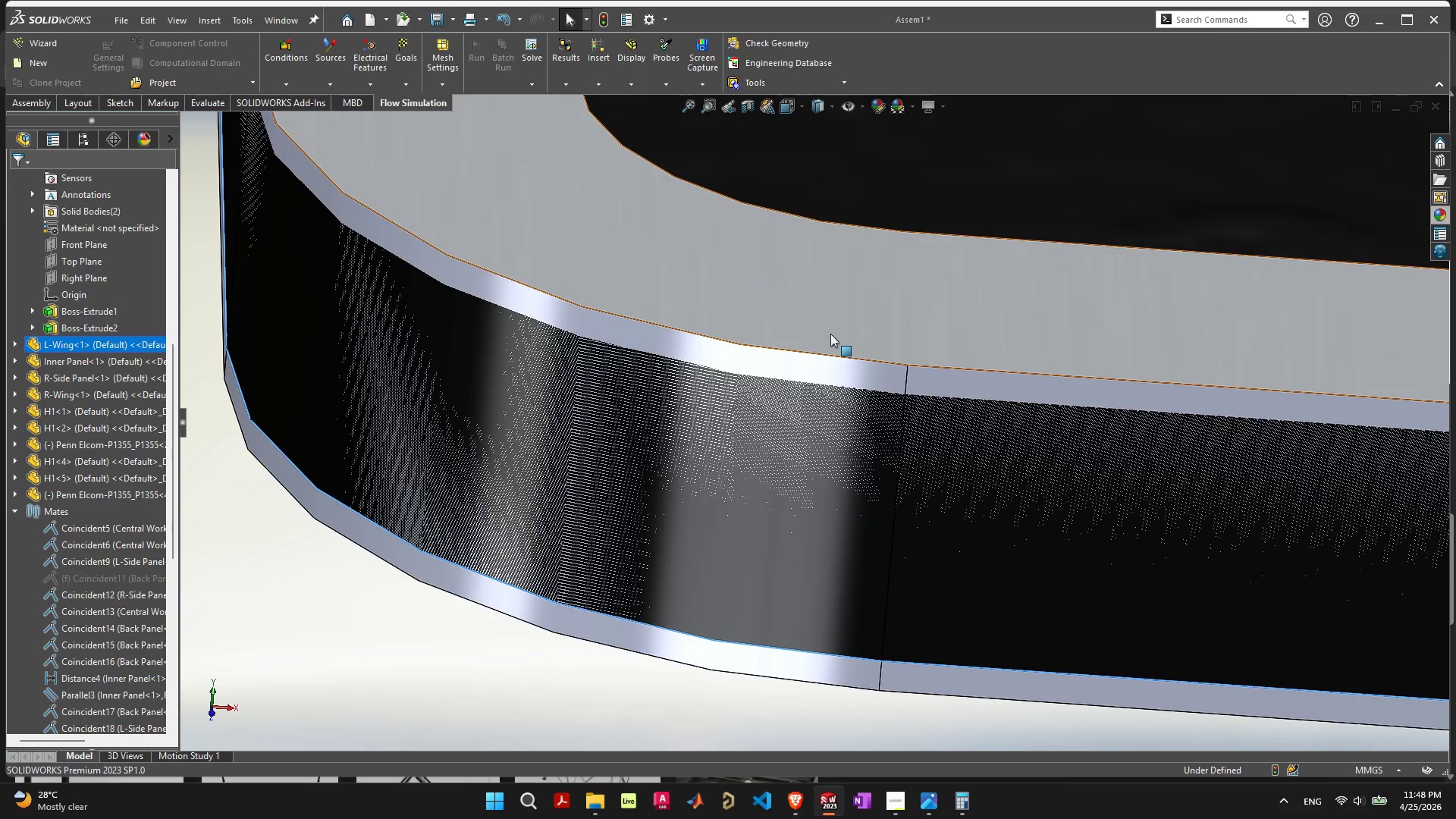 
scroll: coordinate [1077, 399], scroll_direction: down, amount: 18.0
 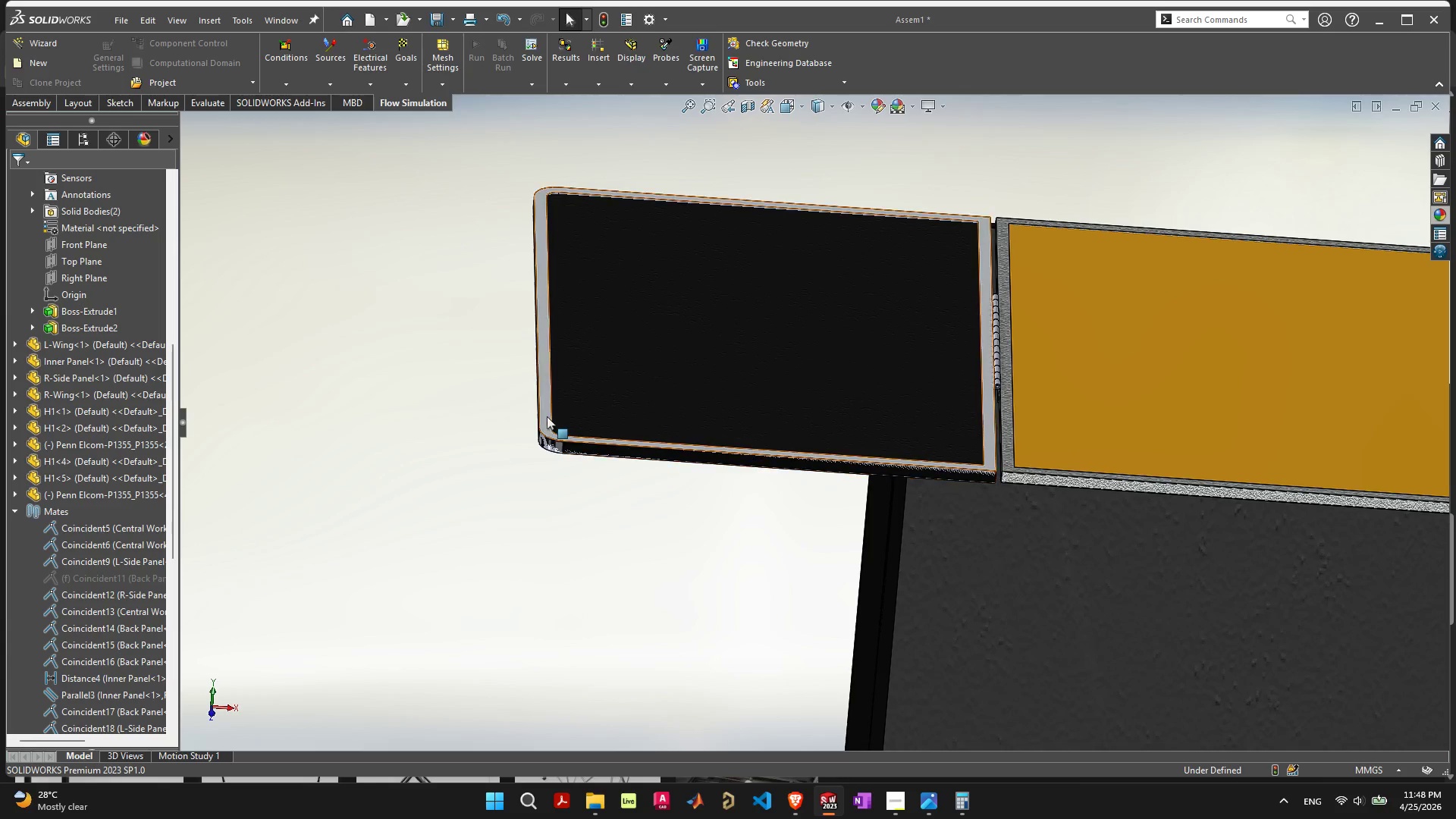 
left_click([544, 412])
 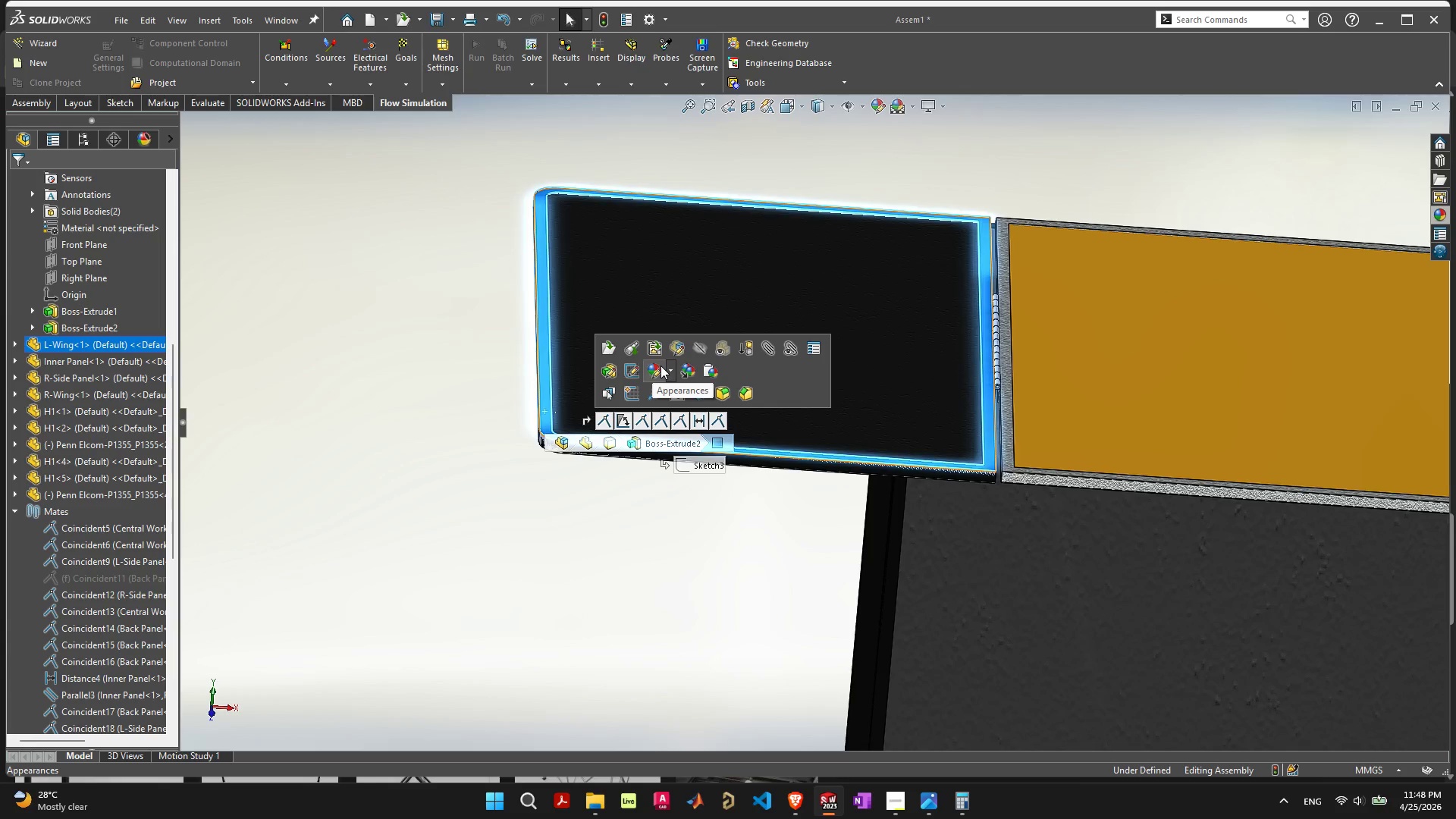 
left_click([668, 371])
 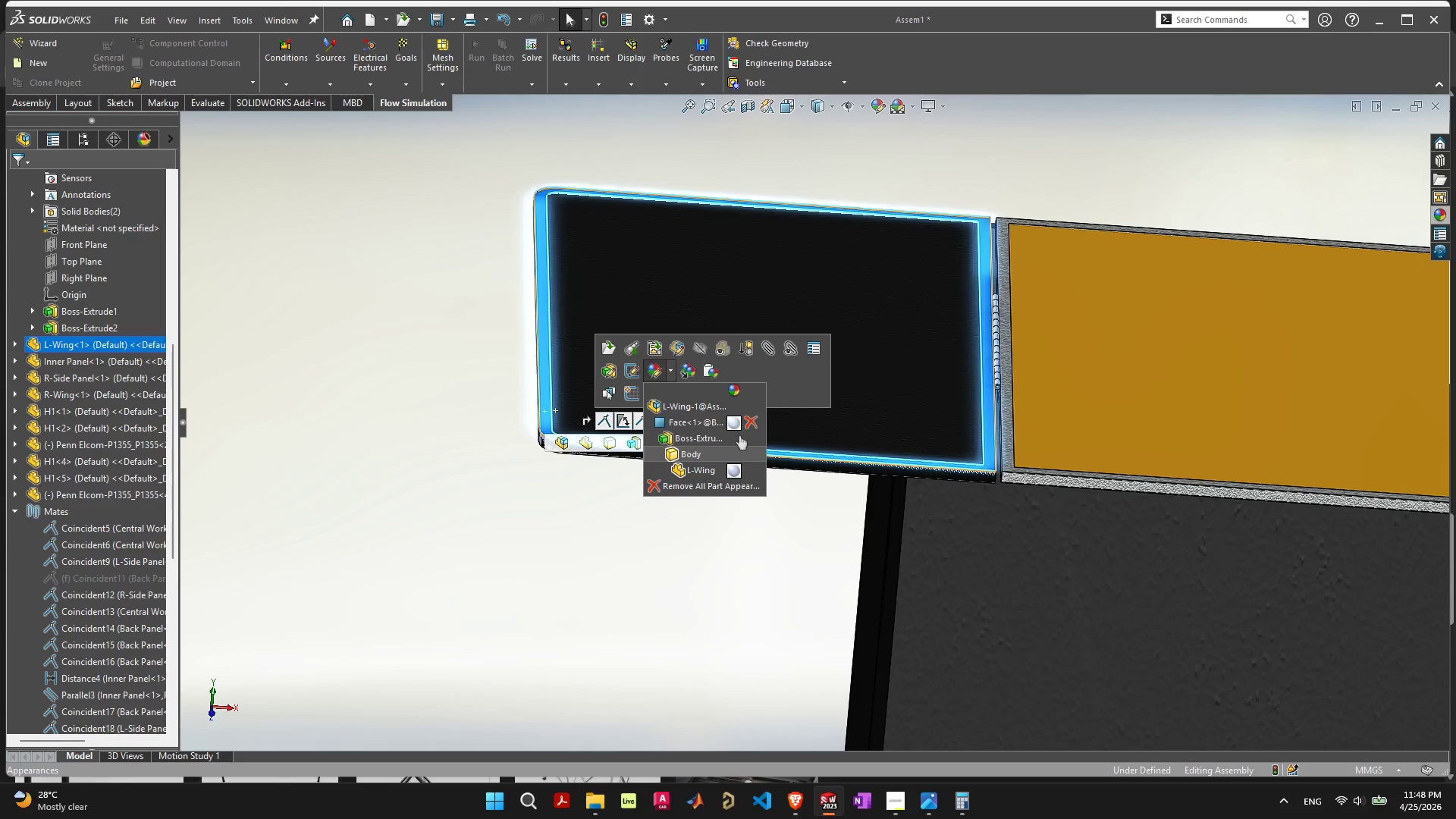 
left_click([747, 418])
 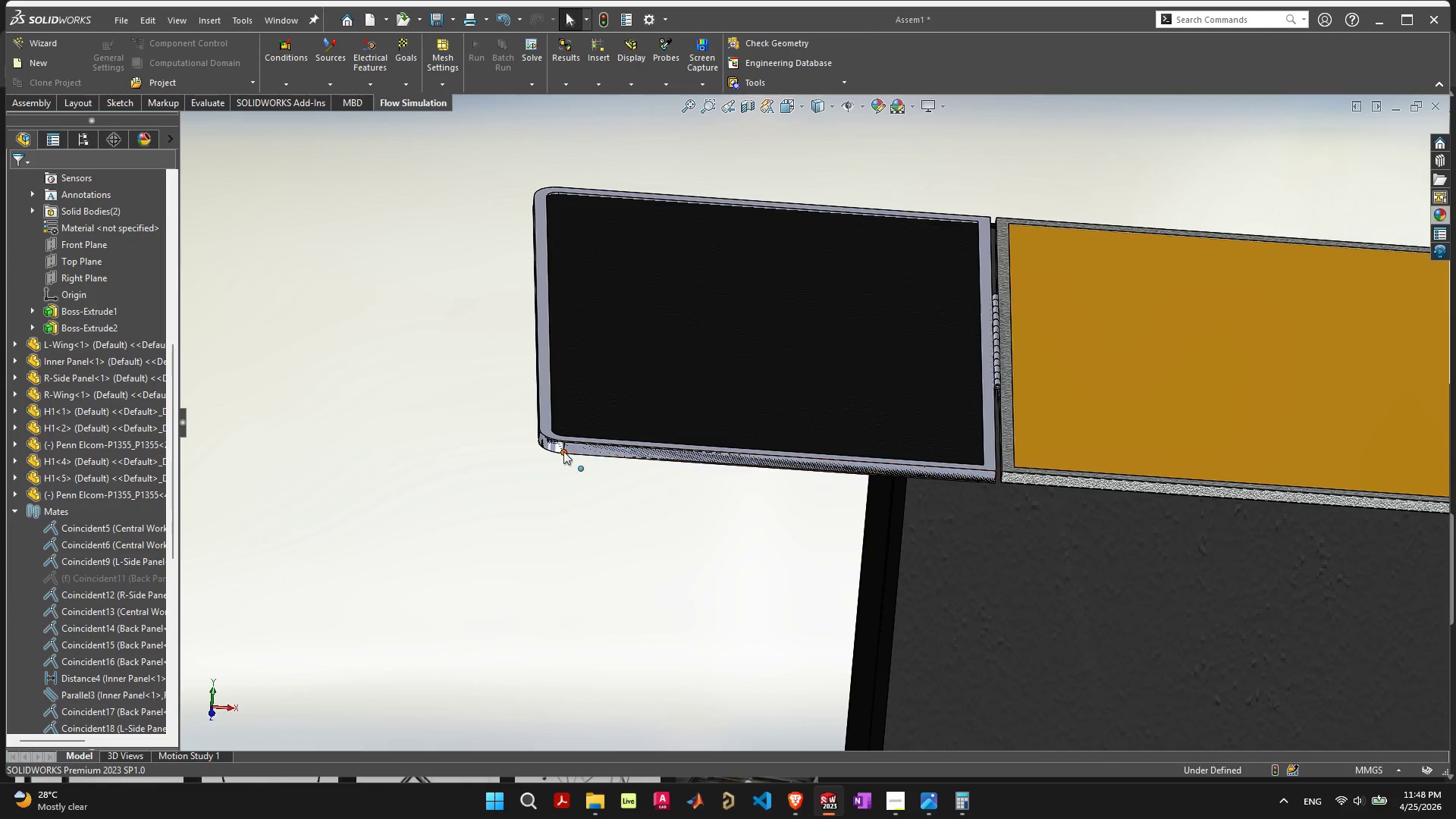 
scroll: coordinate [546, 423], scroll_direction: up, amount: 5.0
 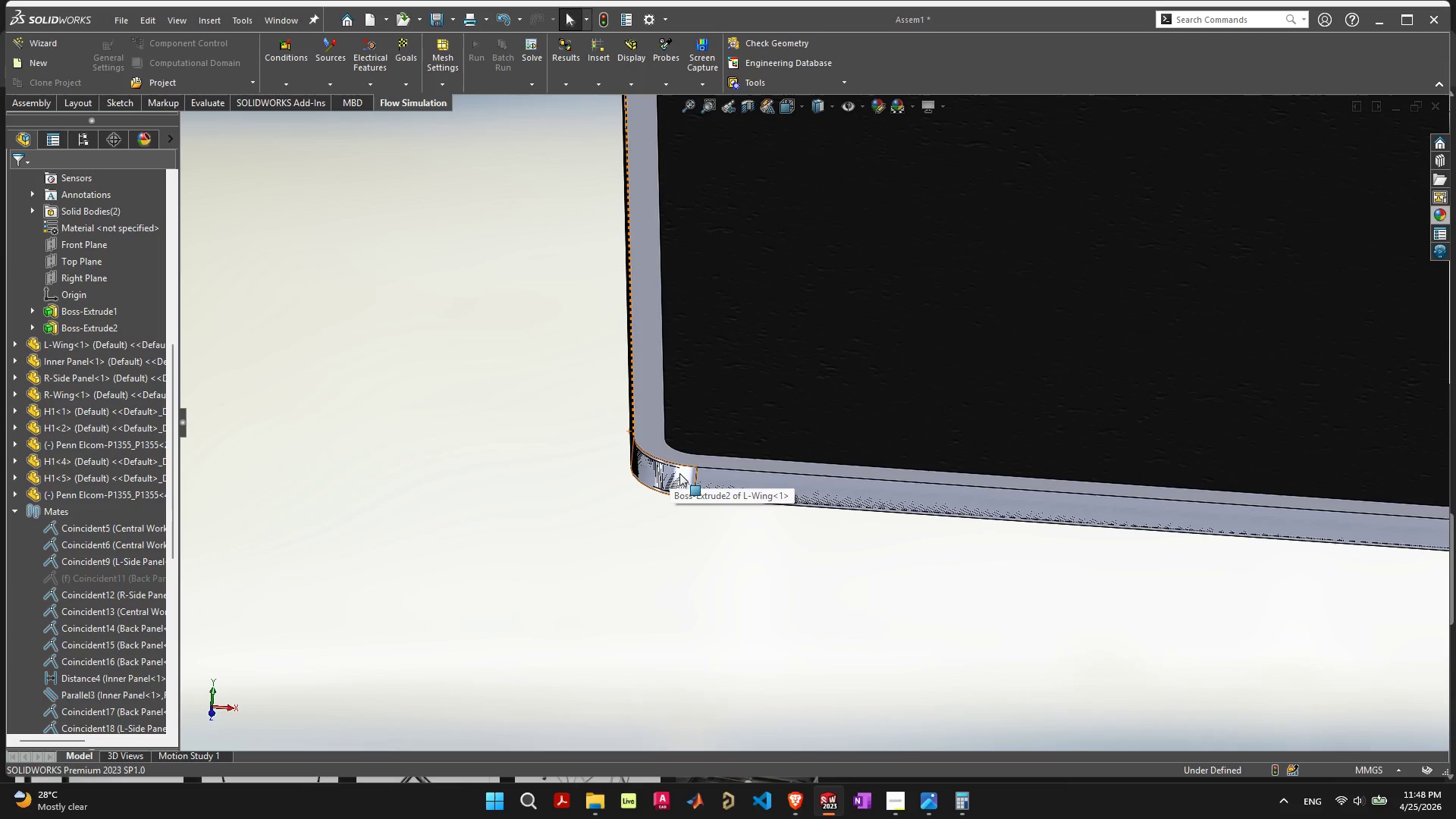 
left_click([679, 473])
 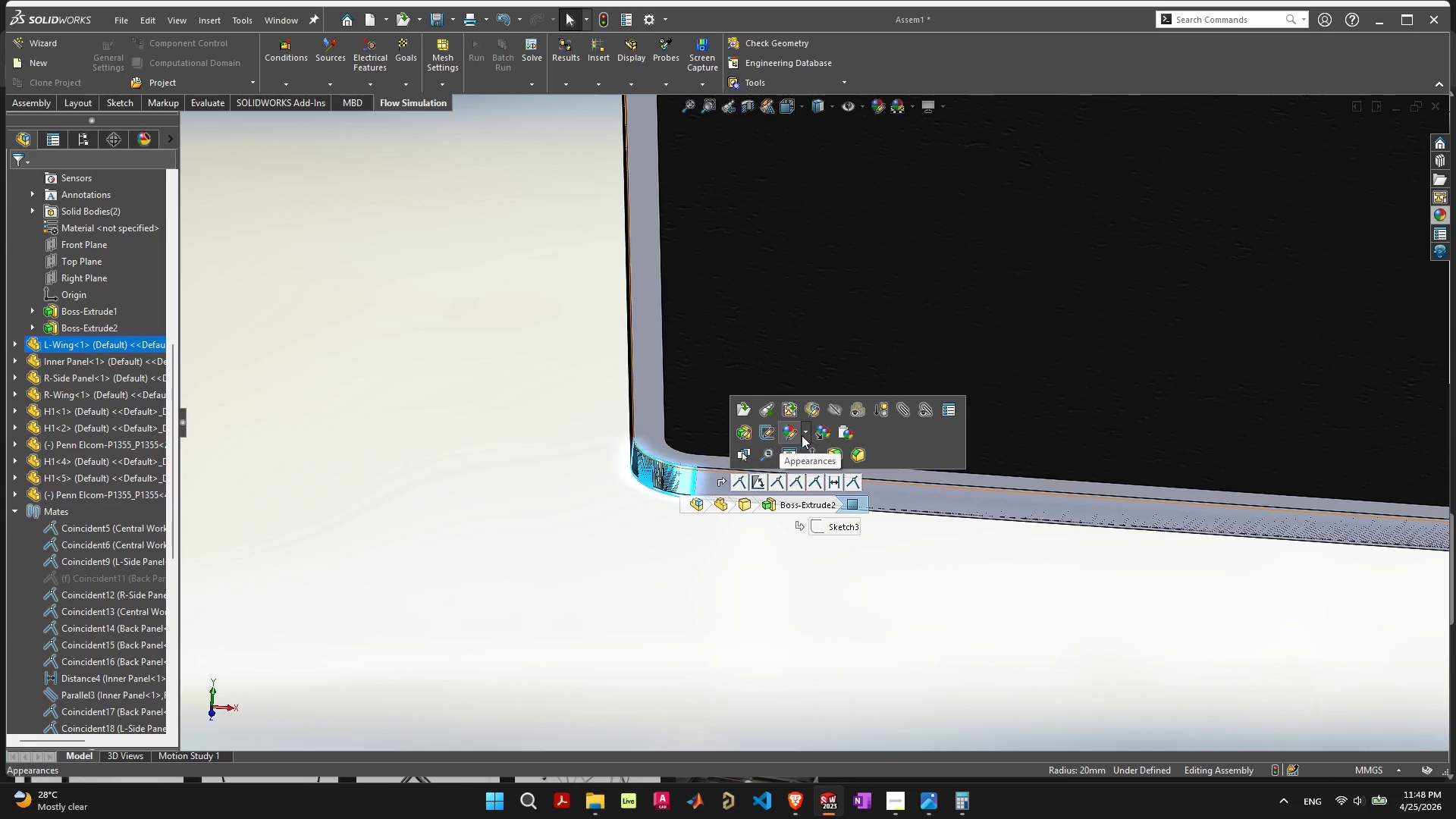 
left_click([807, 435])
 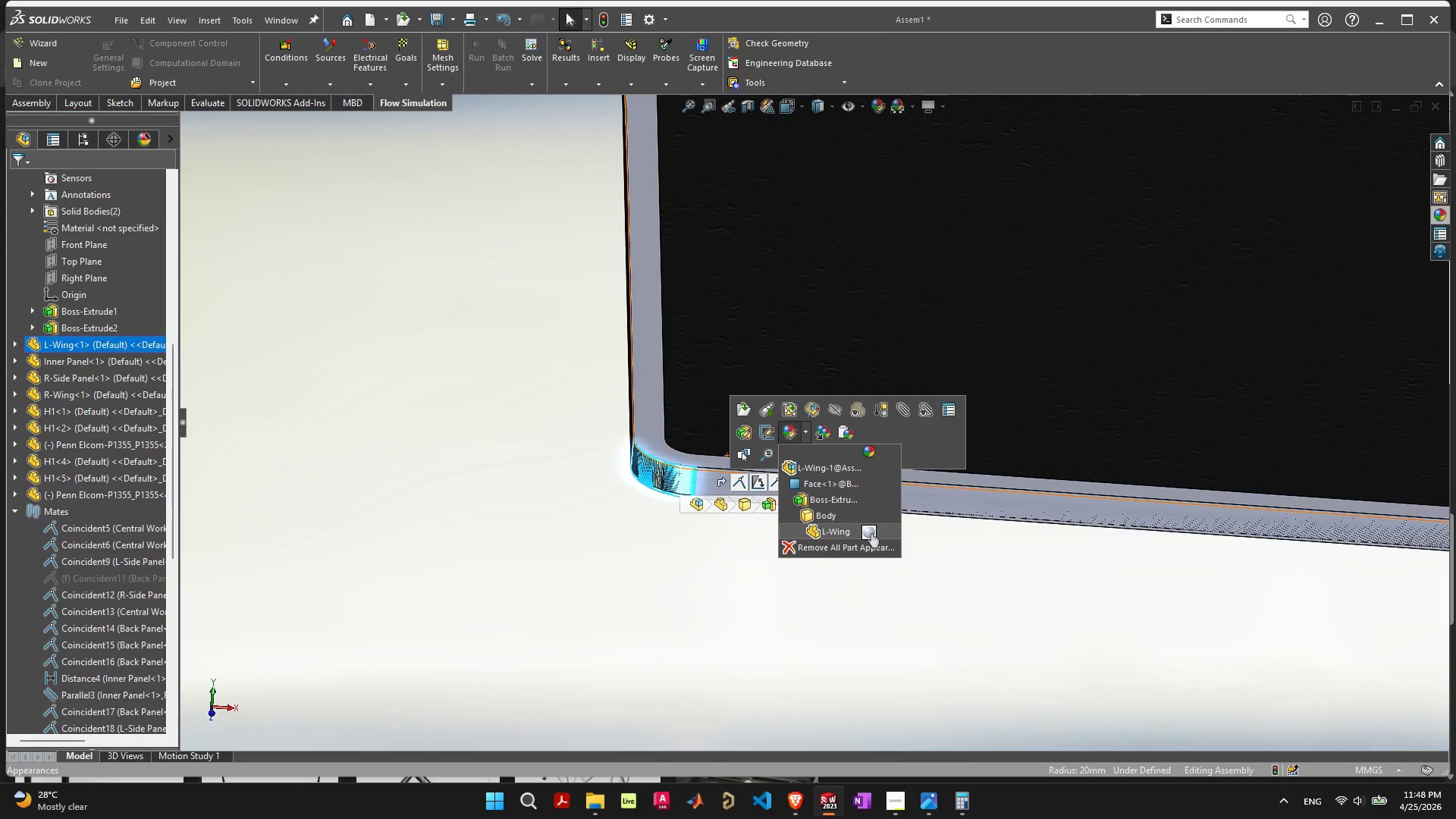 
double_click([869, 534])
 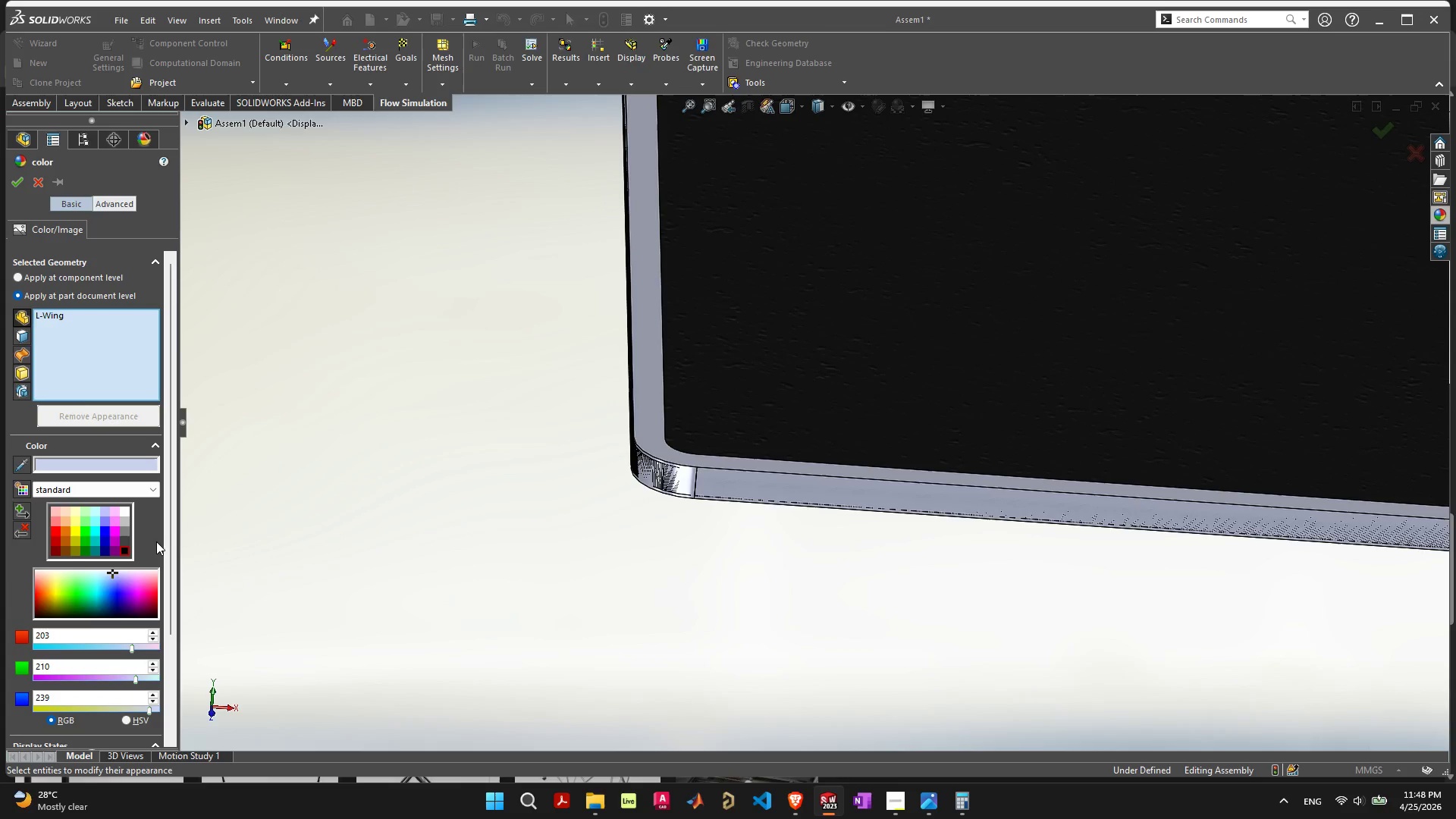 
mouse_move([113, 207])
 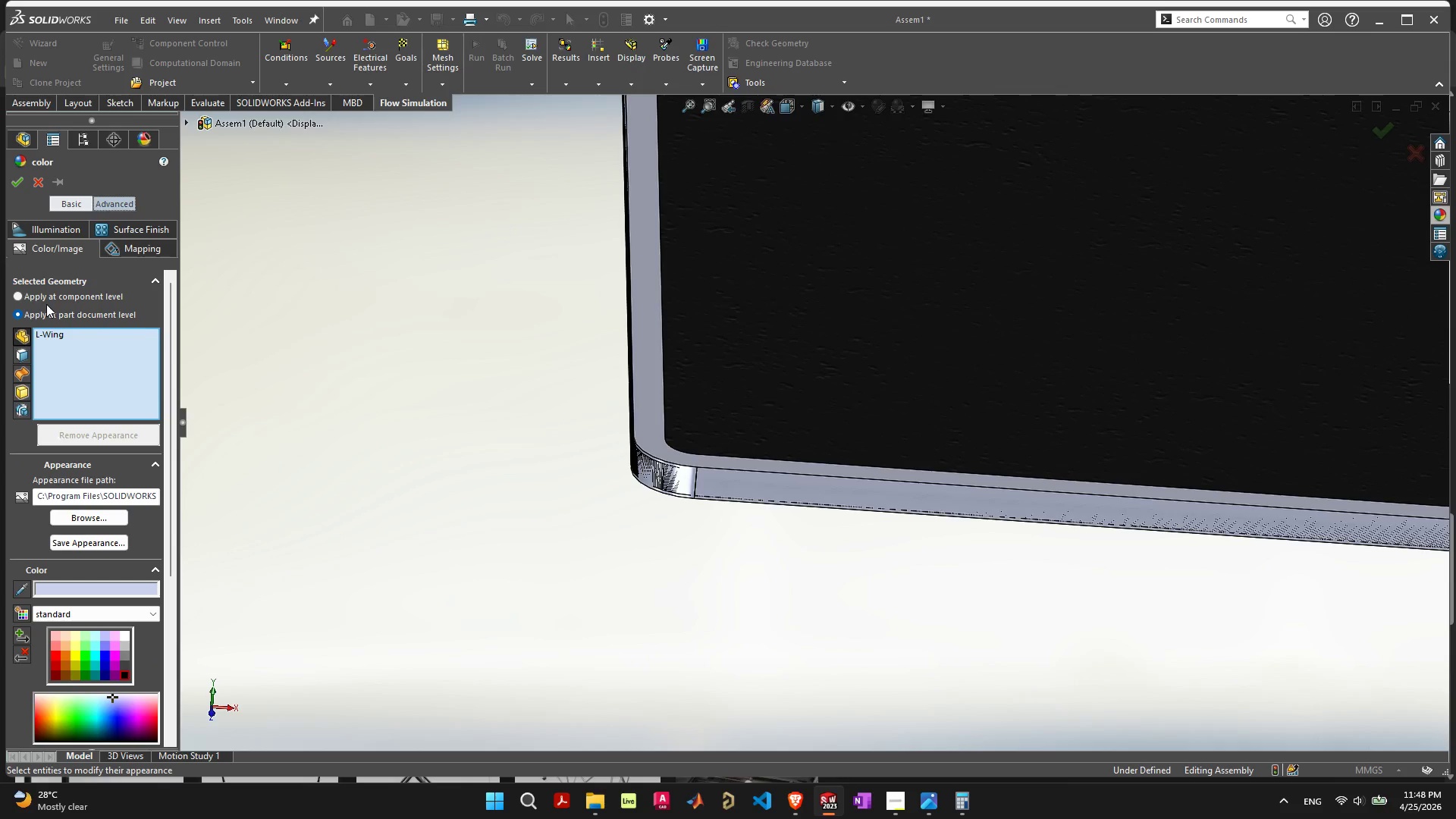 
mouse_move([111, 240])
 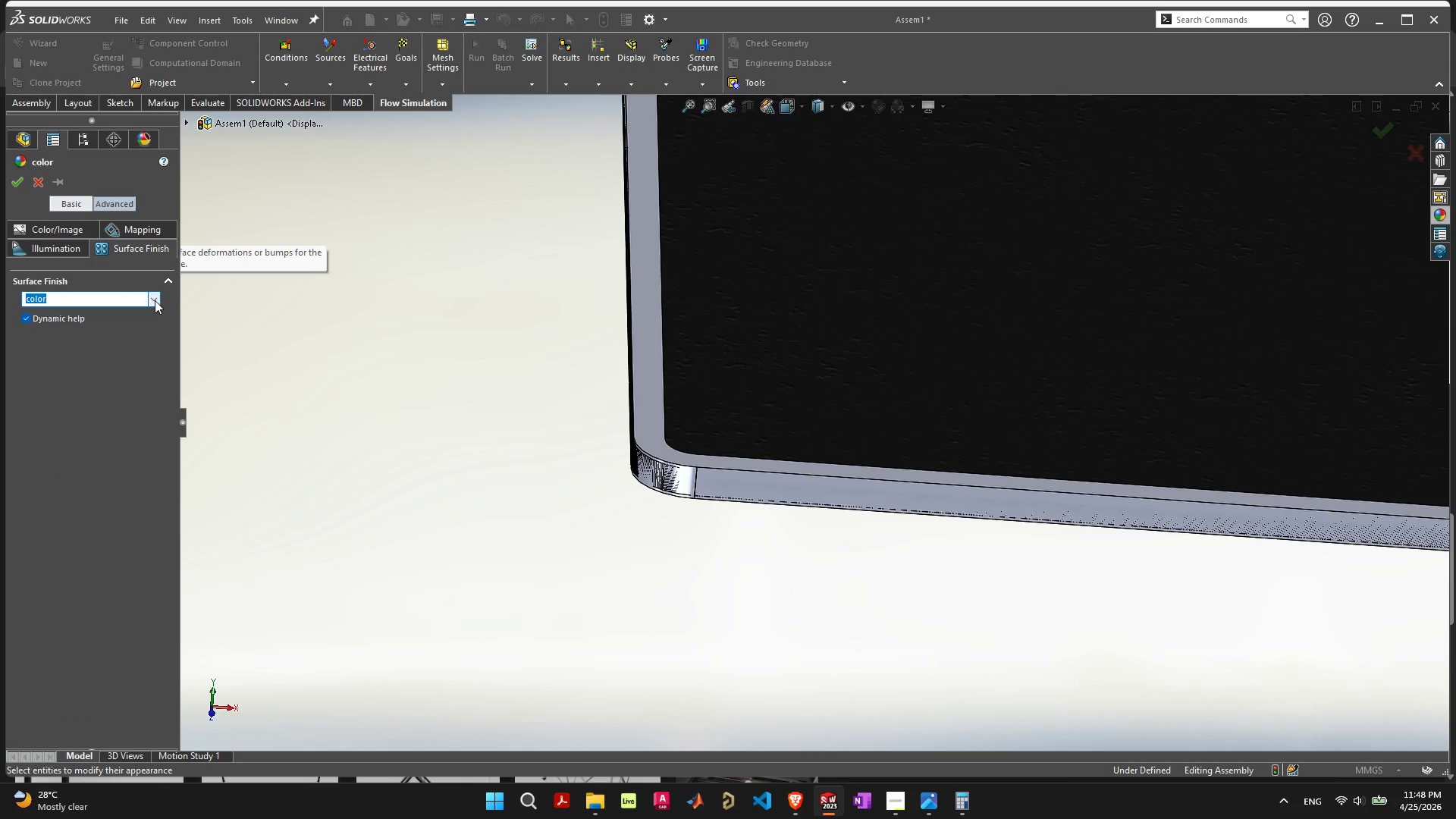 
left_click([150, 298])
 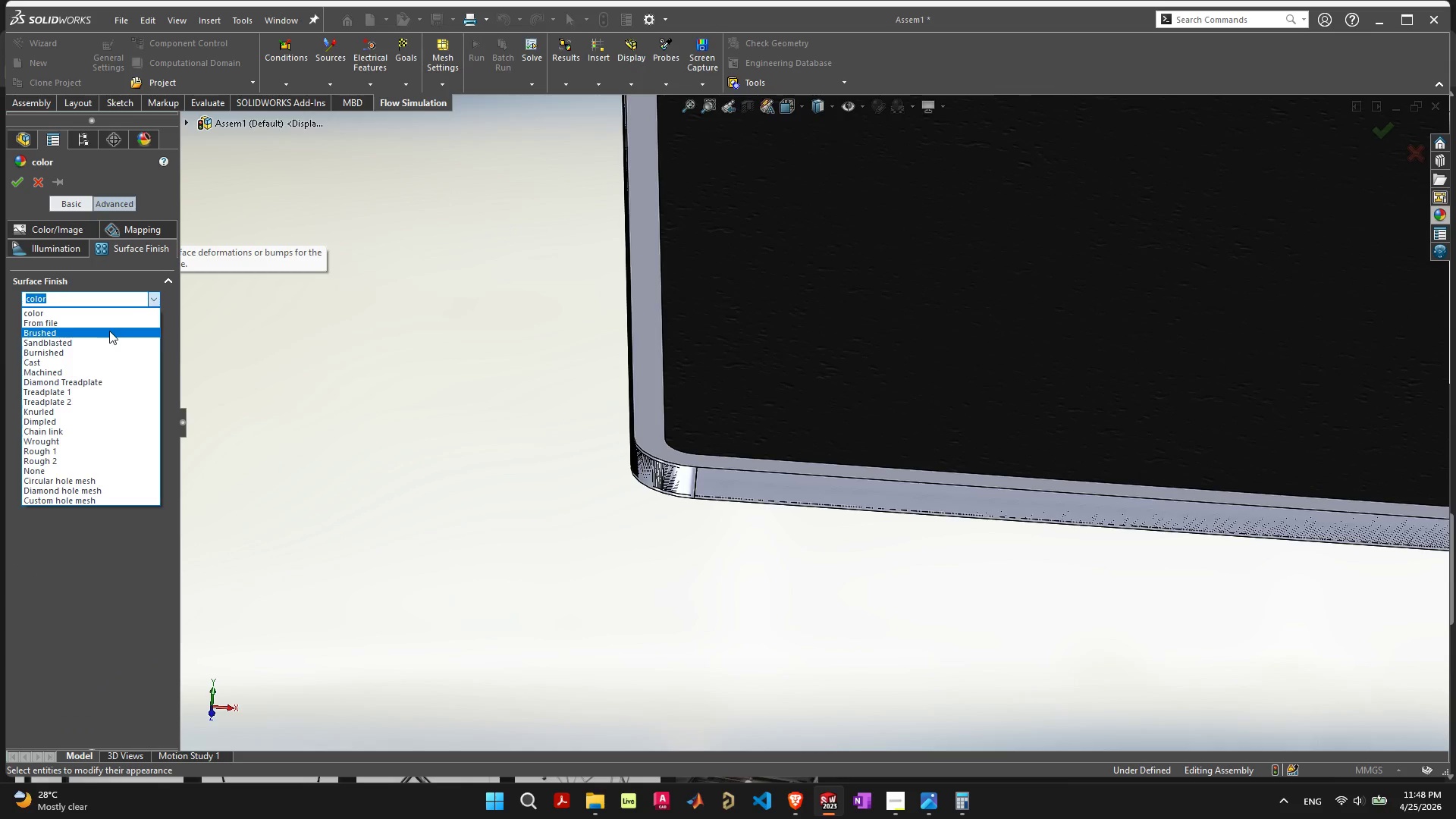 
left_click([109, 331])
 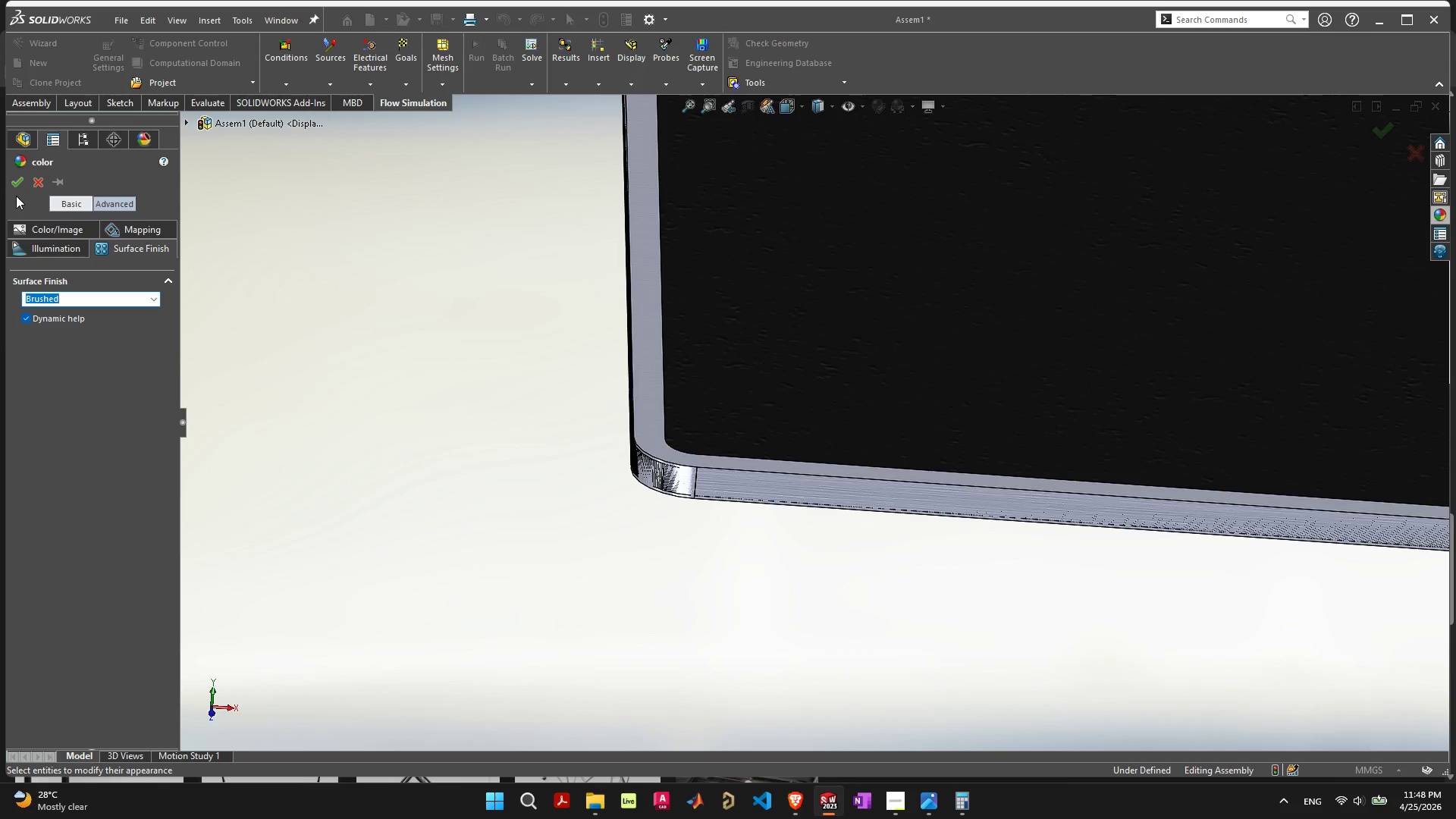 
left_click([14, 182])
 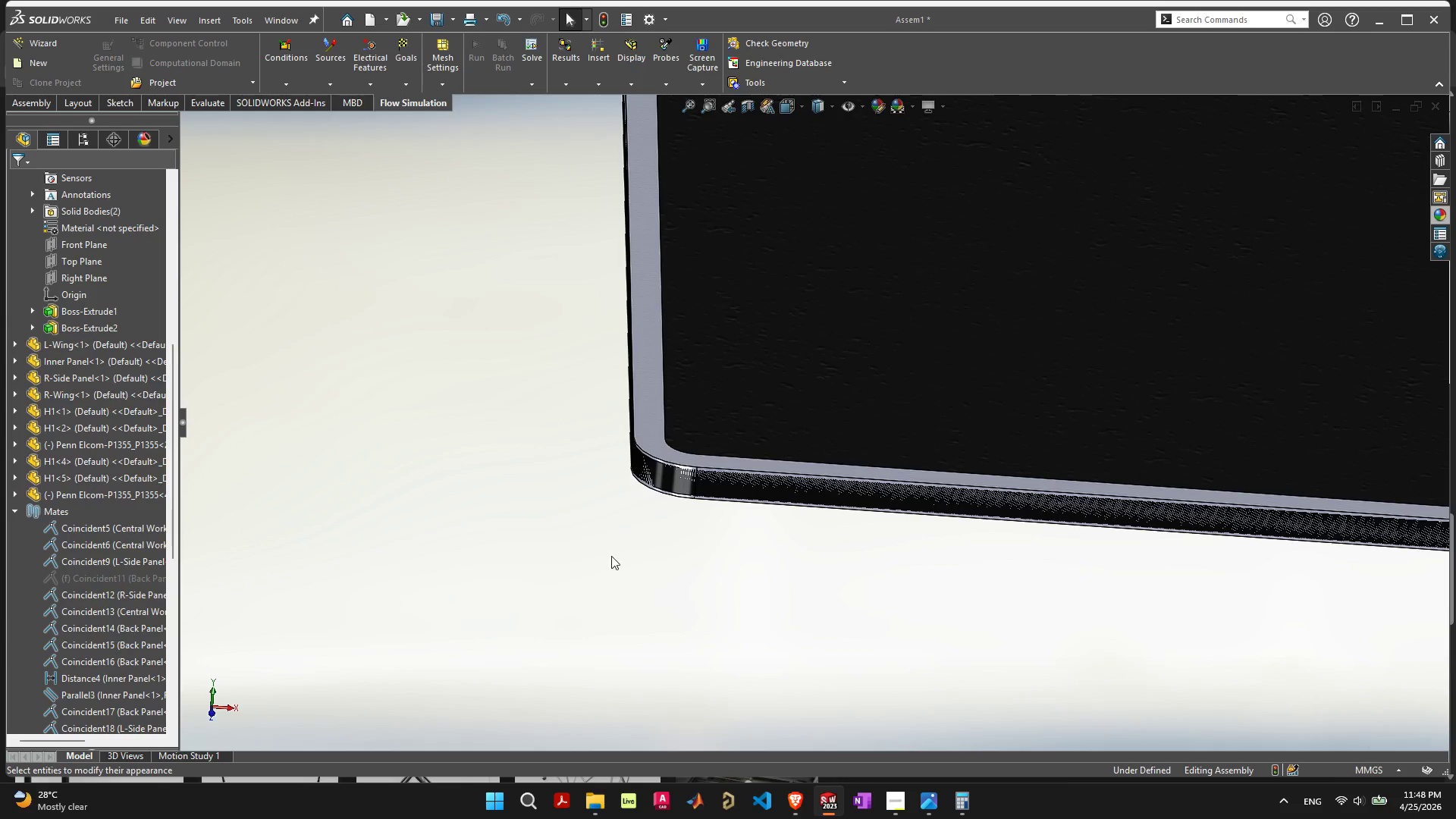 
scroll: coordinate [905, 397], scroll_direction: down, amount: 4.0
 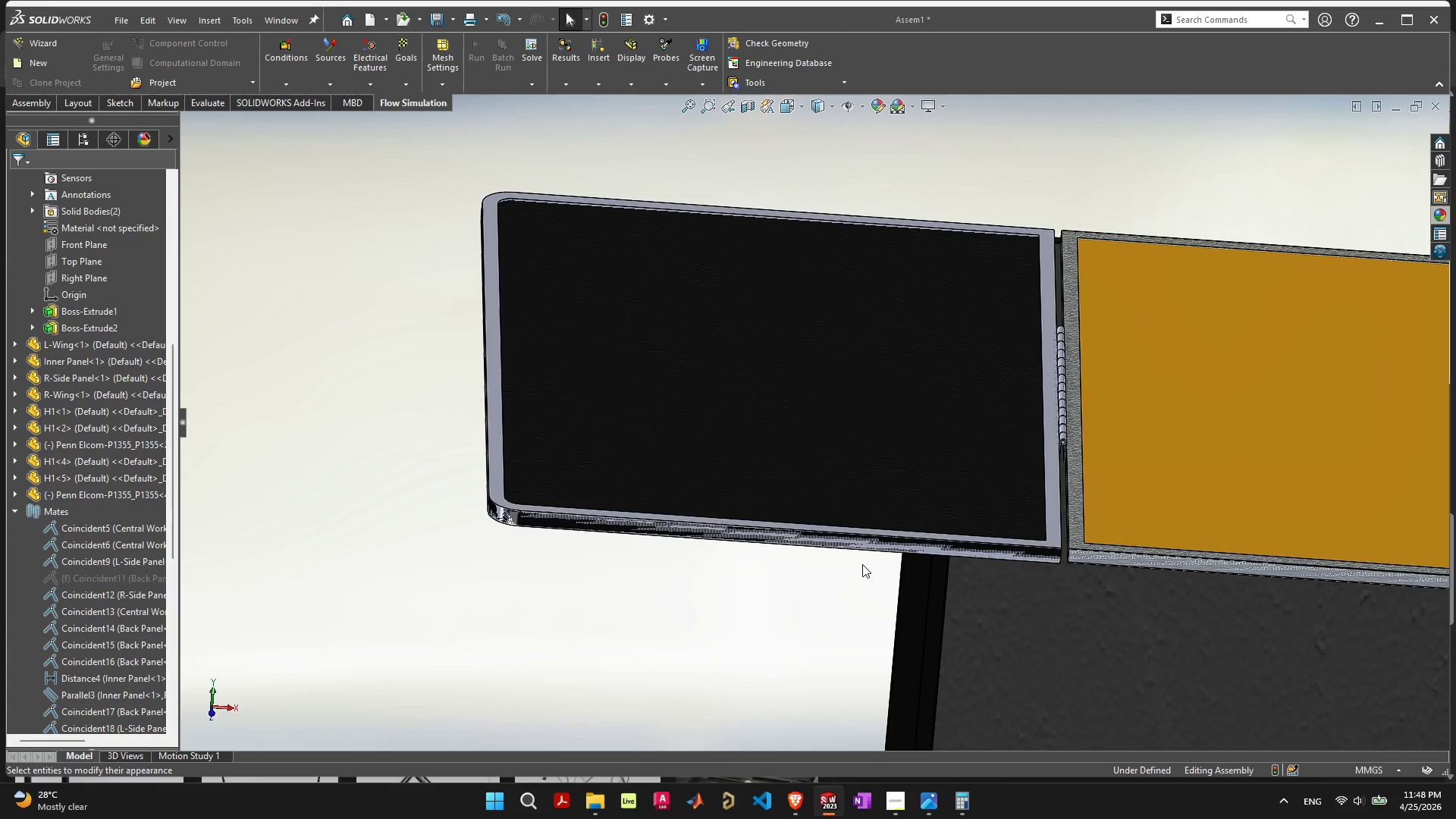 
key(Control+Z)
 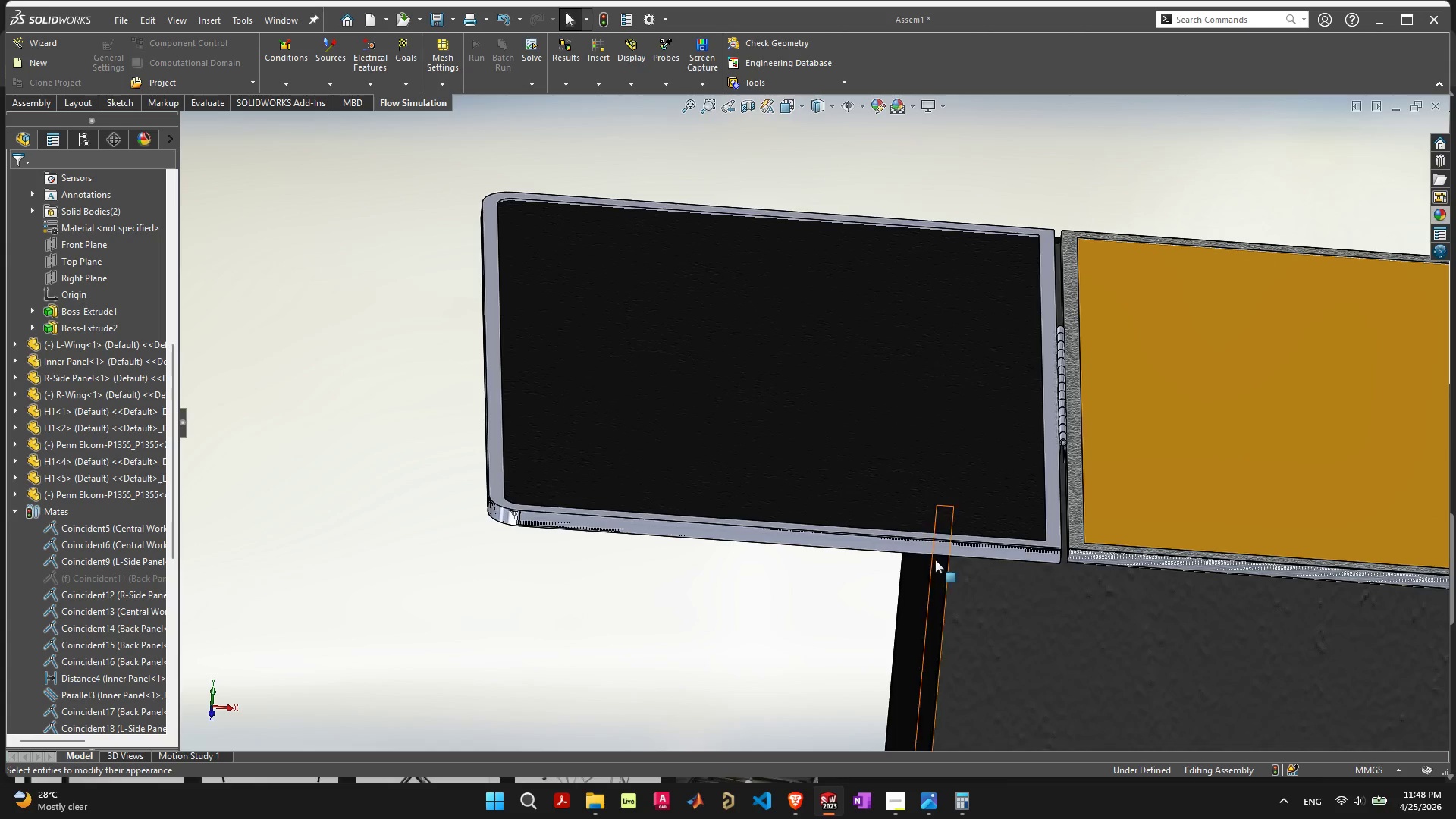 
key(Control+ControlLeft)
 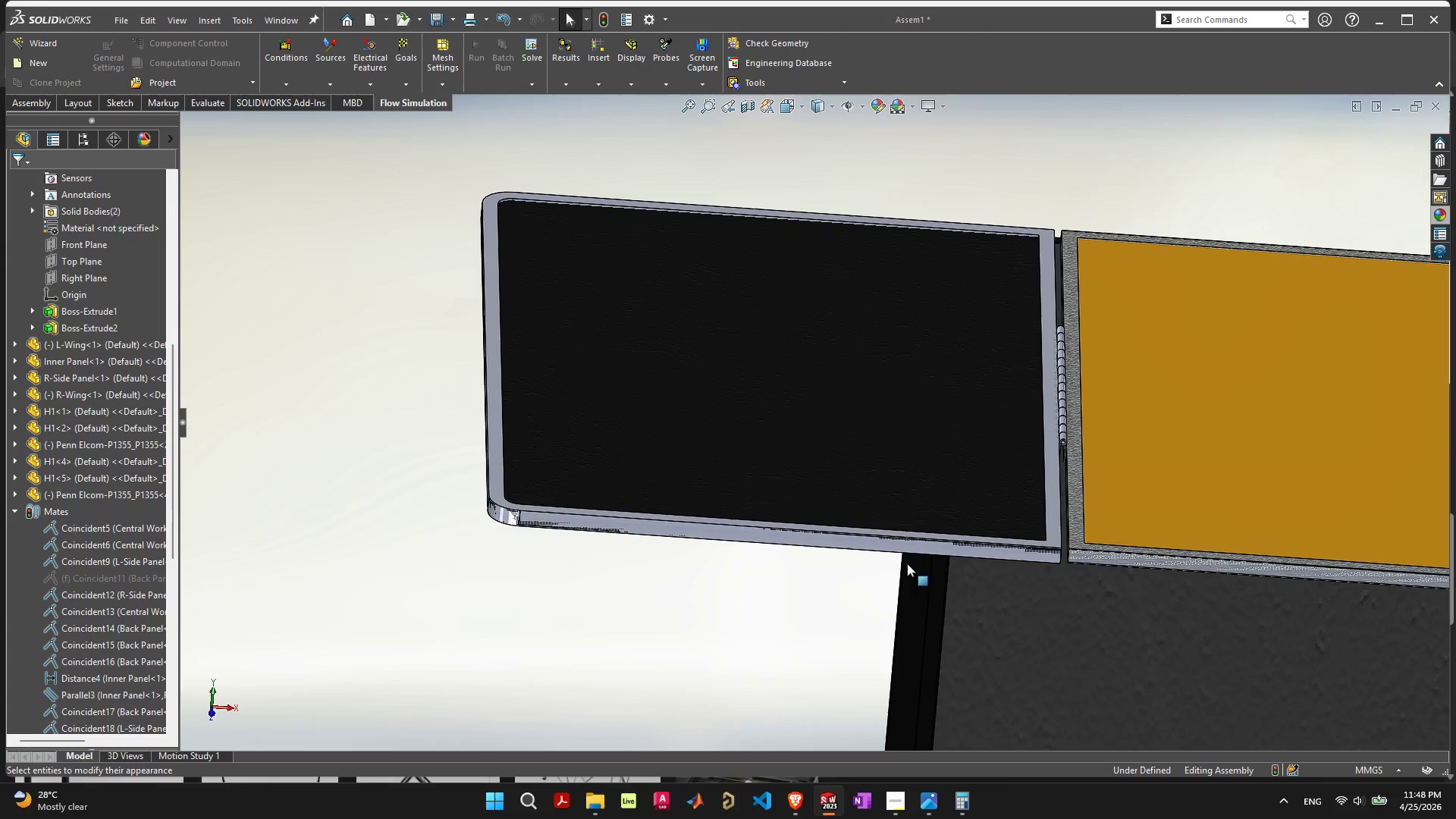 
key(Control+Z)
 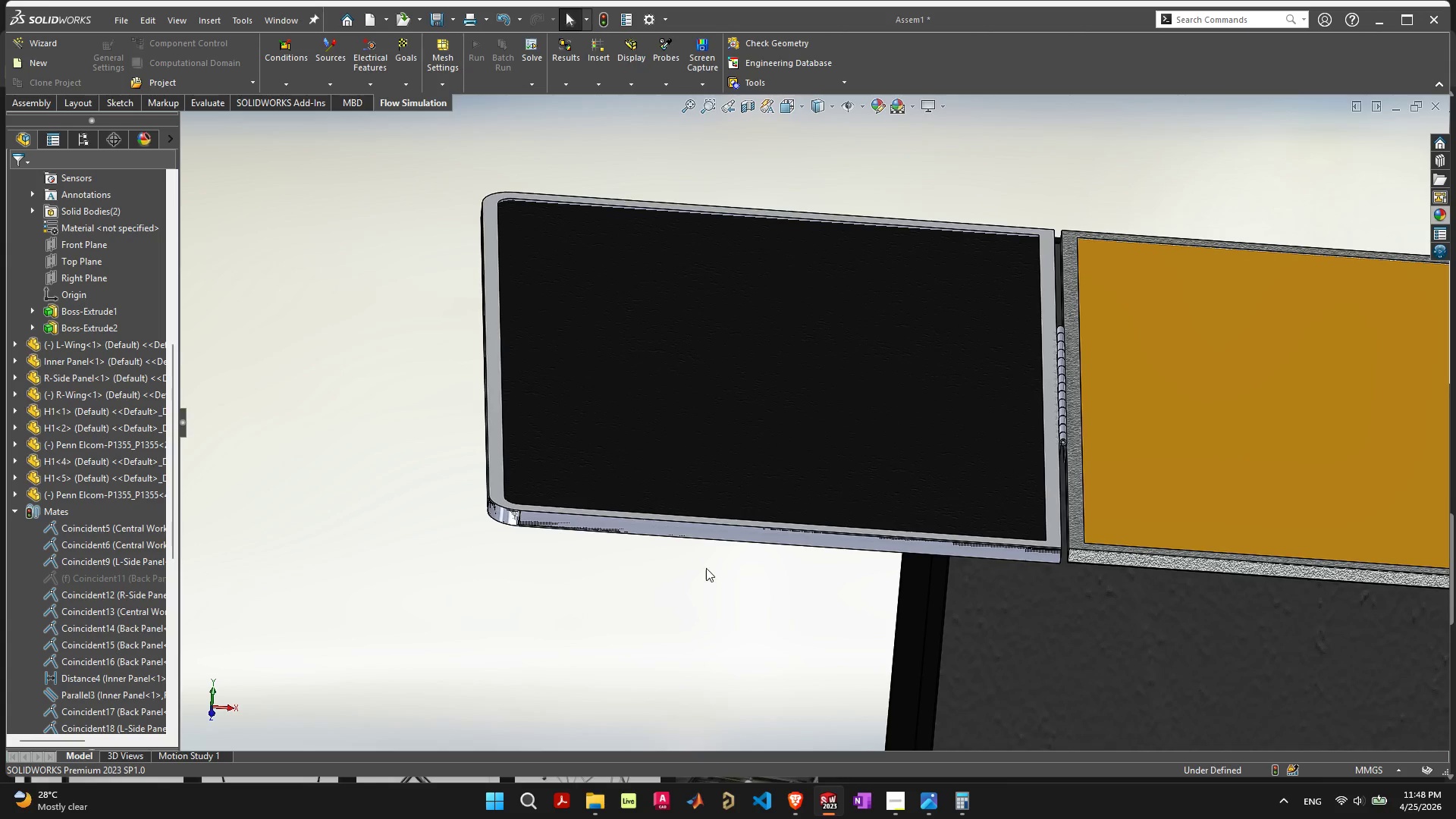 
key(Control+ControlLeft)
 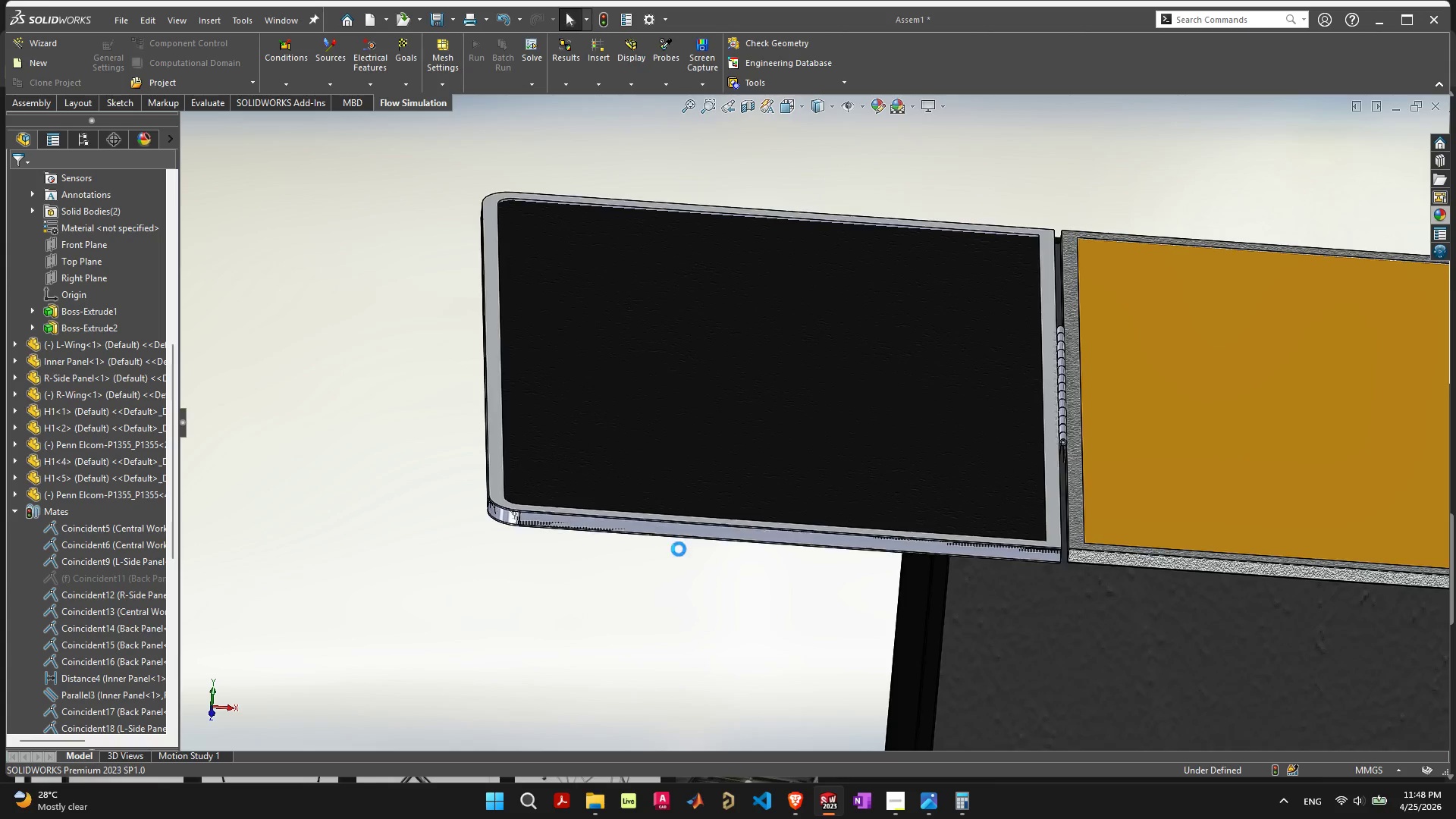 
key(Control+Z)
 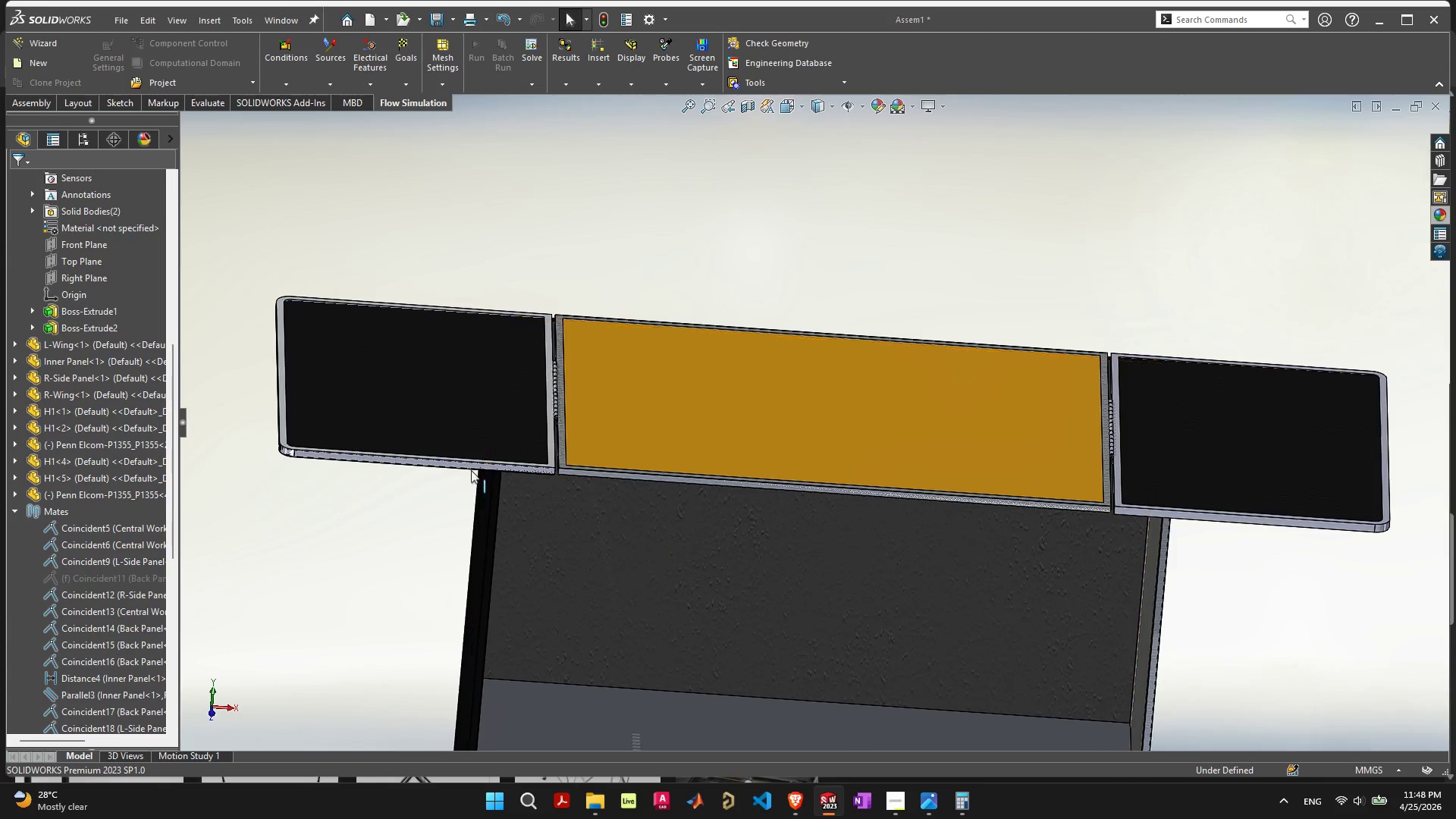 
left_click_drag(start_coordinate=[425, 424], to_coordinate=[943, 290])
 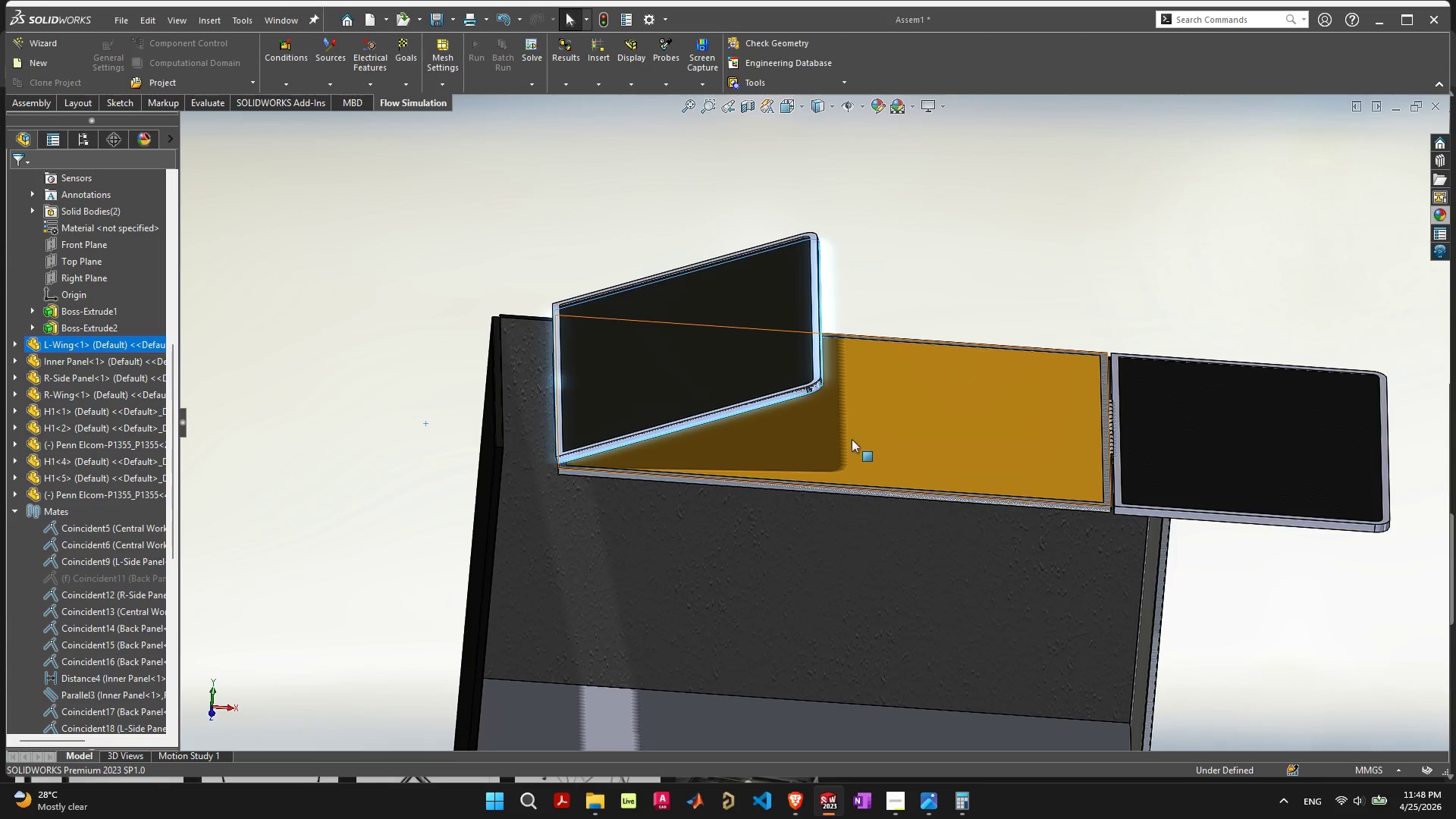 
key(Control+ControlLeft)
 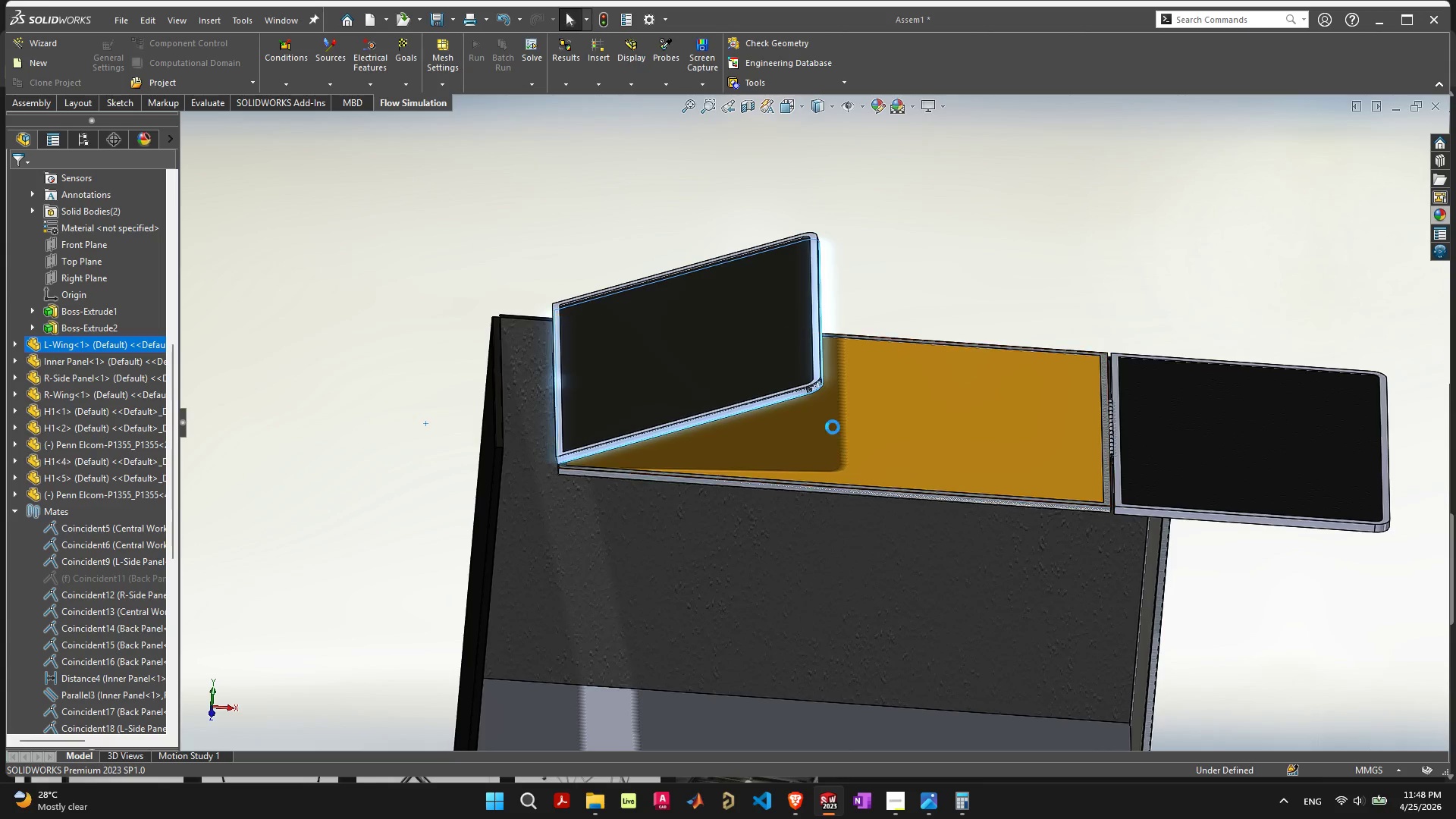 
key(Control+Z)
 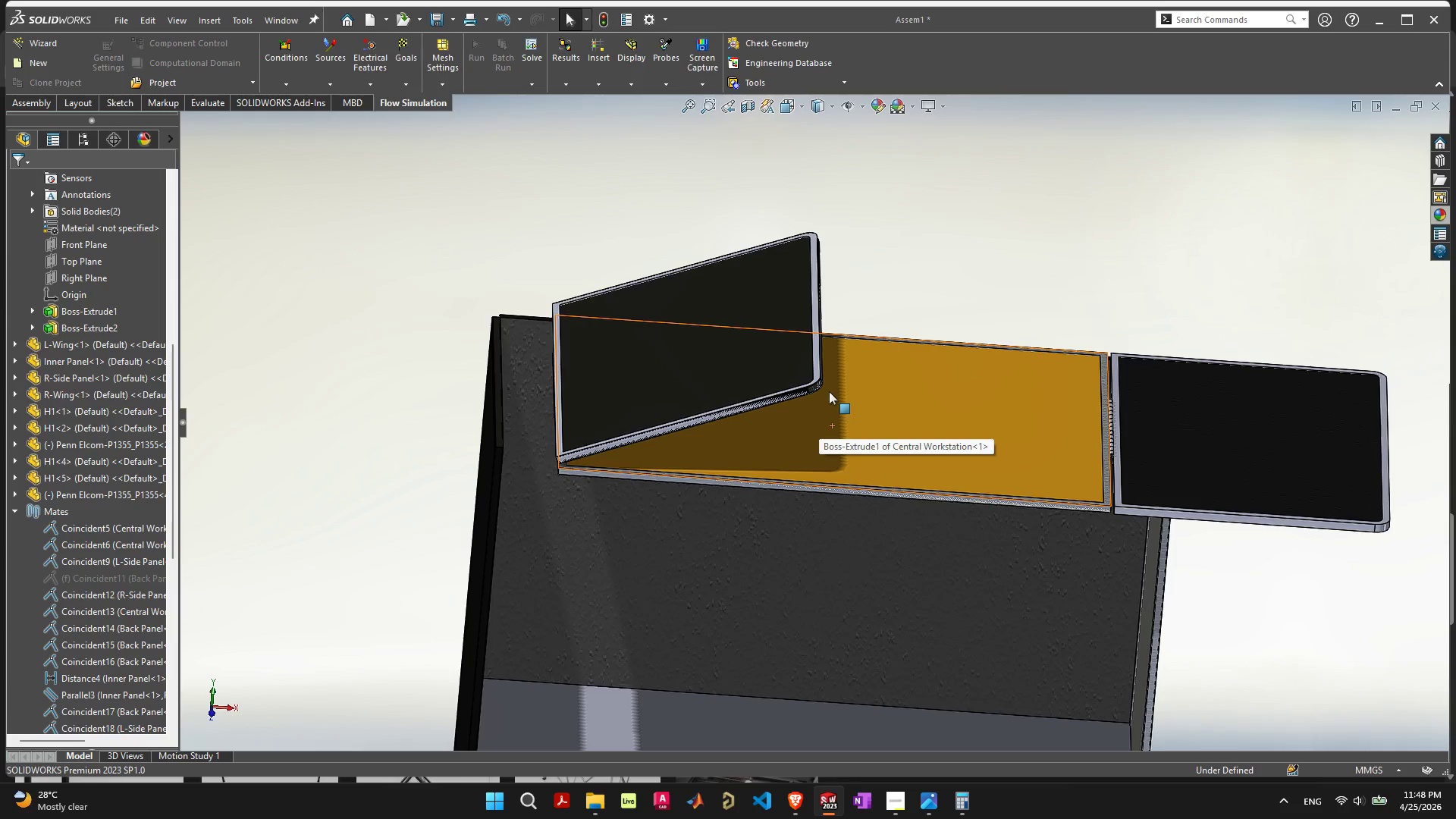 
key(Control+ControlLeft)
 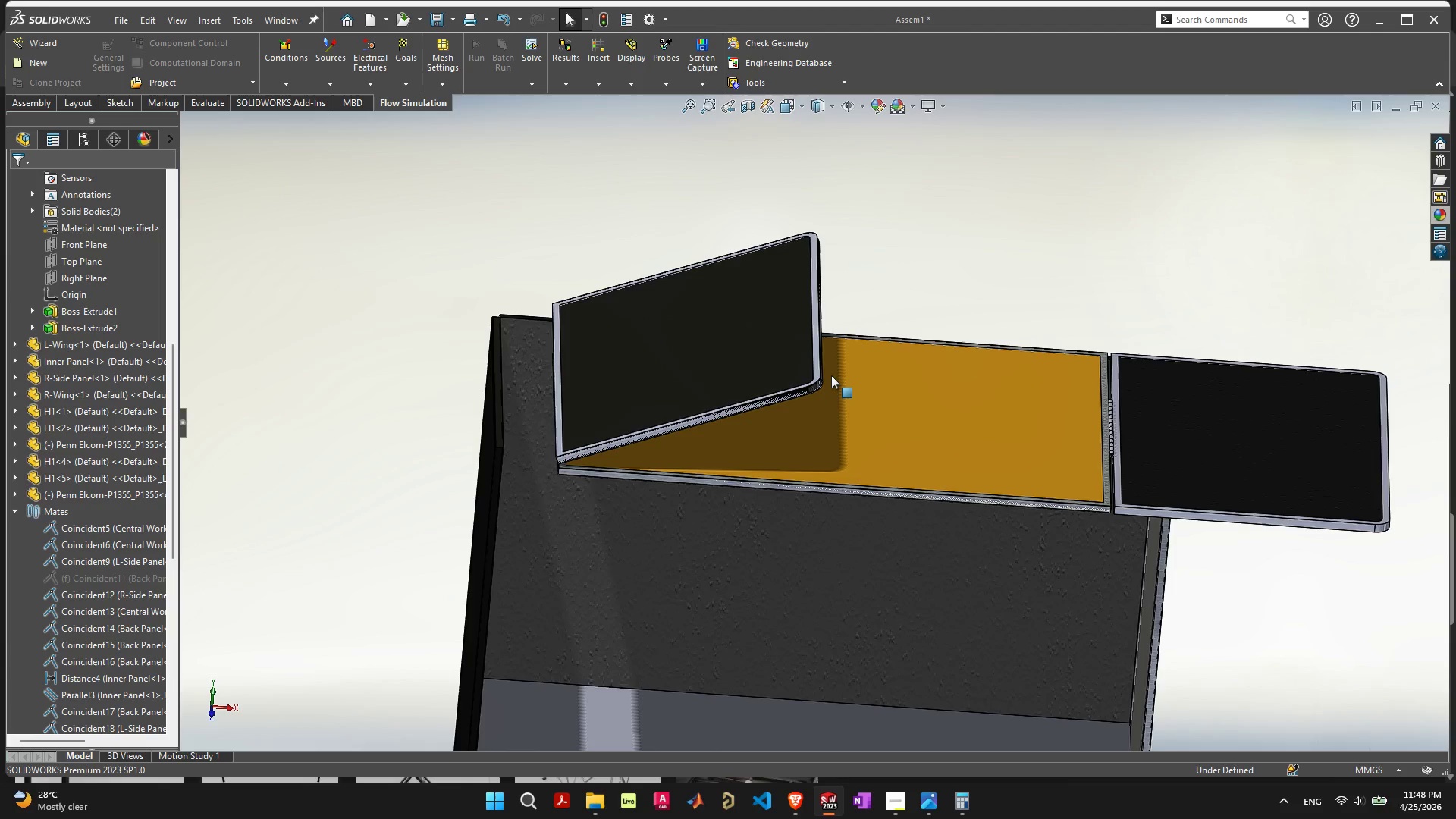 
key(Control+Z)
 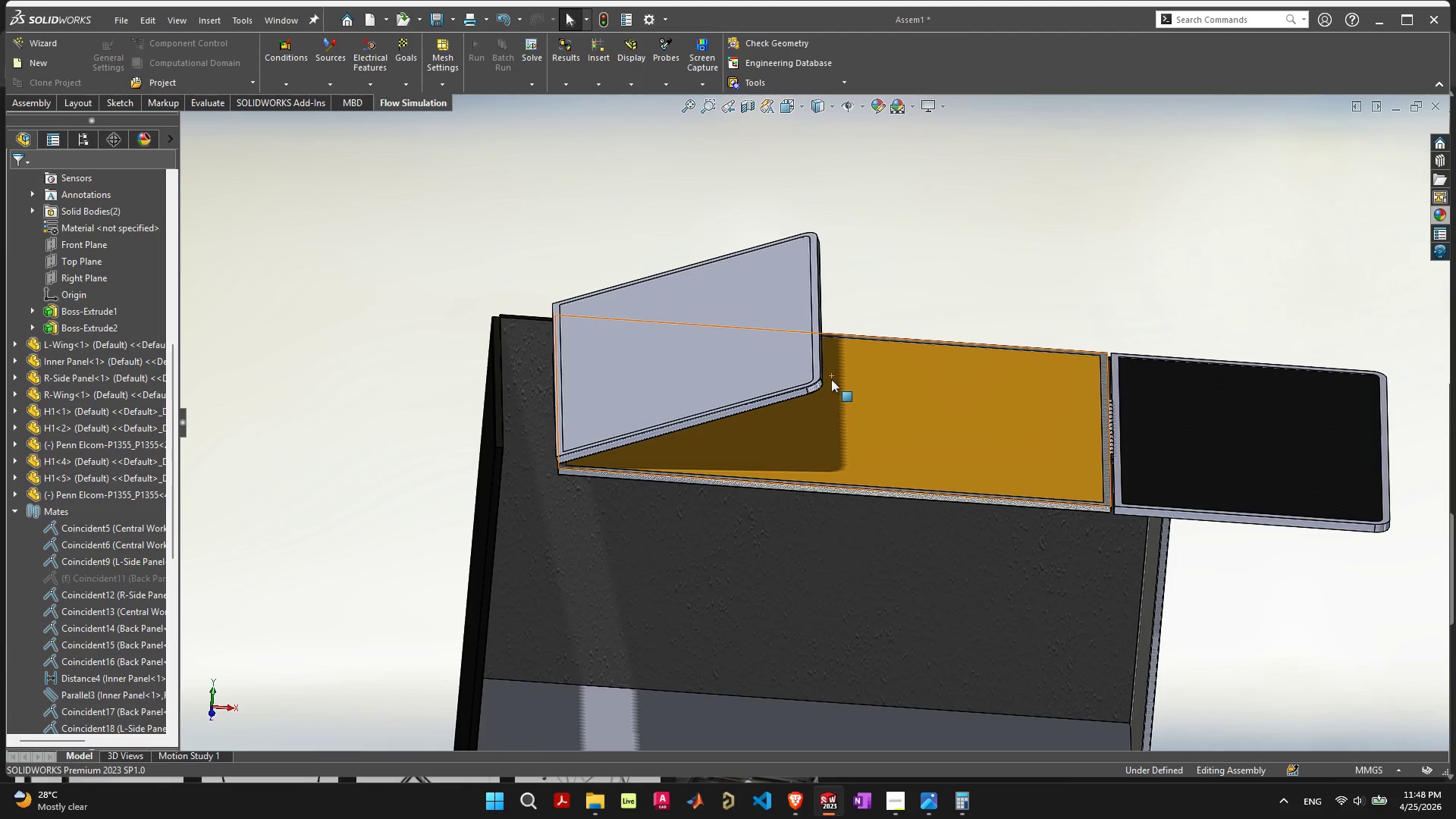 
key(Control+ControlLeft)
 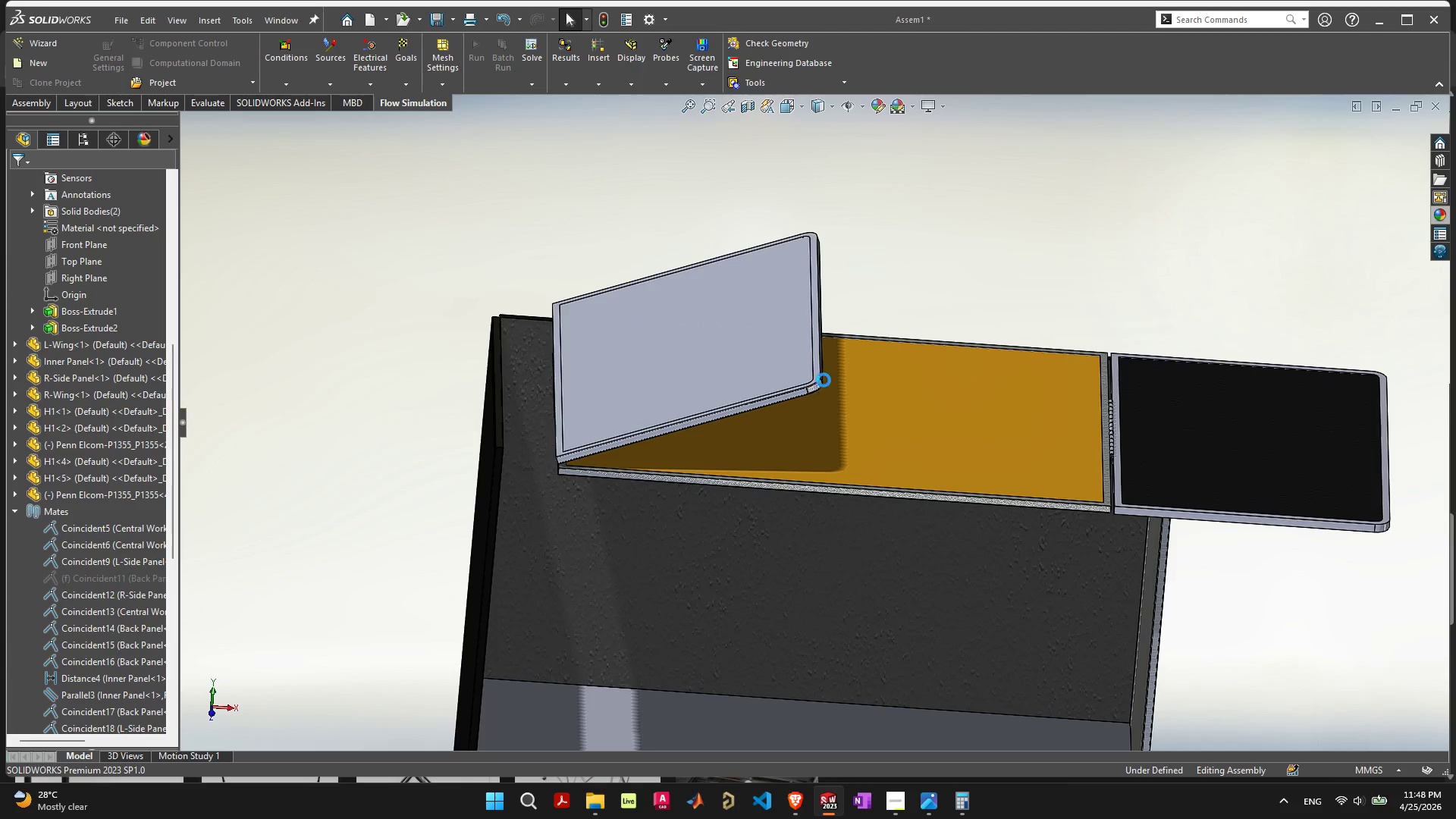 
key(Control+Z)
 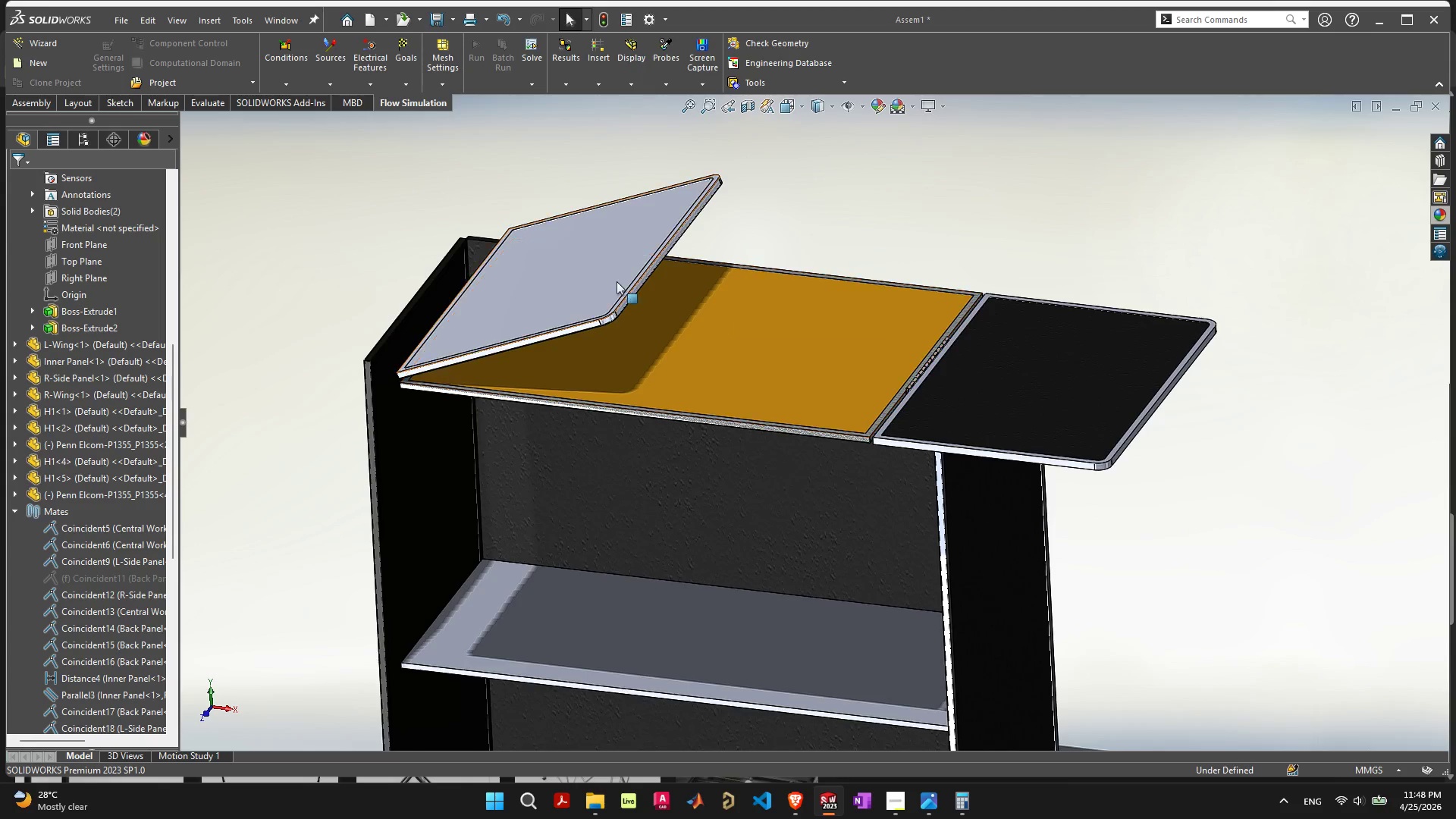 
left_click_drag(start_coordinate=[598, 274], to_coordinate=[286, 249])
 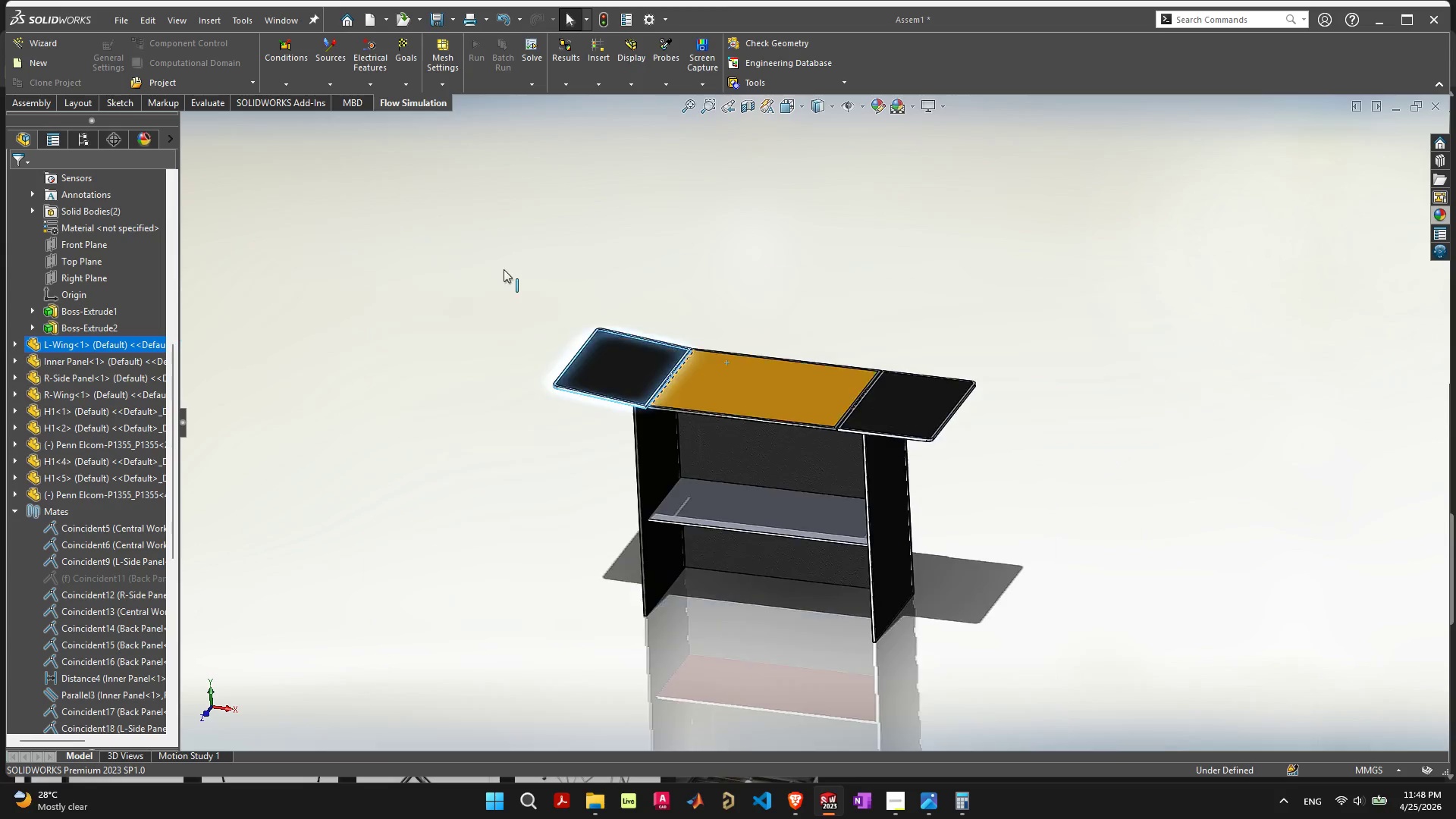 
scroll: coordinate [650, 343], scroll_direction: down, amount: 1.0
 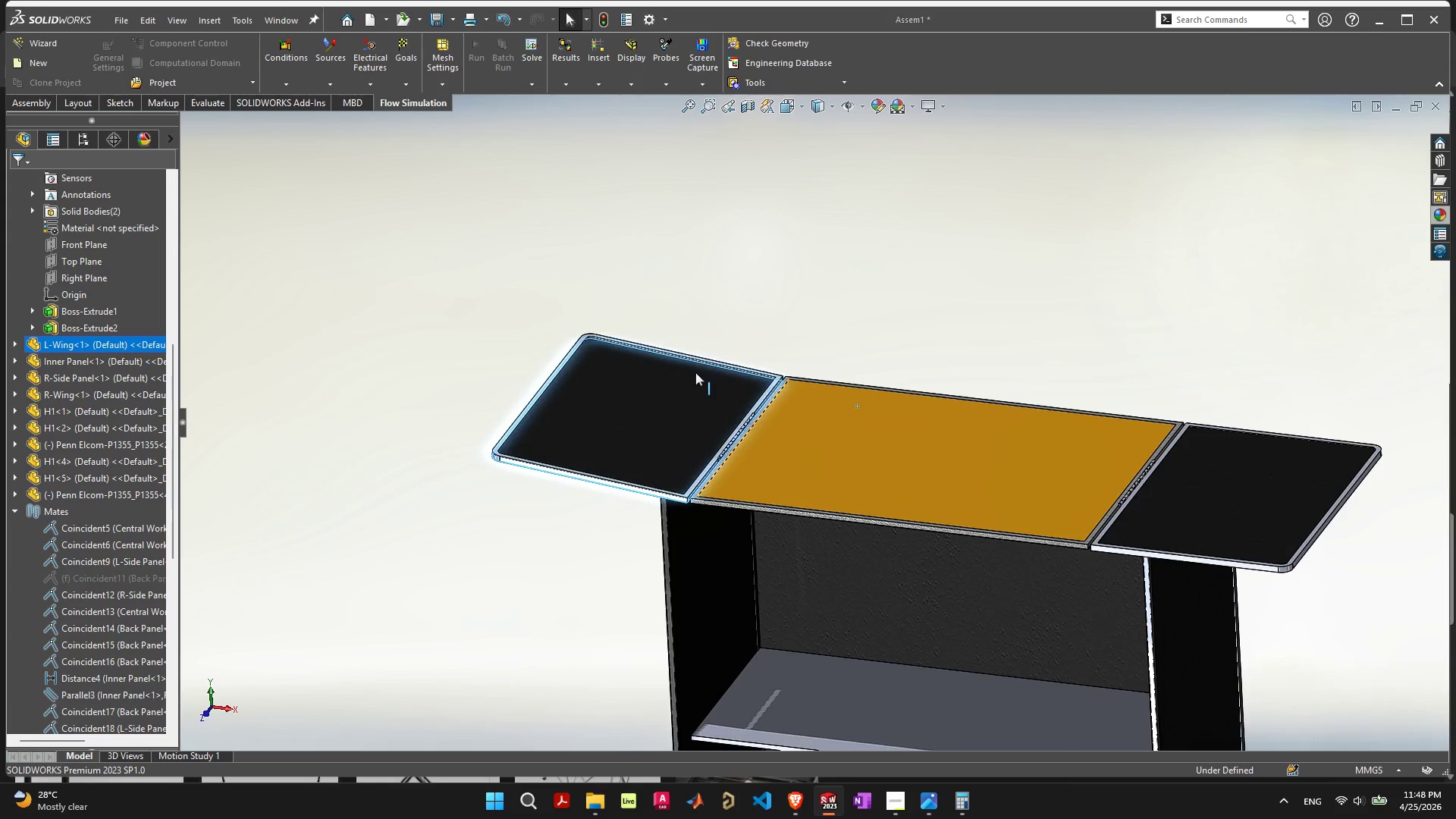 
key(Control+S)
 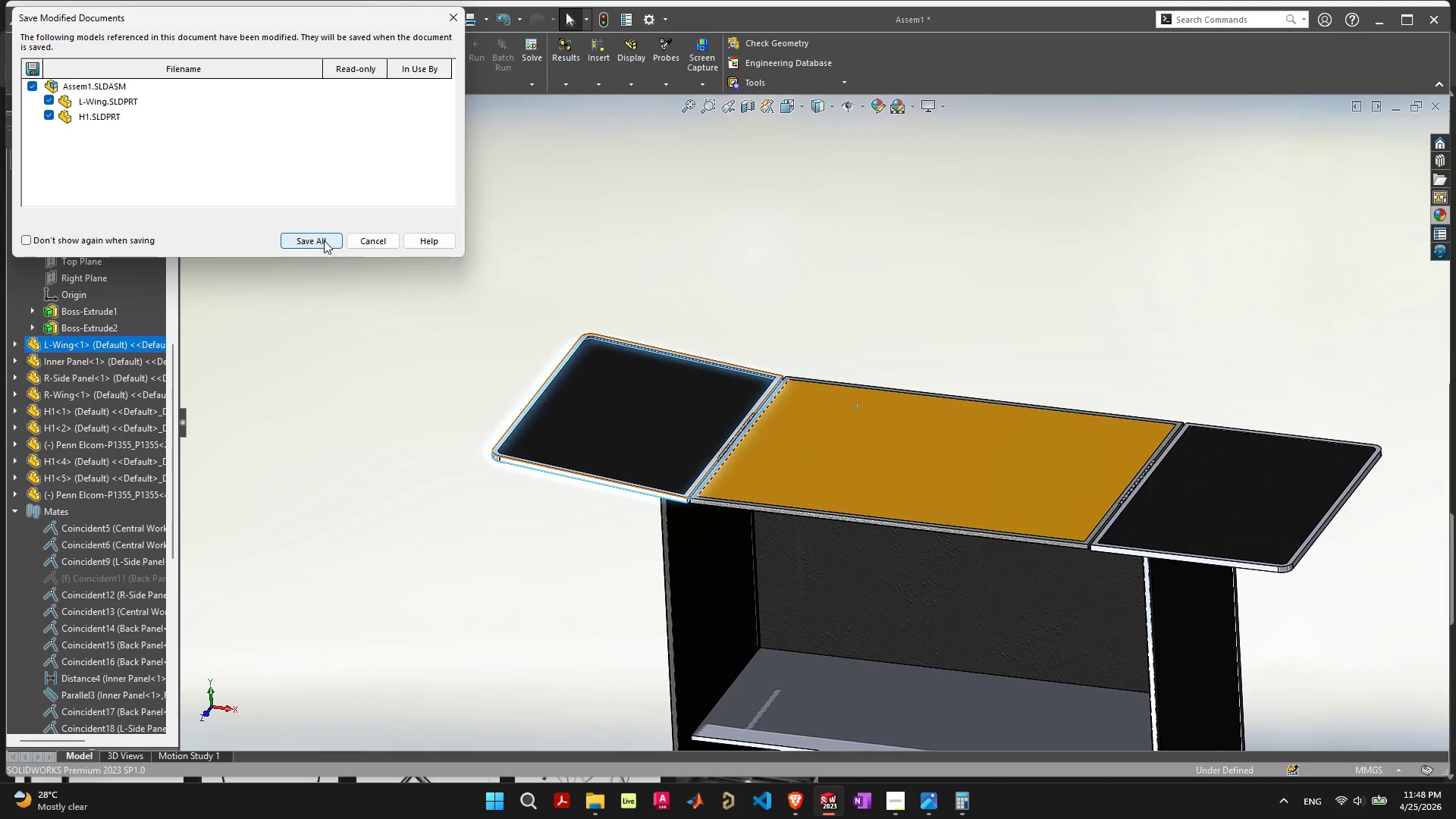 
key(Space)
 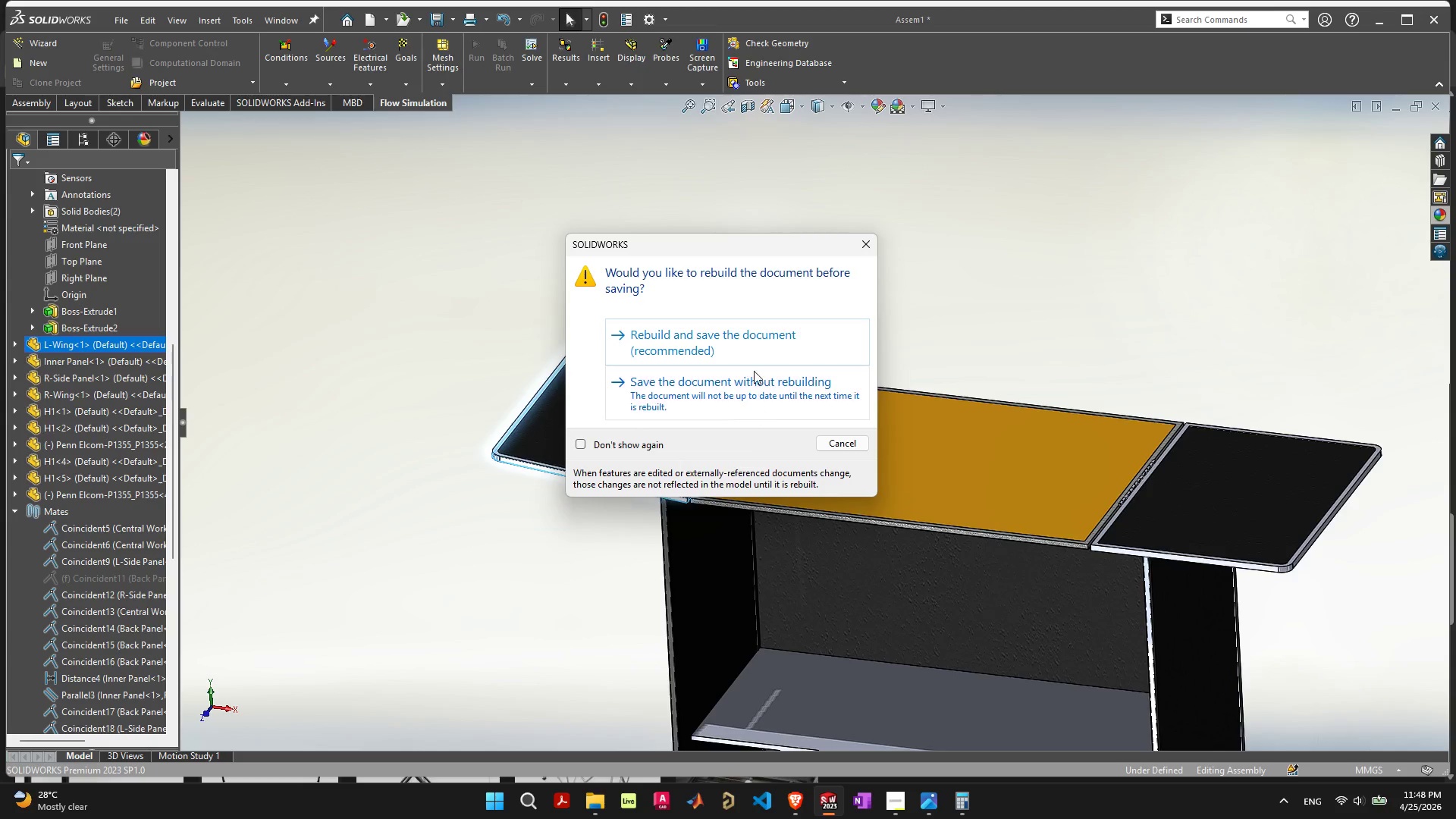 
left_click([752, 328])
 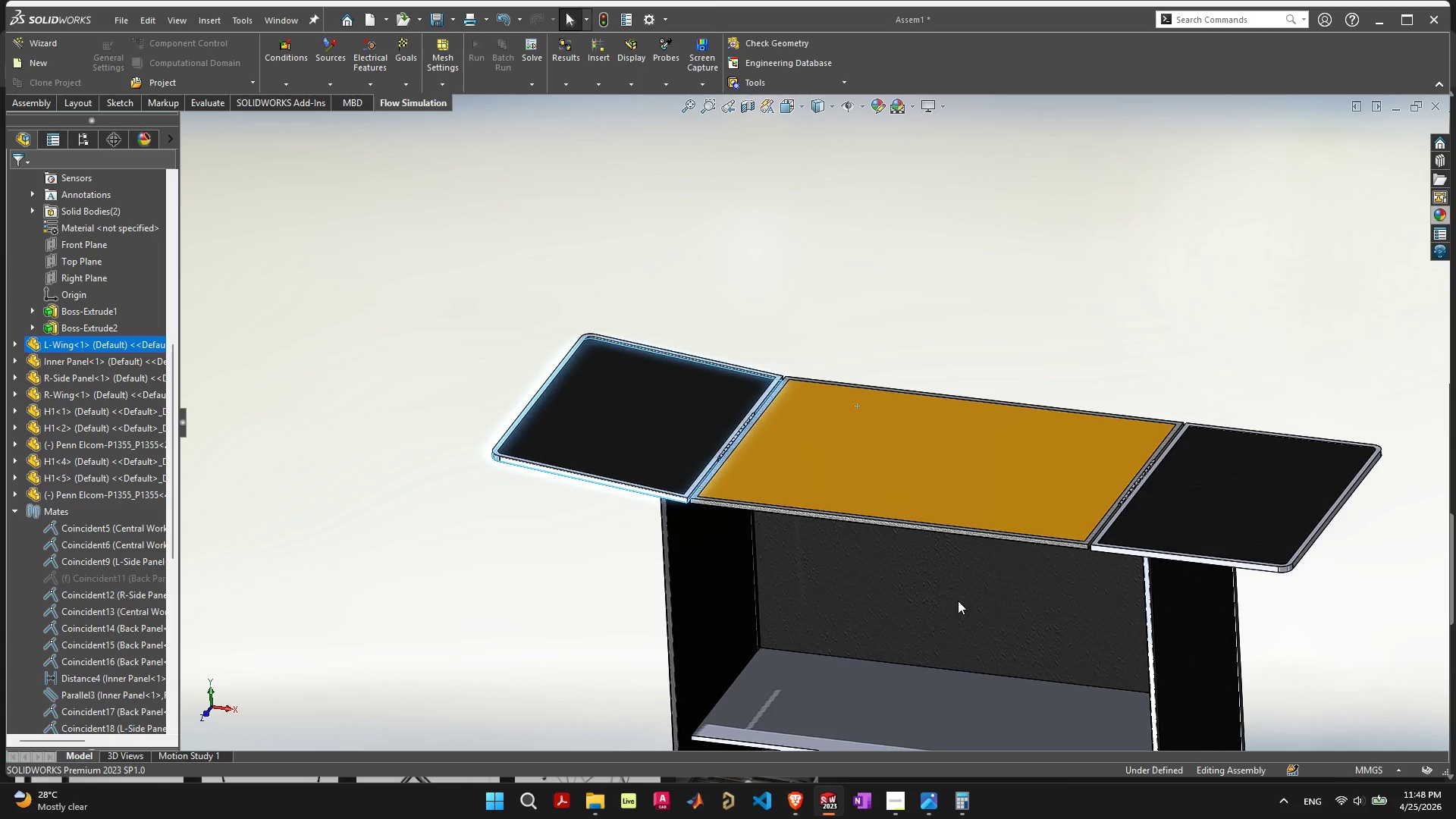 
scroll: coordinate [961, 617], scroll_direction: down, amount: 2.0
 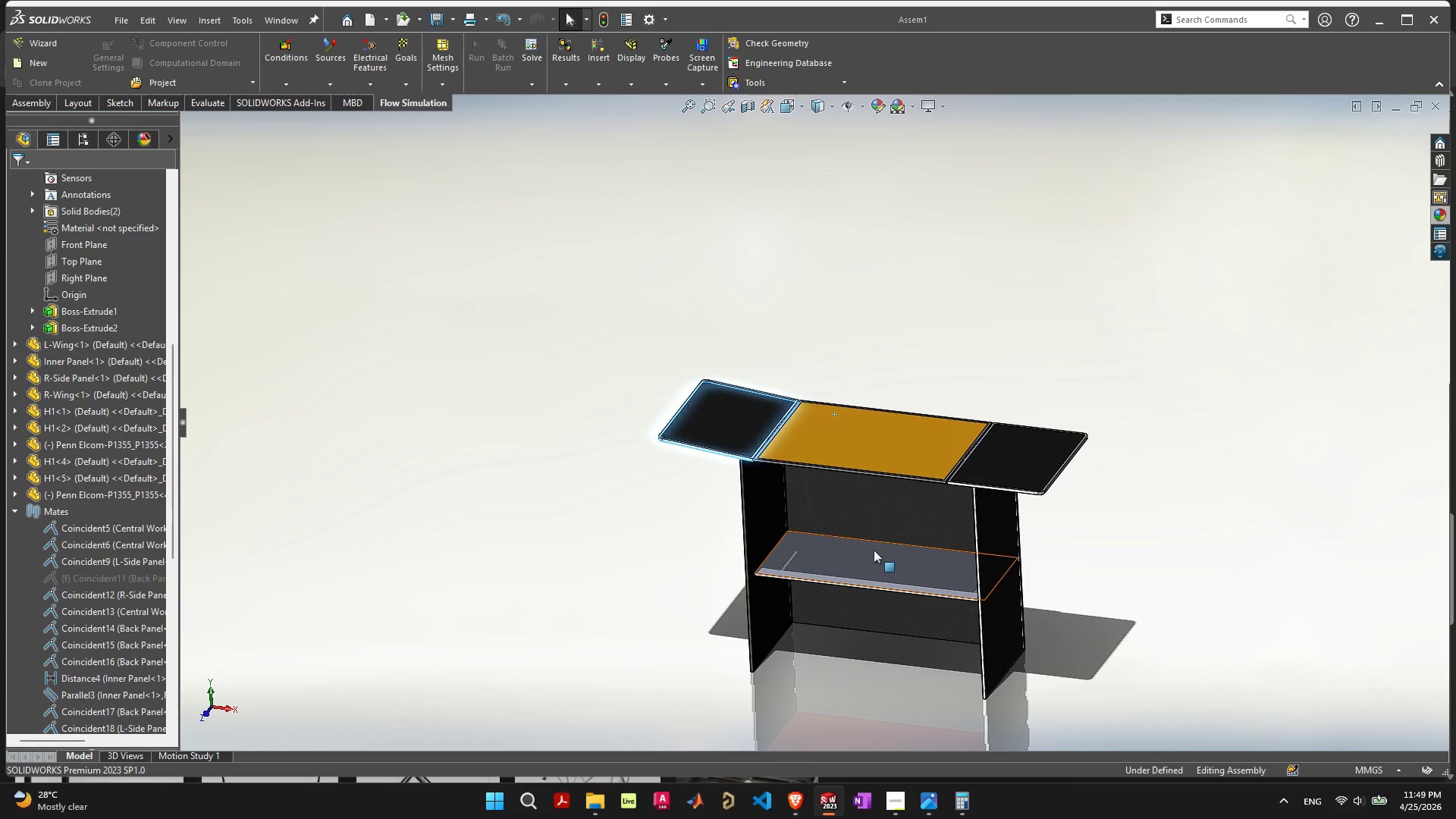 
scroll: coordinate [752, 557], scroll_direction: up, amount: 11.0
 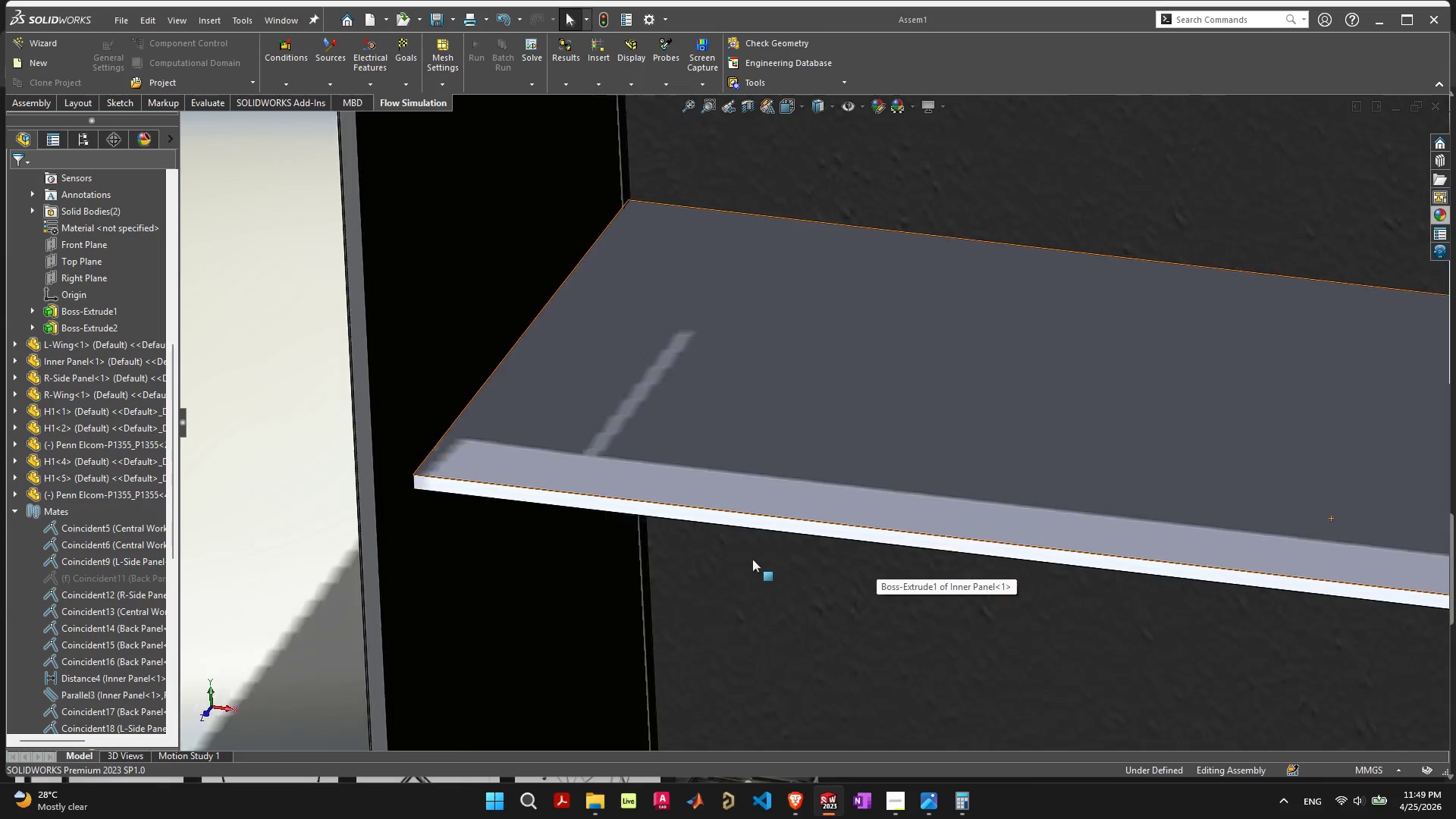 
scroll: coordinate [844, 506], scroll_direction: down, amount: 3.0
 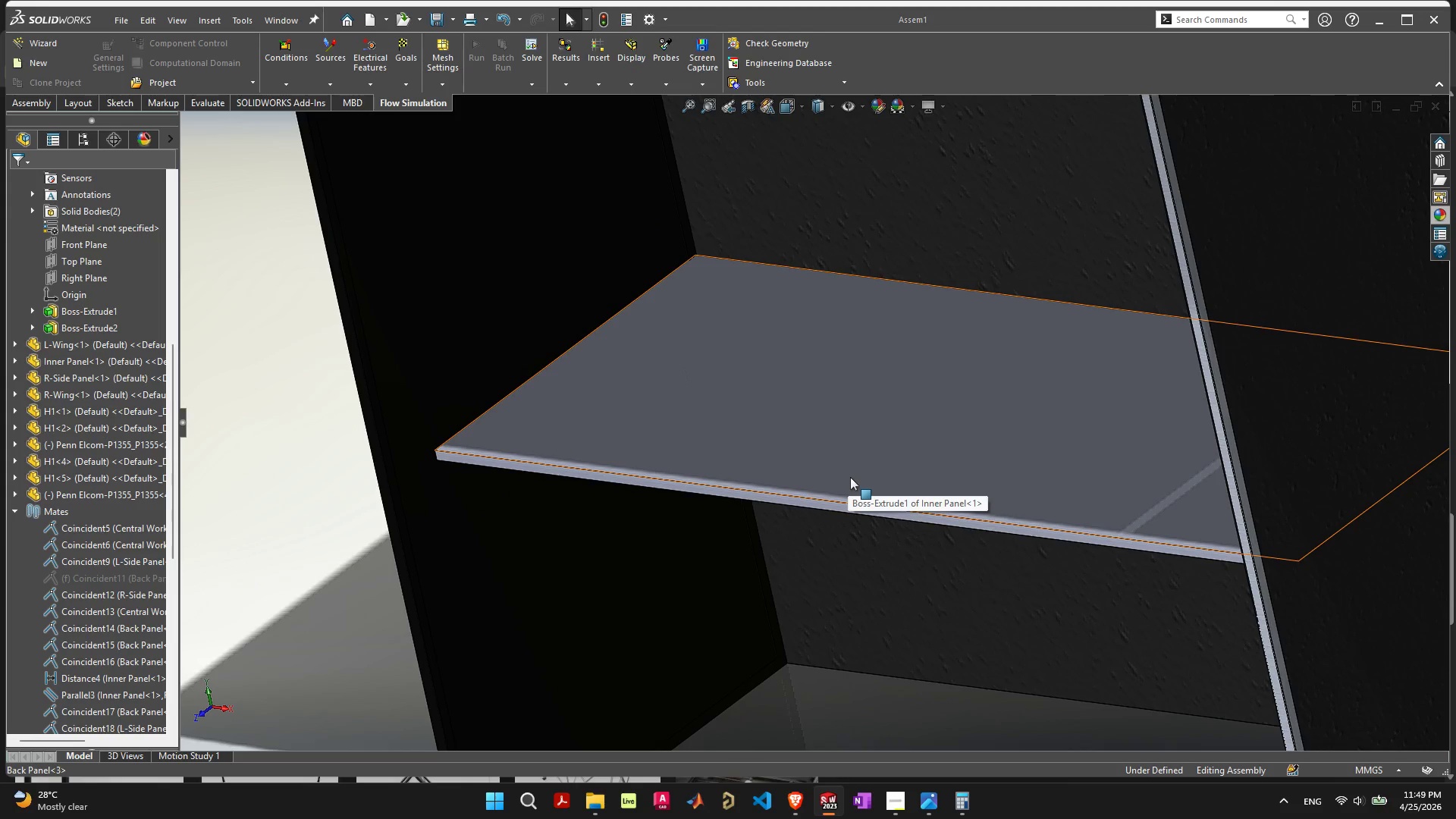 
wait(11.87)
 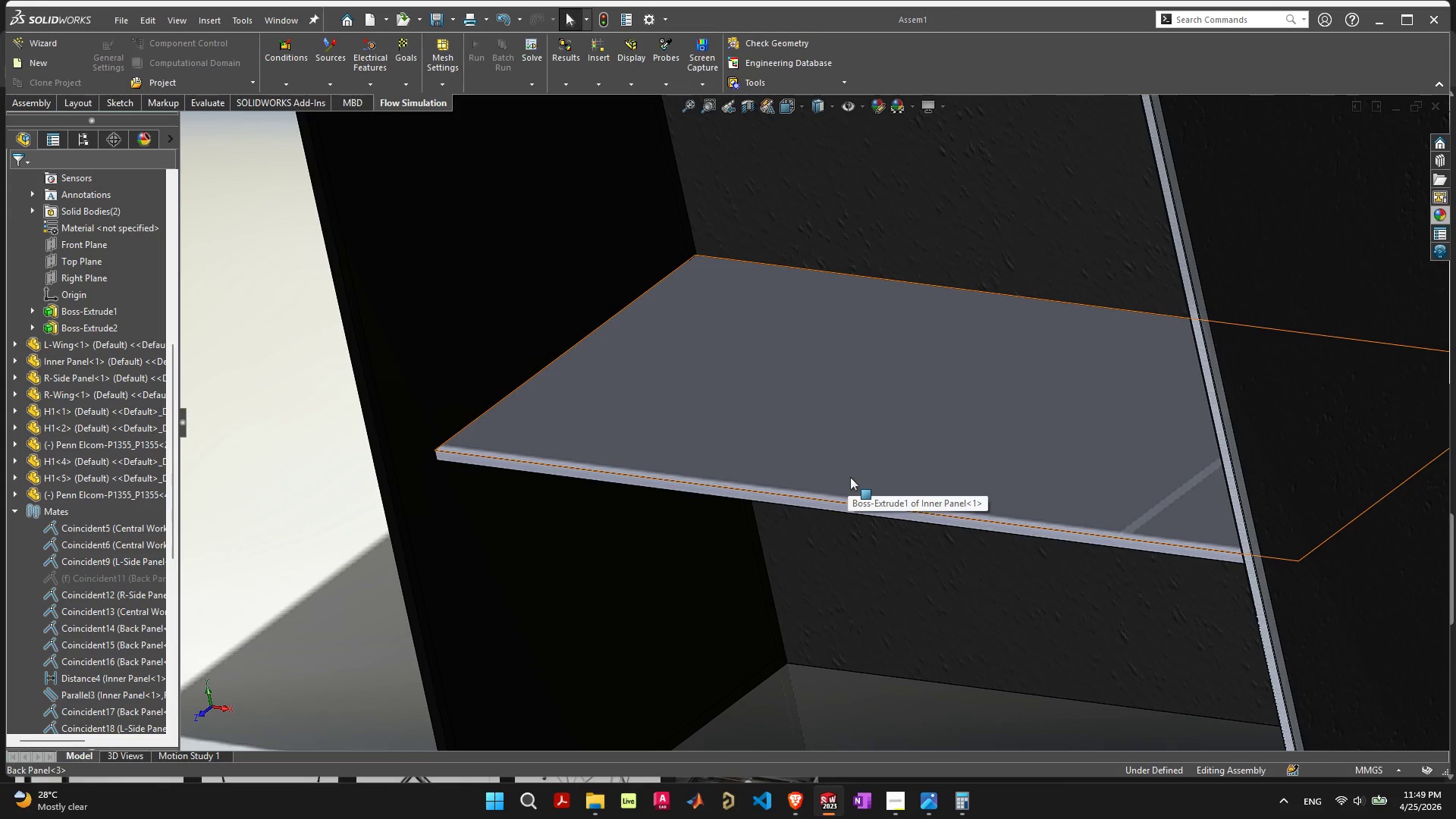 
scroll: coordinate [845, 492], scroll_direction: down, amount: 4.0
 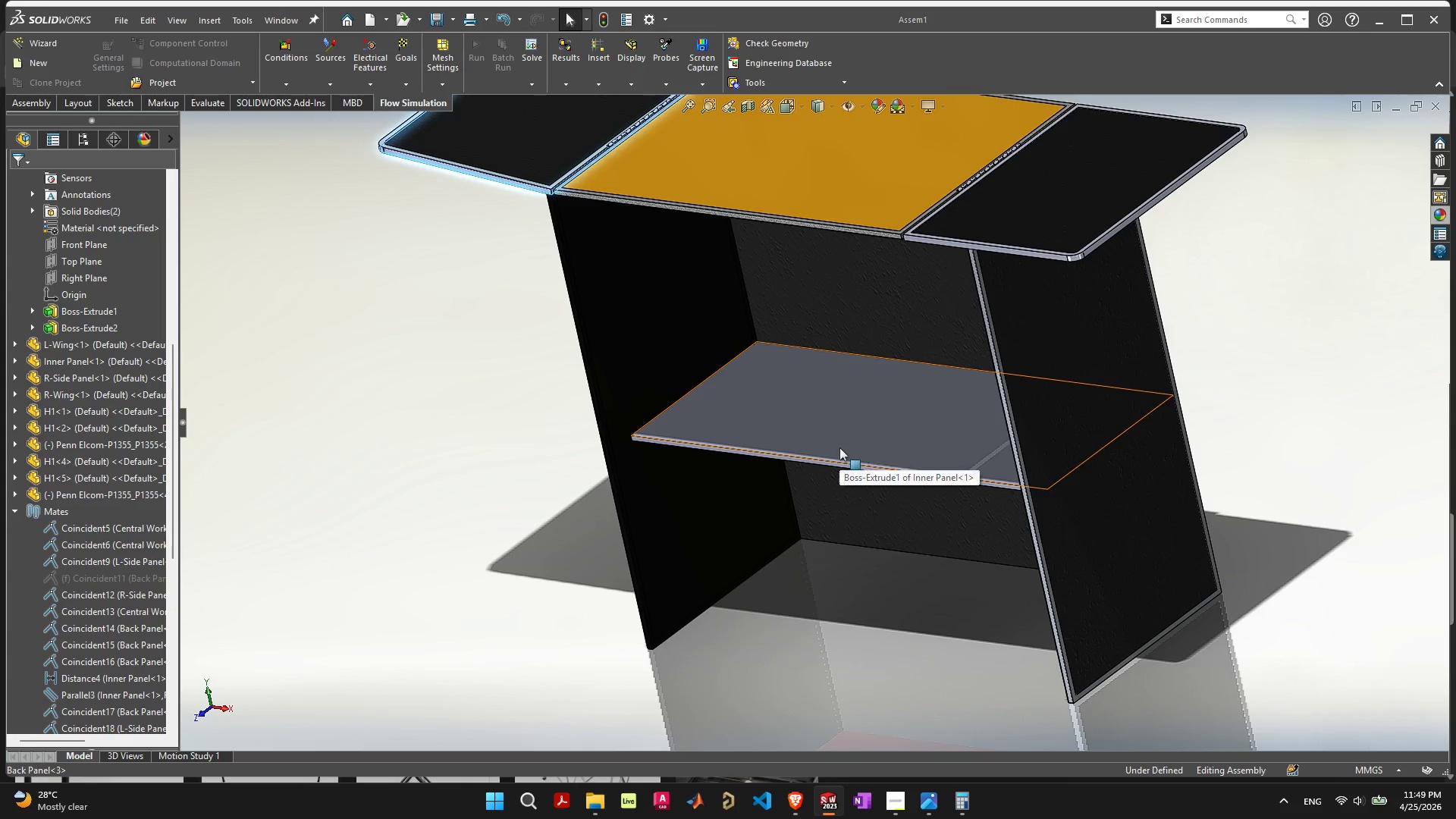 
scroll: coordinate [838, 448], scroll_direction: up, amount: 5.0
 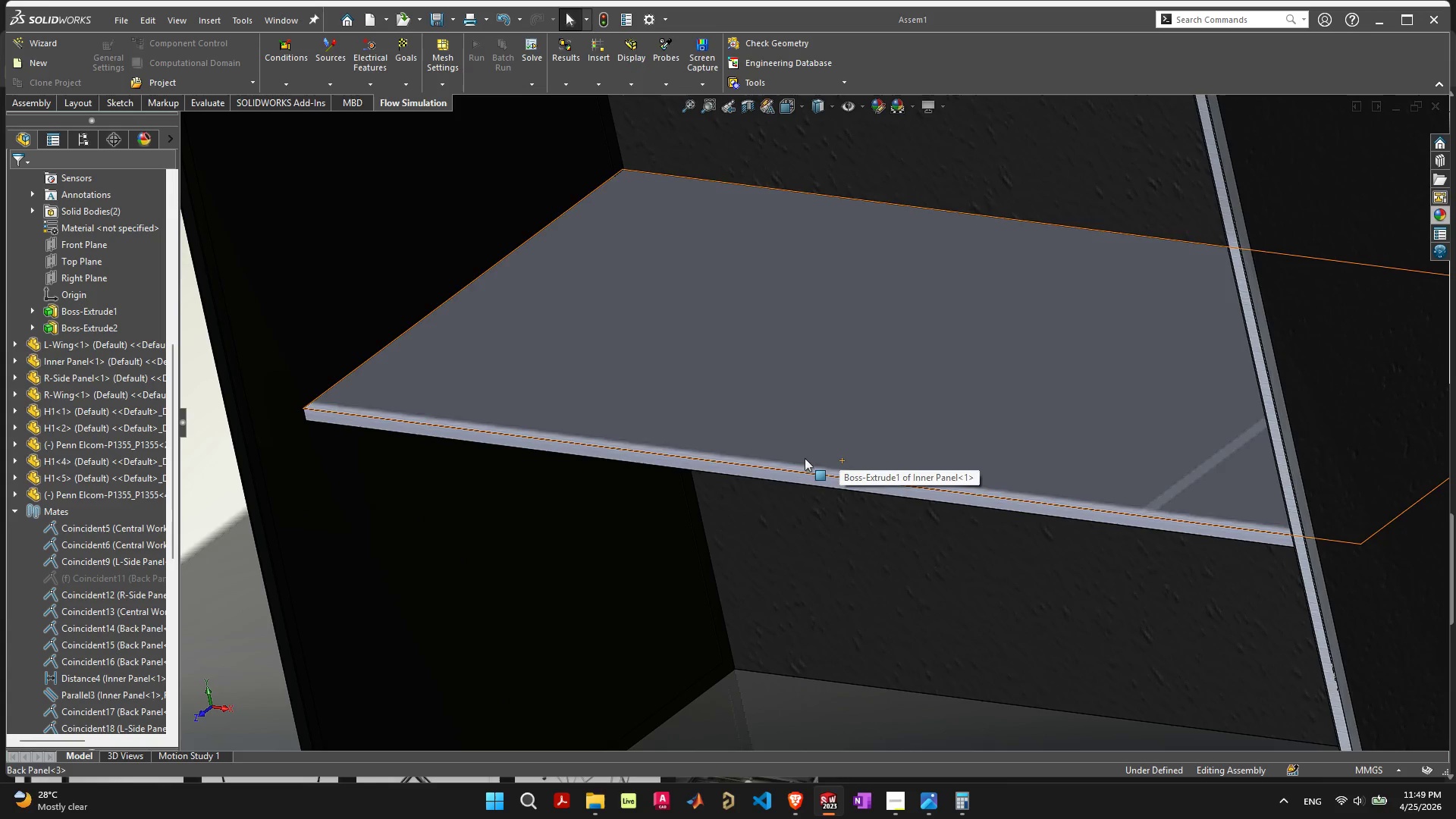 
left_click([805, 458])
 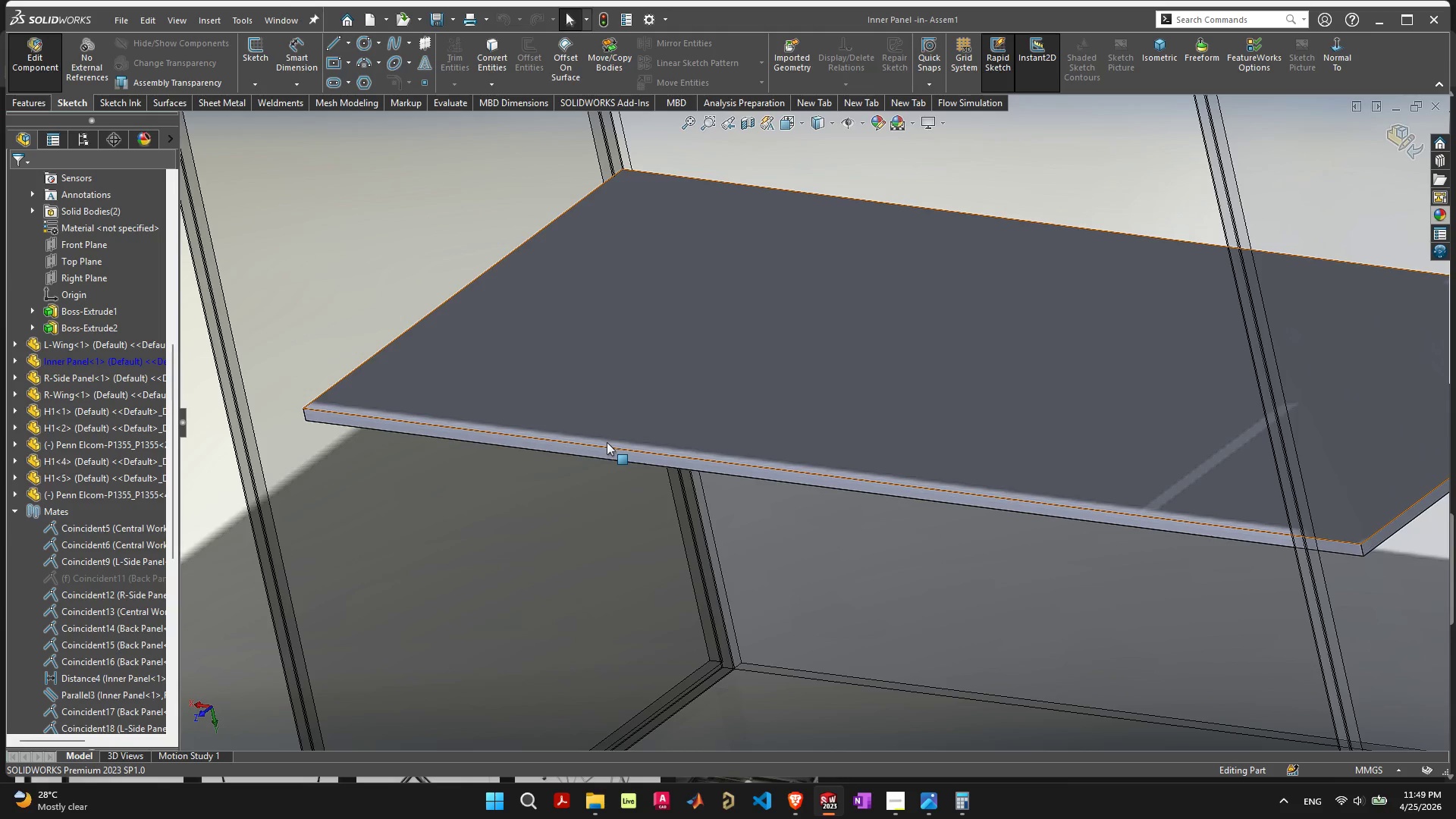 
wait(22.73)
 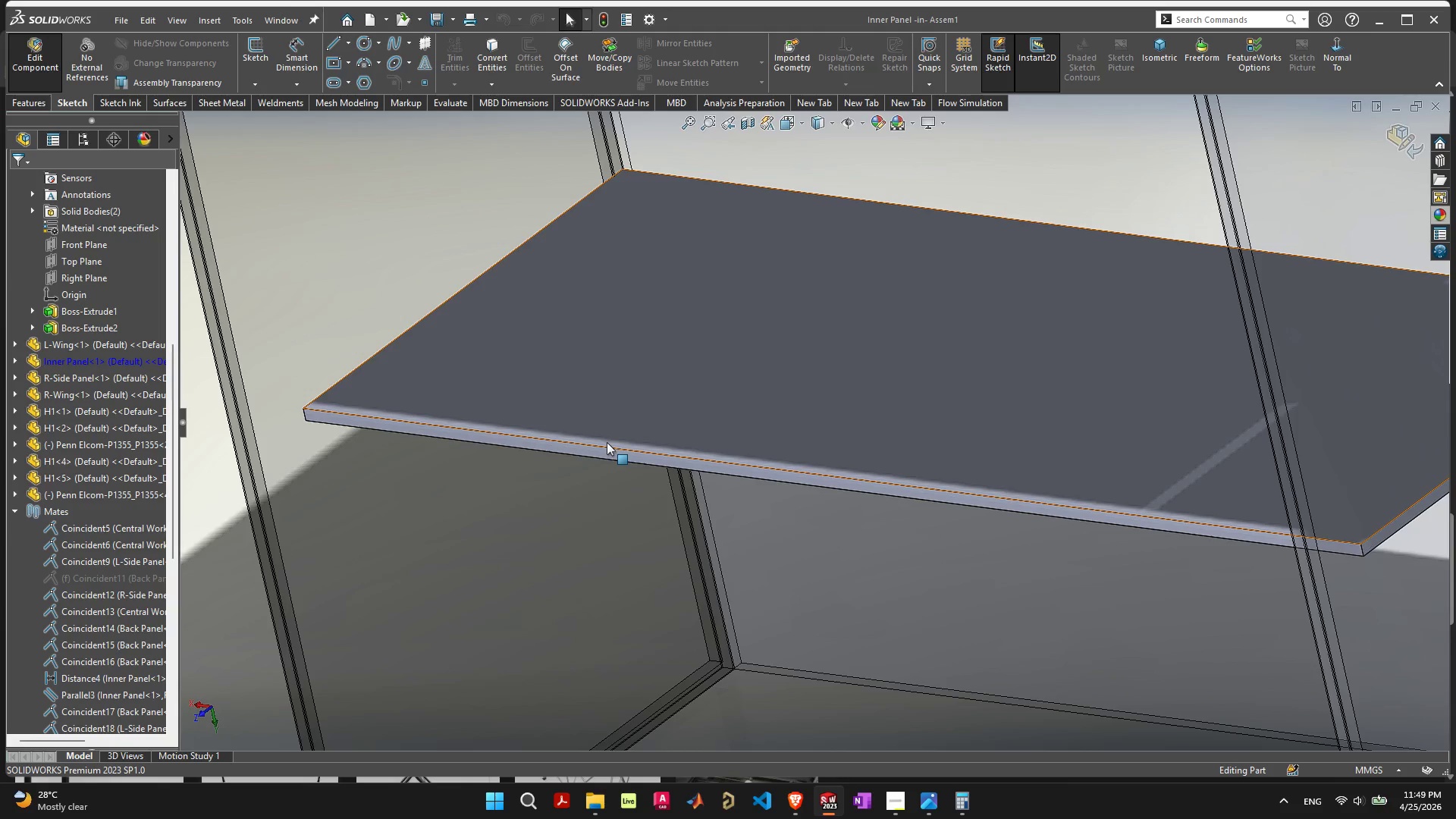 
left_click([18, 364])
 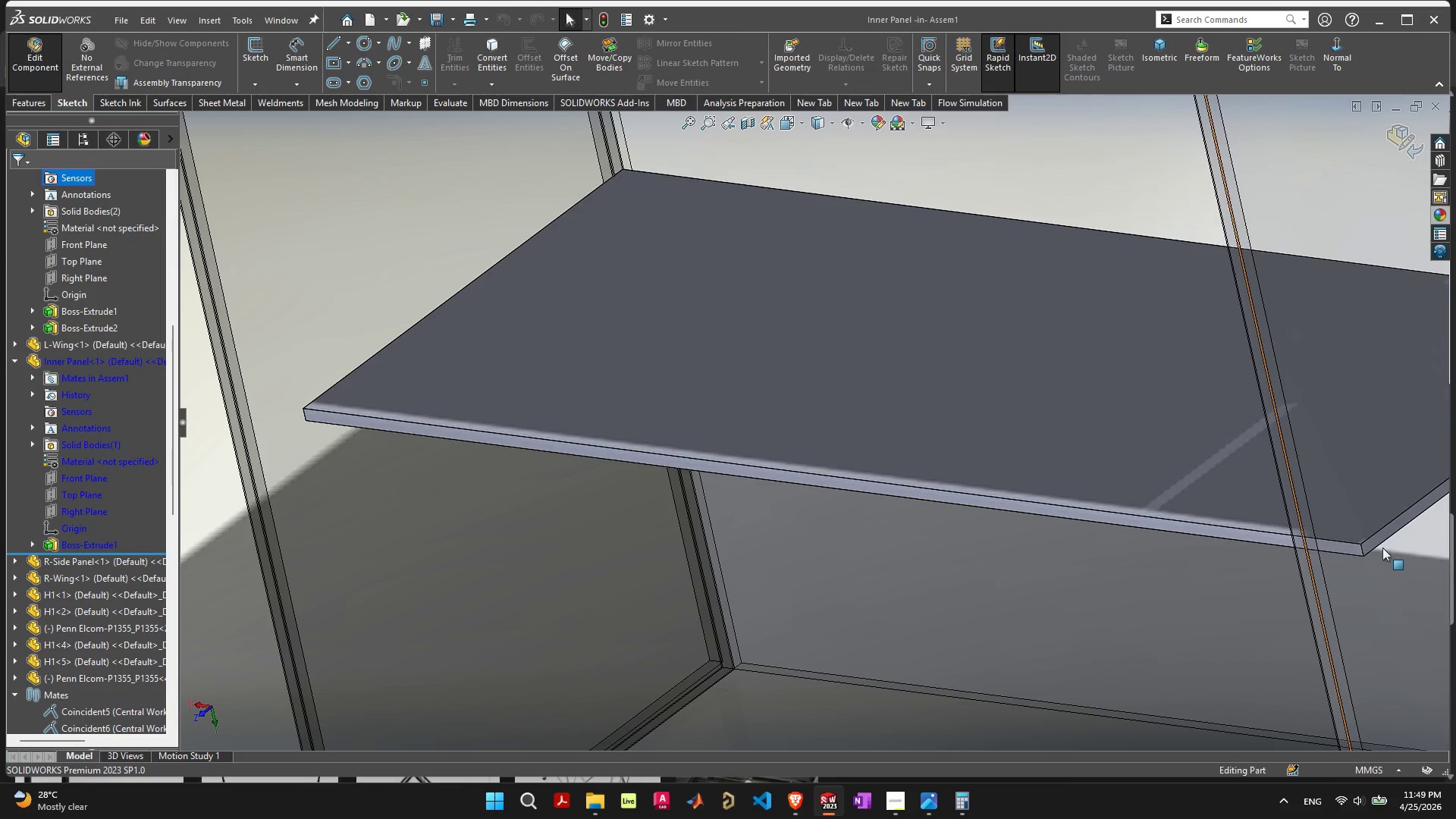 
left_click([1372, 543])
 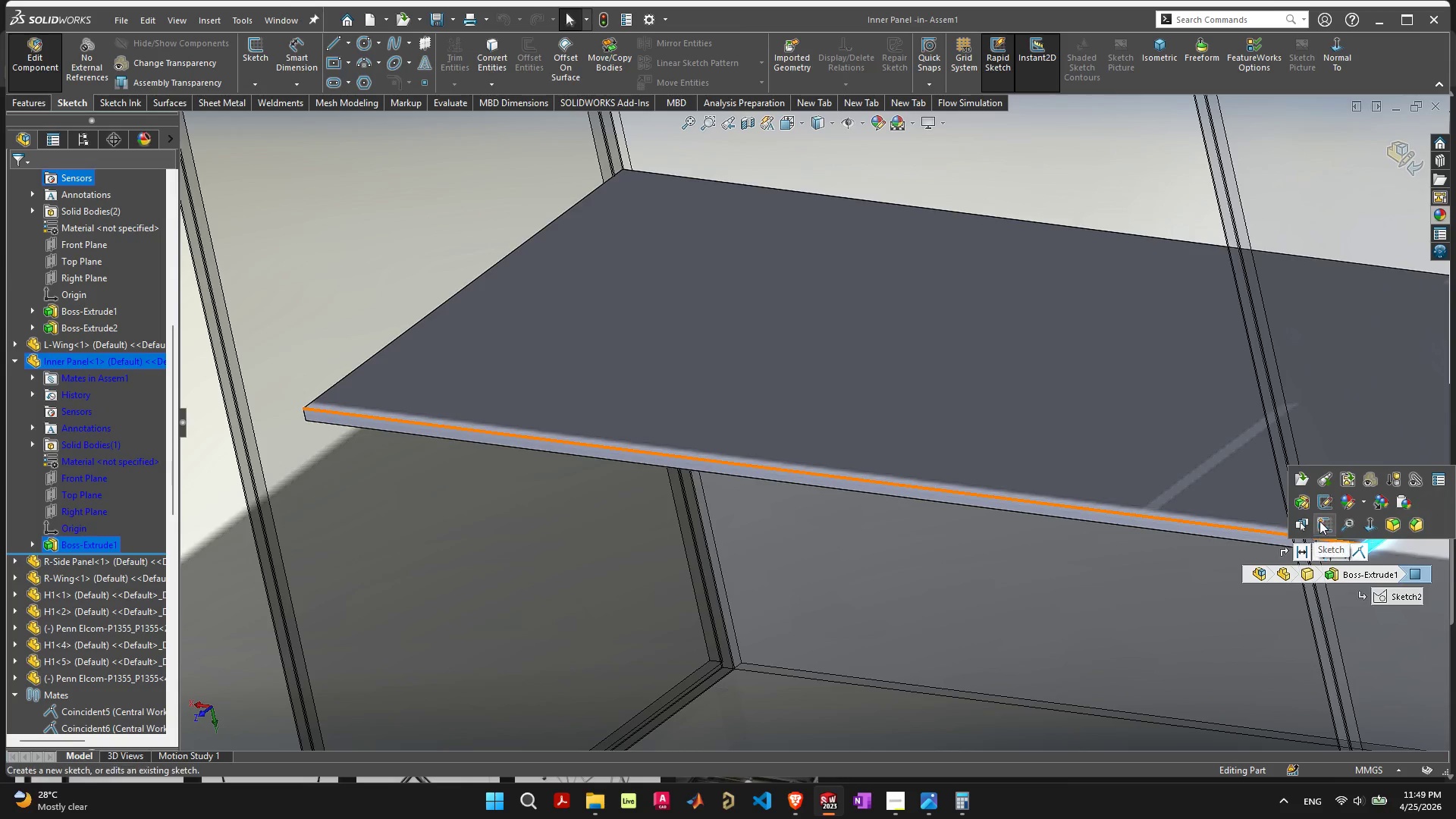 
left_click([1320, 521])
 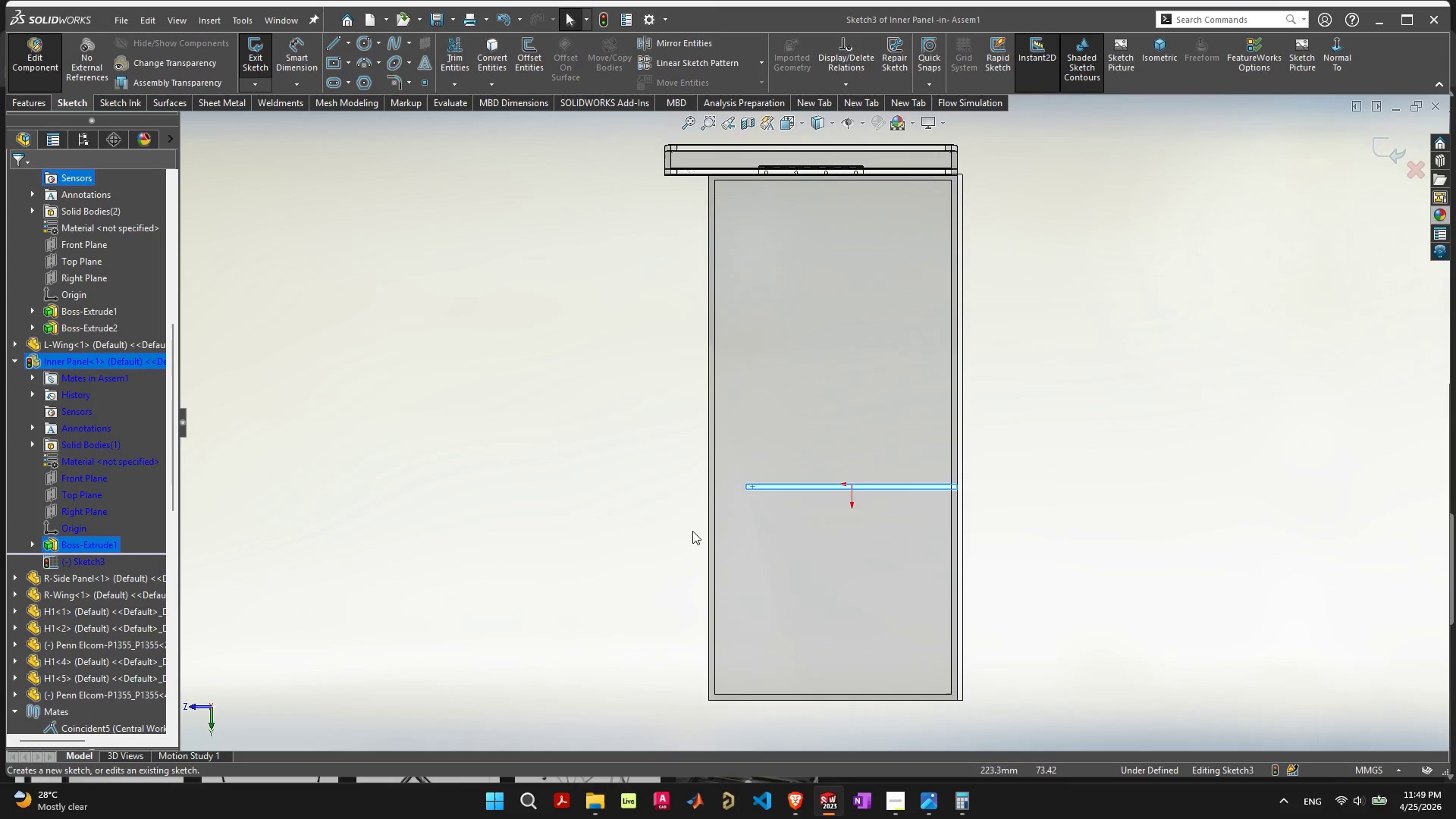 
scroll: coordinate [665, 466], scroll_direction: up, amount: 13.0
 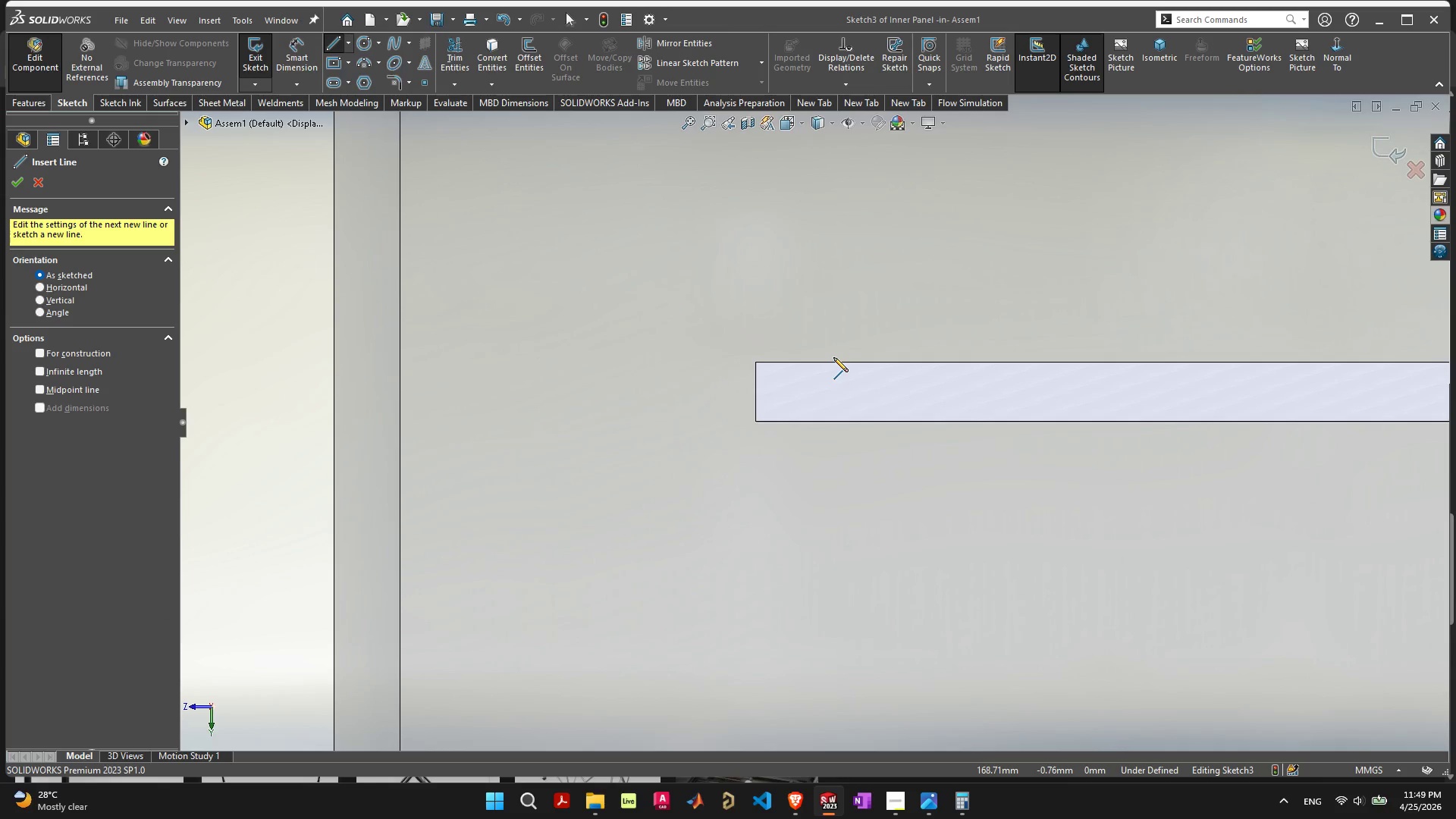 
left_click([896, 361])
 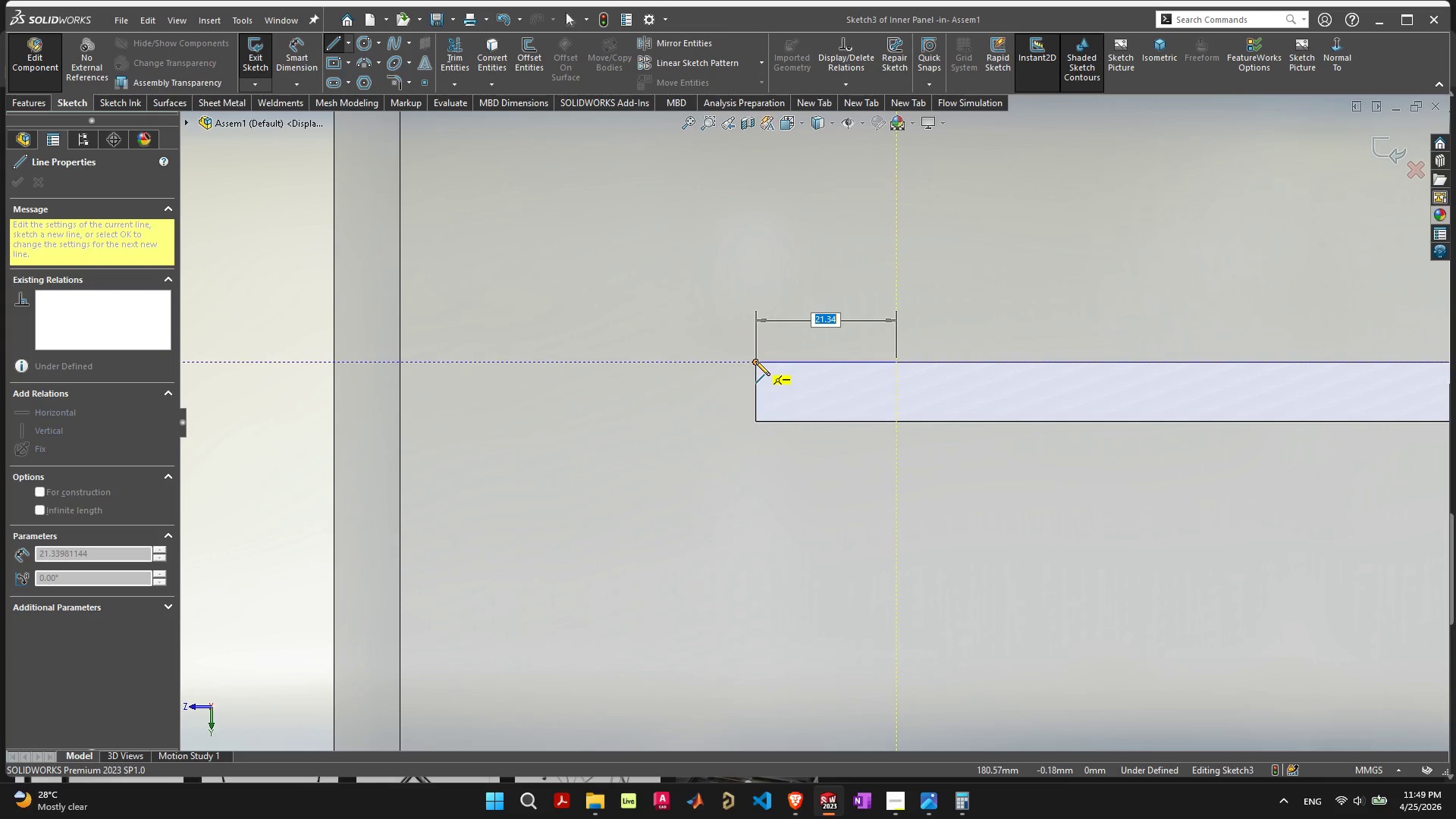 
left_click([755, 362])
 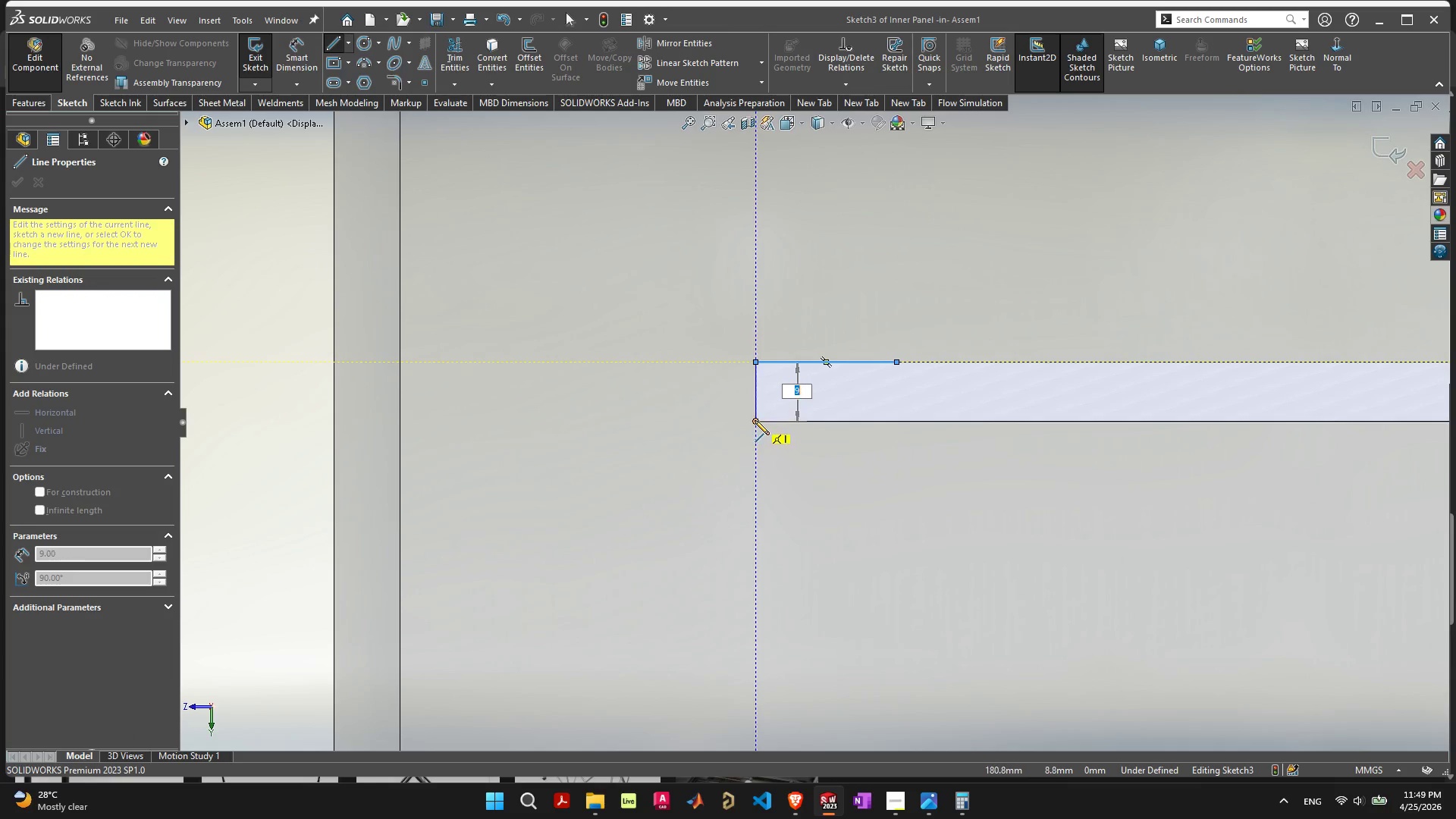 
left_click([754, 419])
 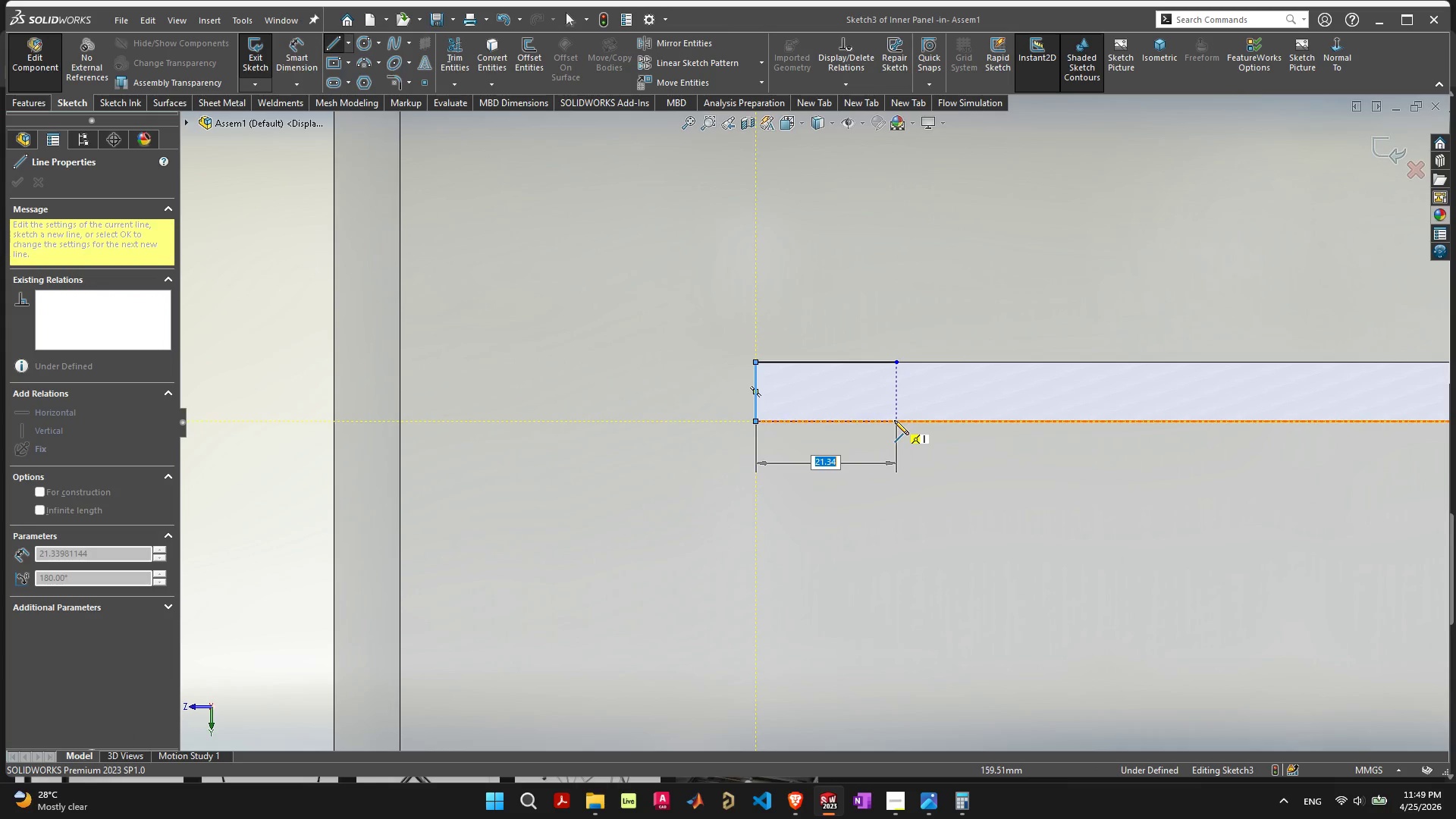 
left_click([895, 420])
 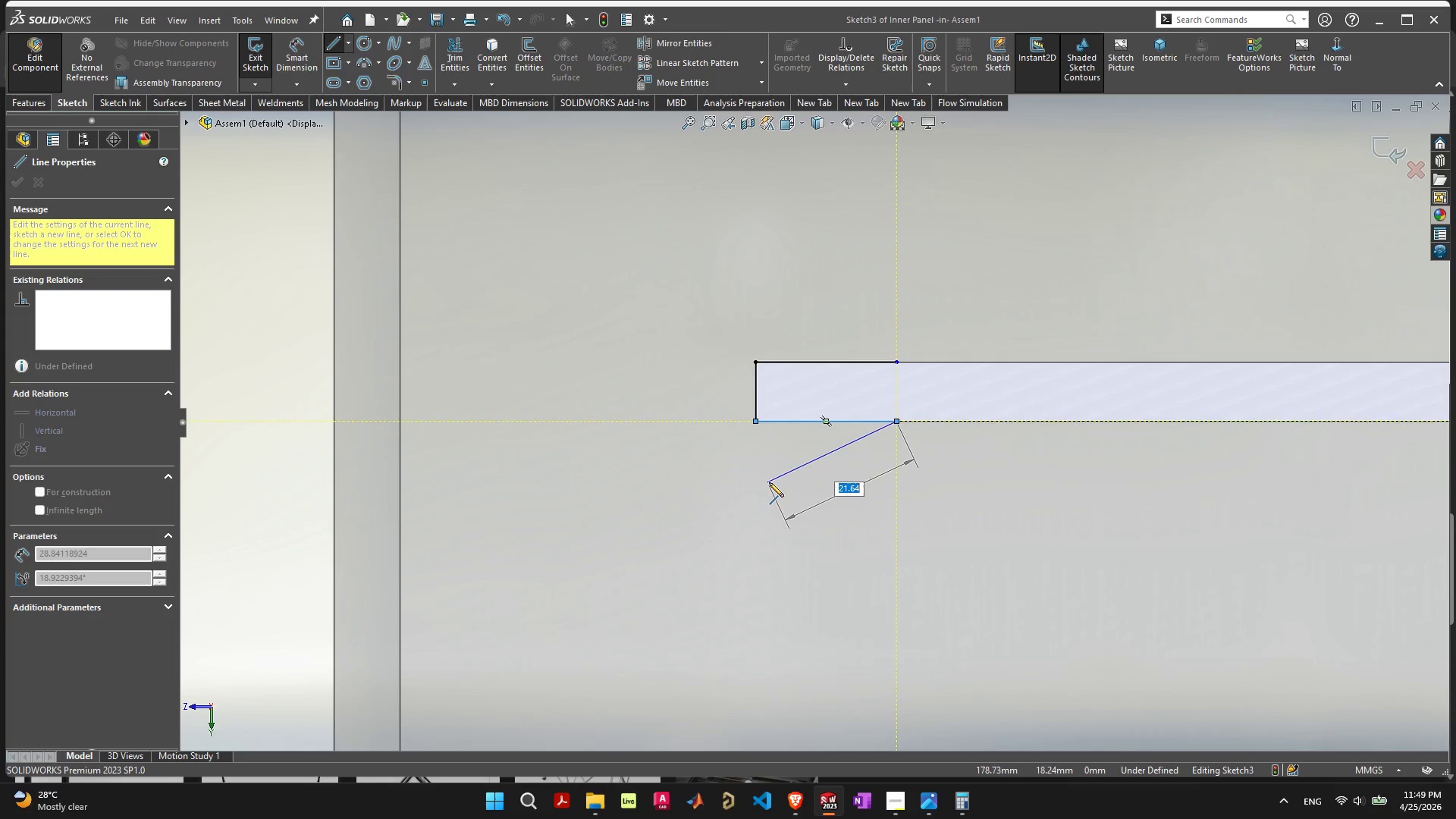 
double_click([775, 484])
 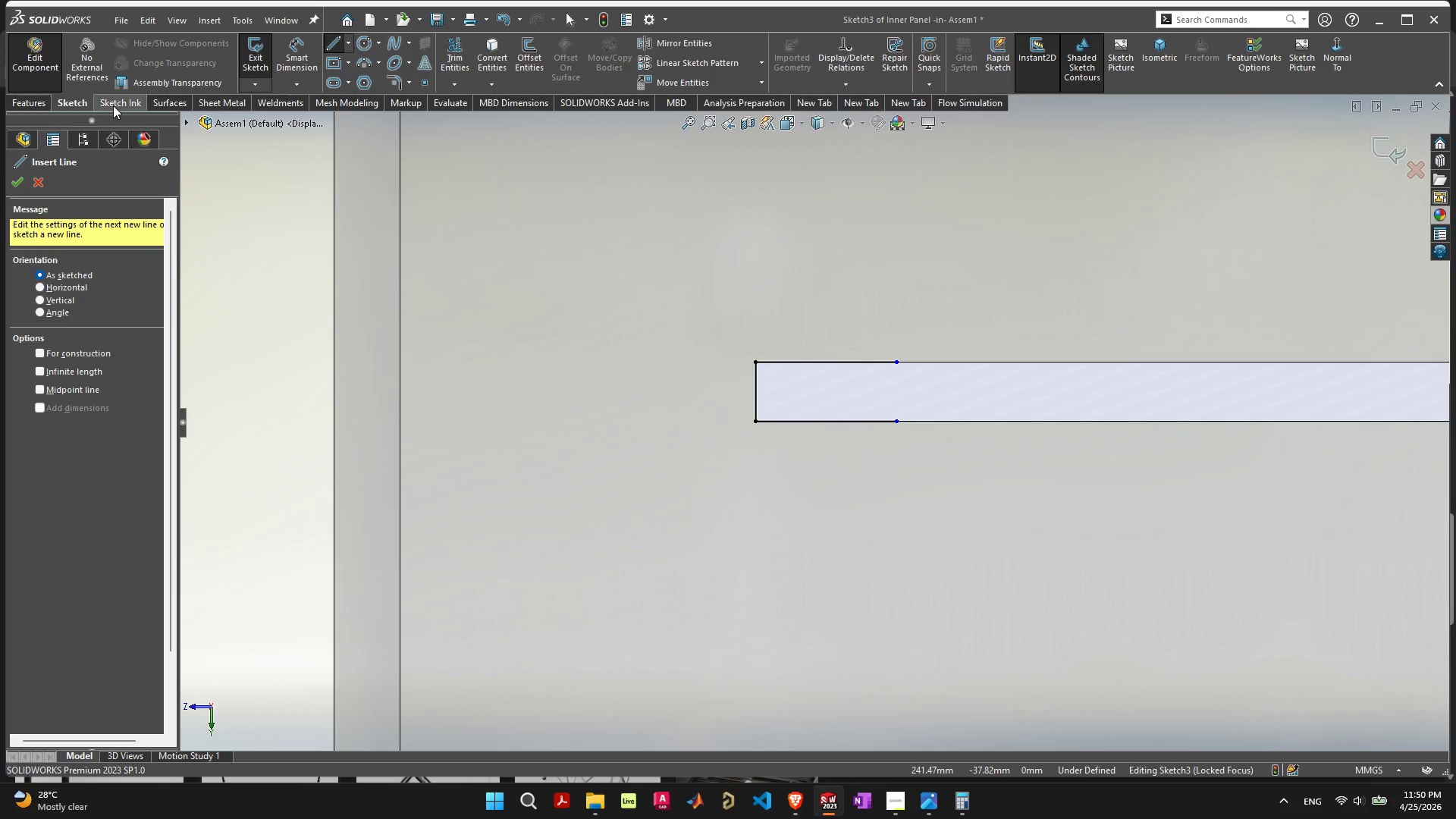 
left_click([38, 102])
 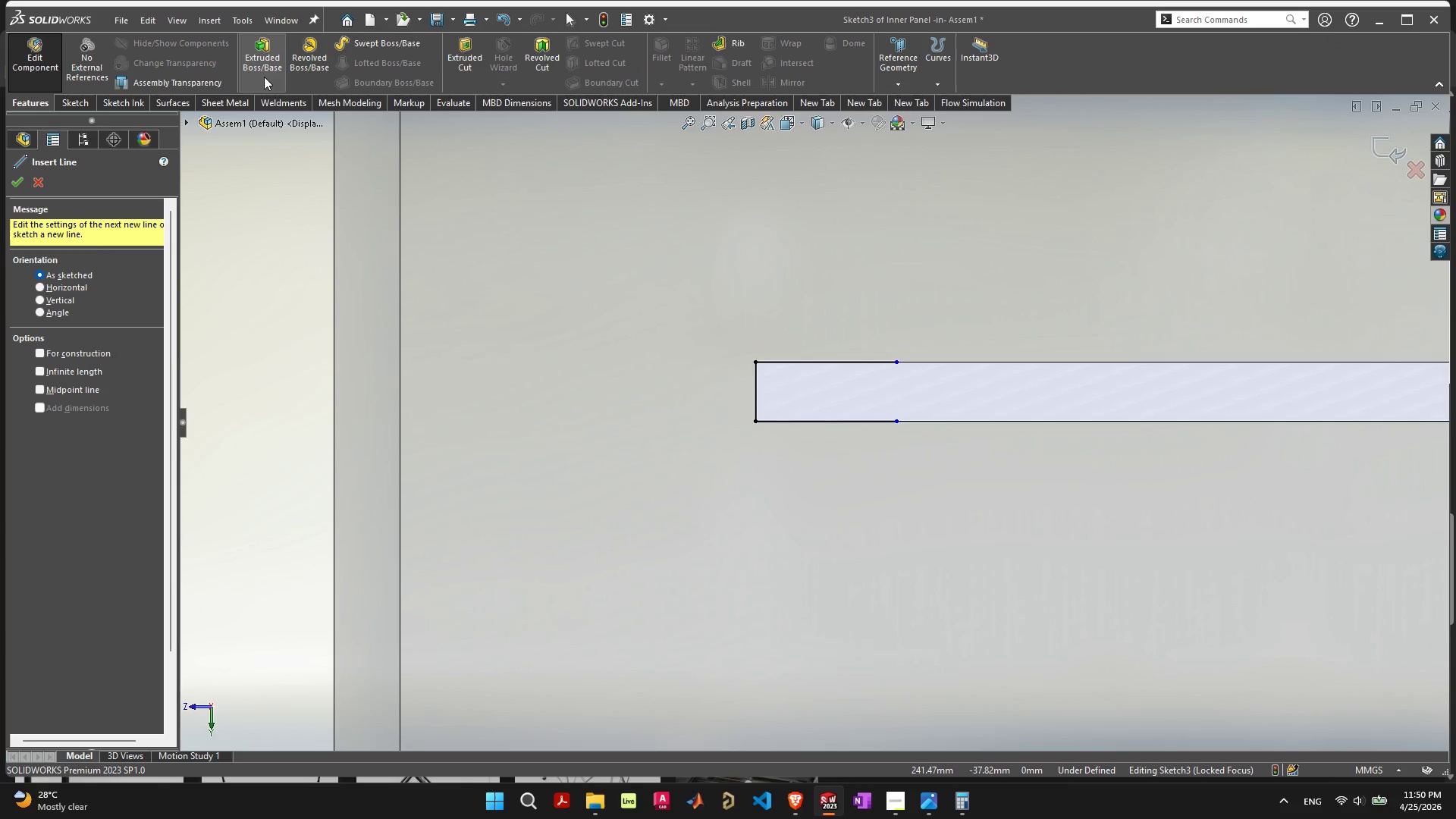 
left_click([264, 67])
 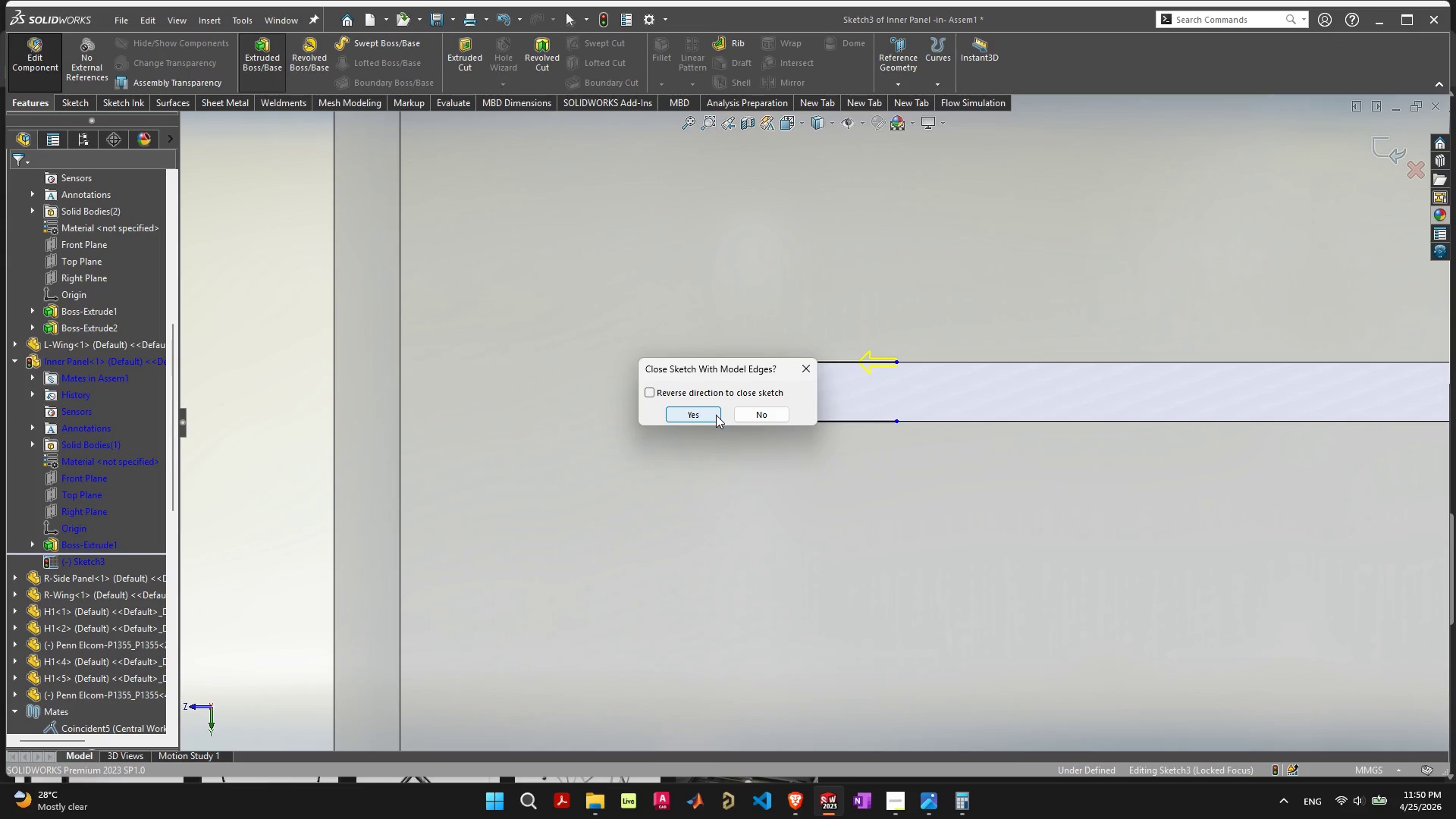 
wait(9.23)
 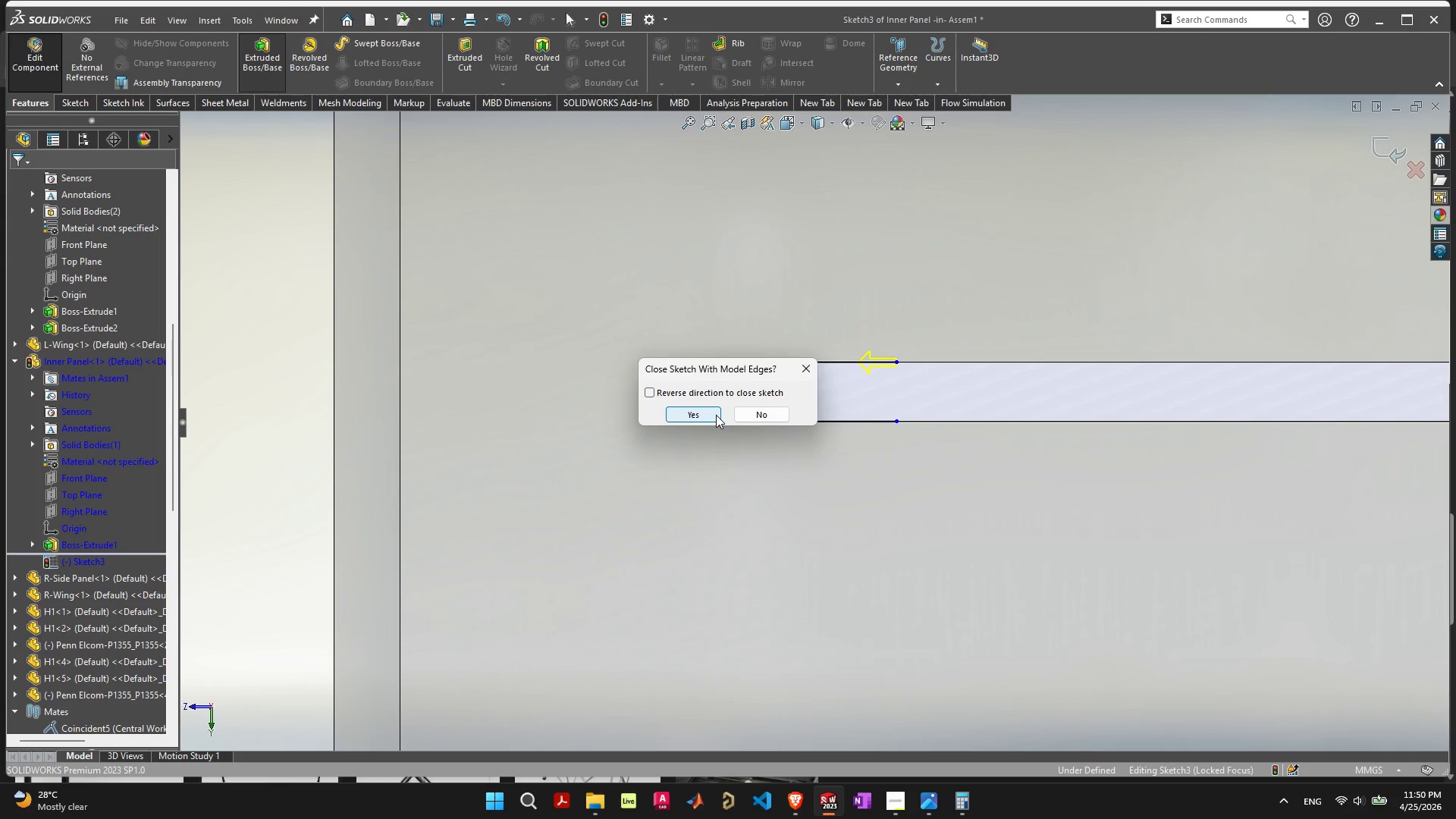 
left_click([717, 417])
 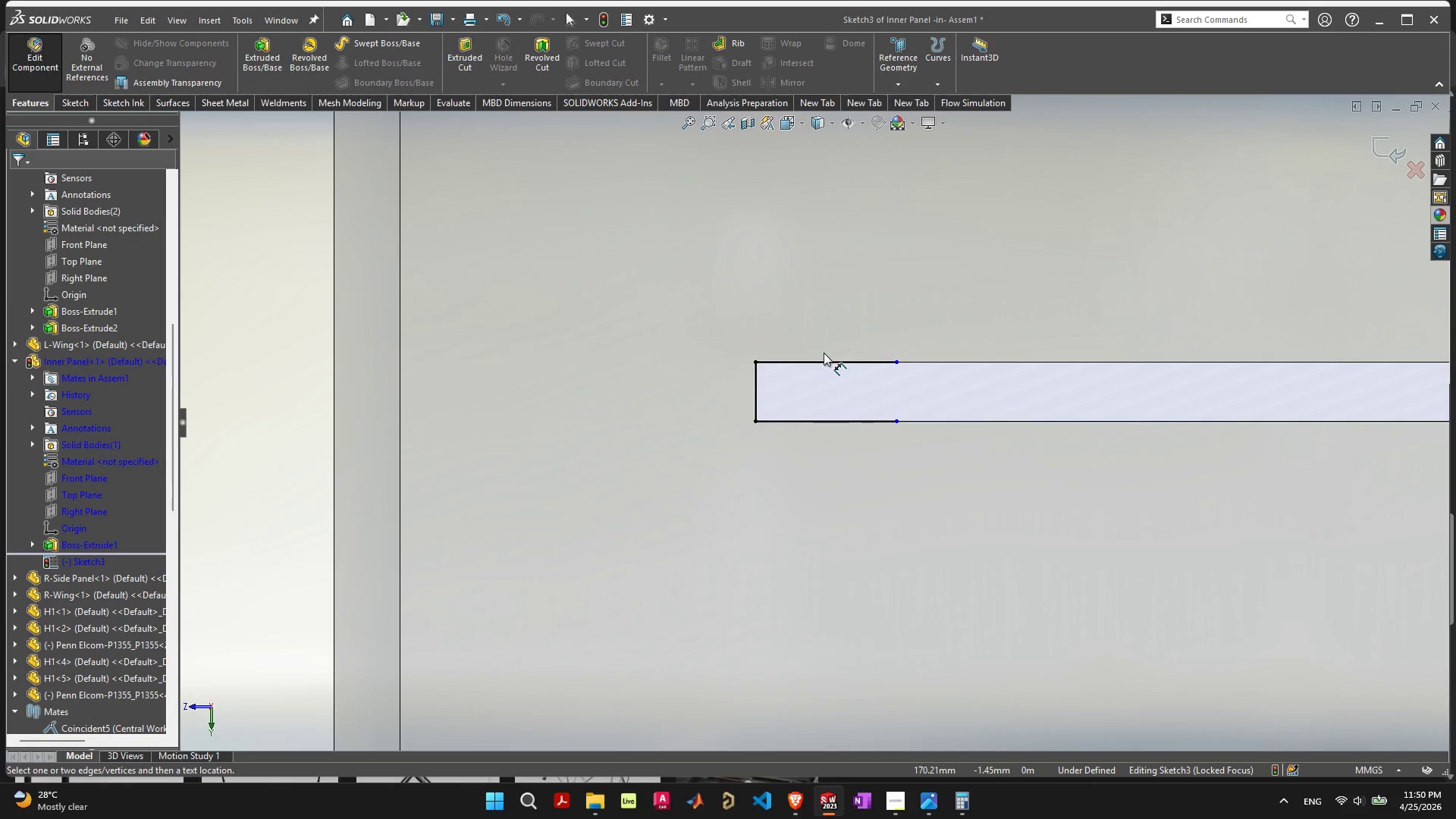 
left_click([898, 361])
 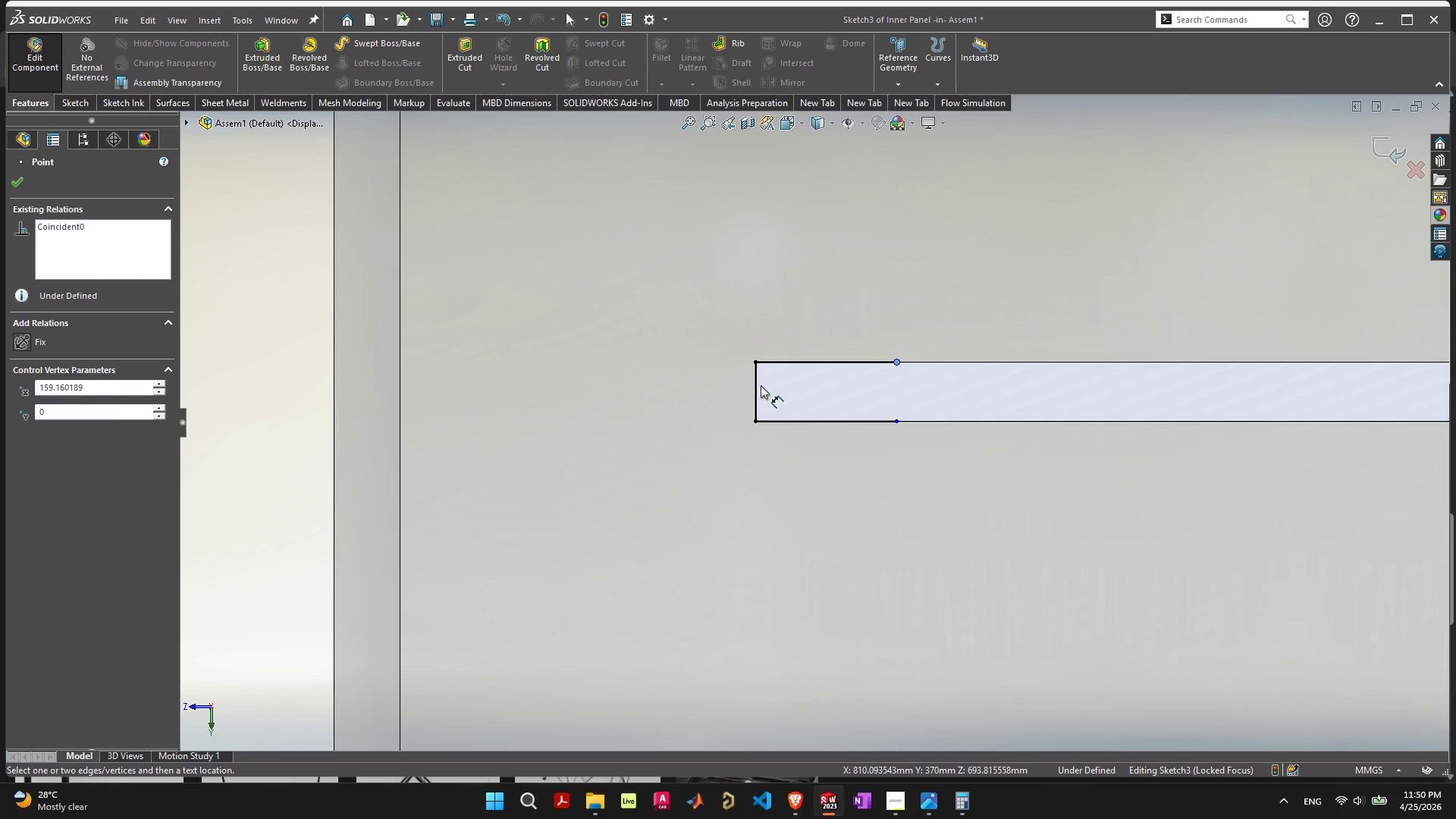 
left_click([755, 385])
 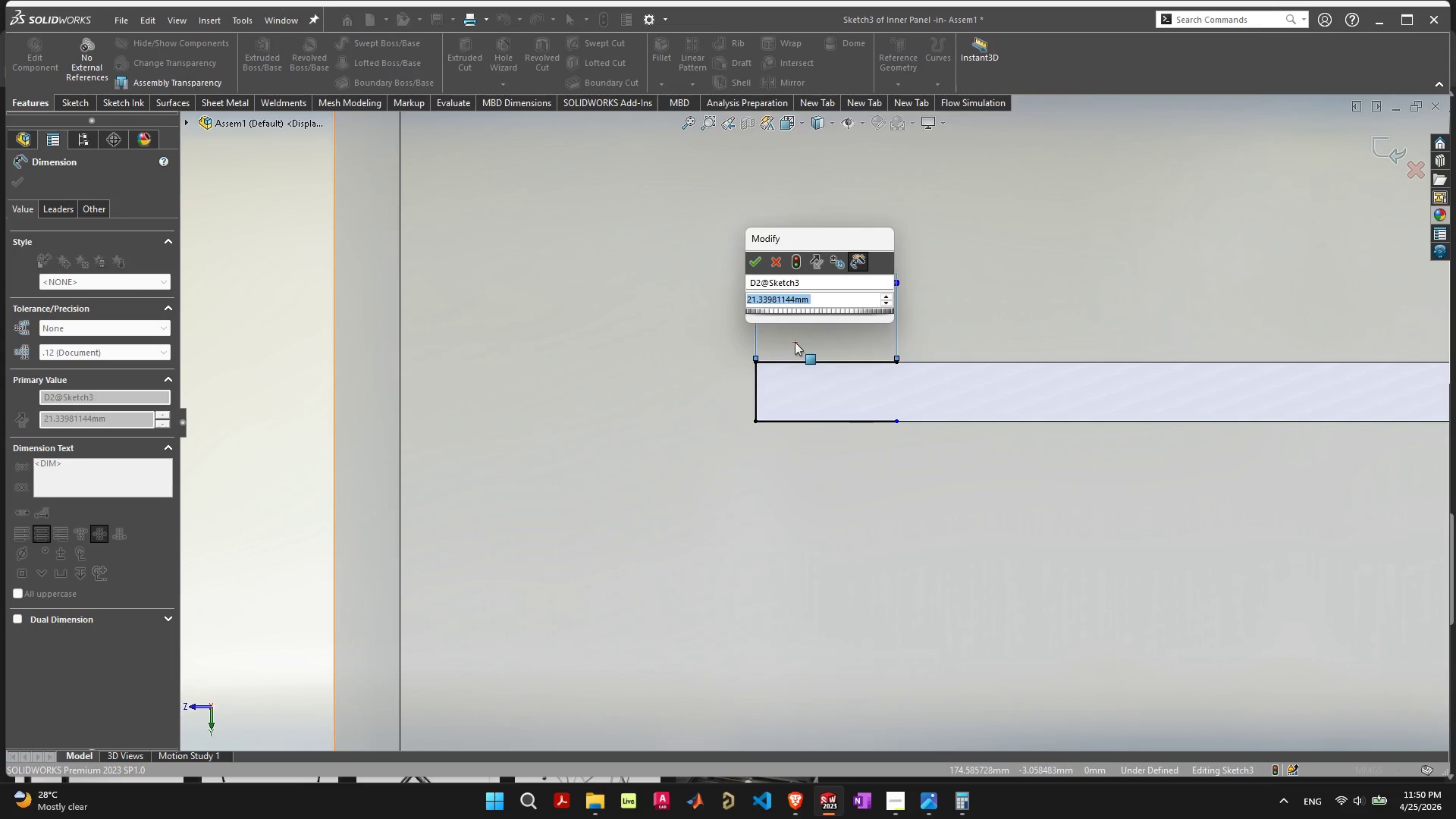 
key(Enter)
 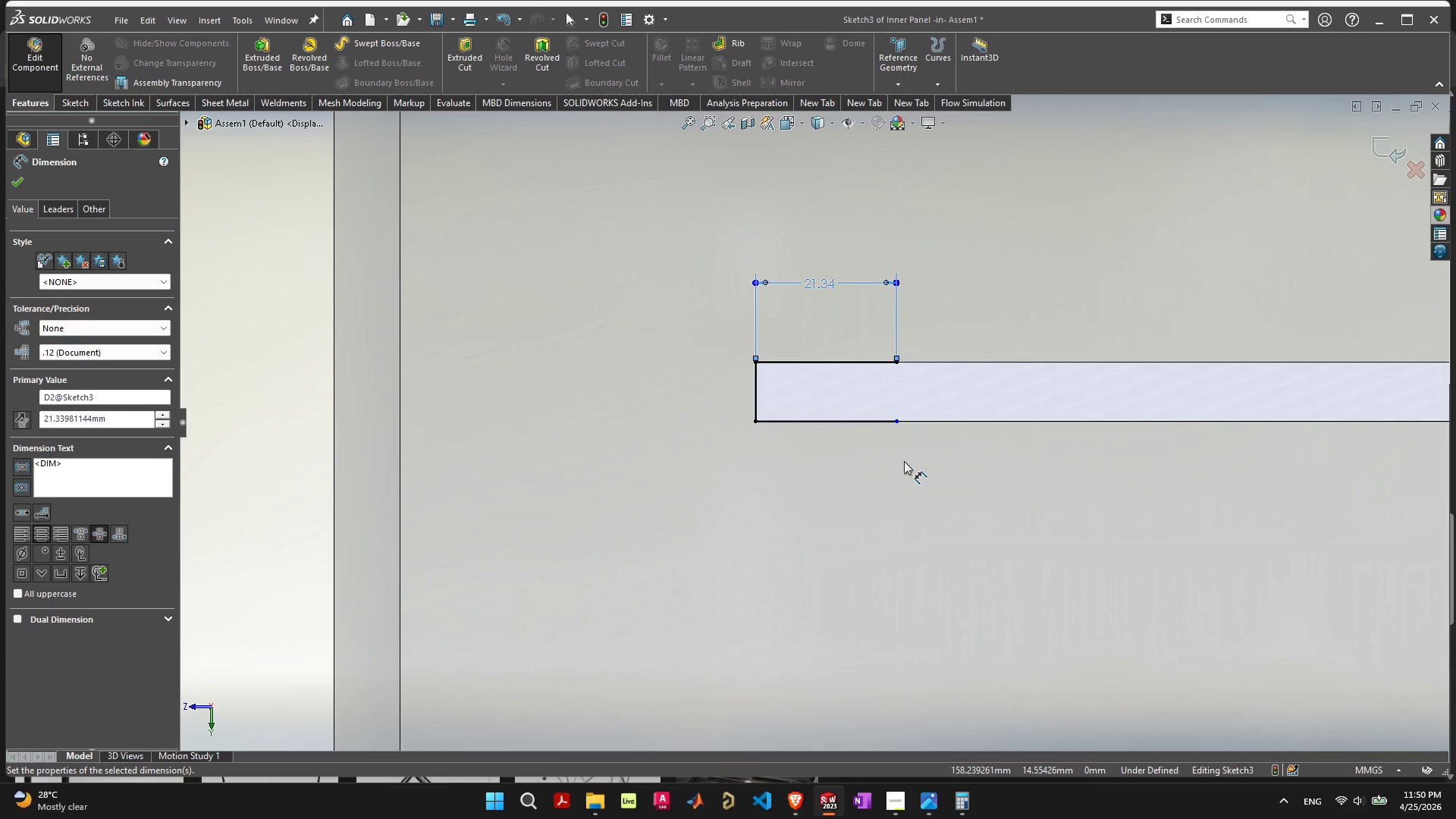 
scroll: coordinate [910, 433], scroll_direction: up, amount: 5.0
 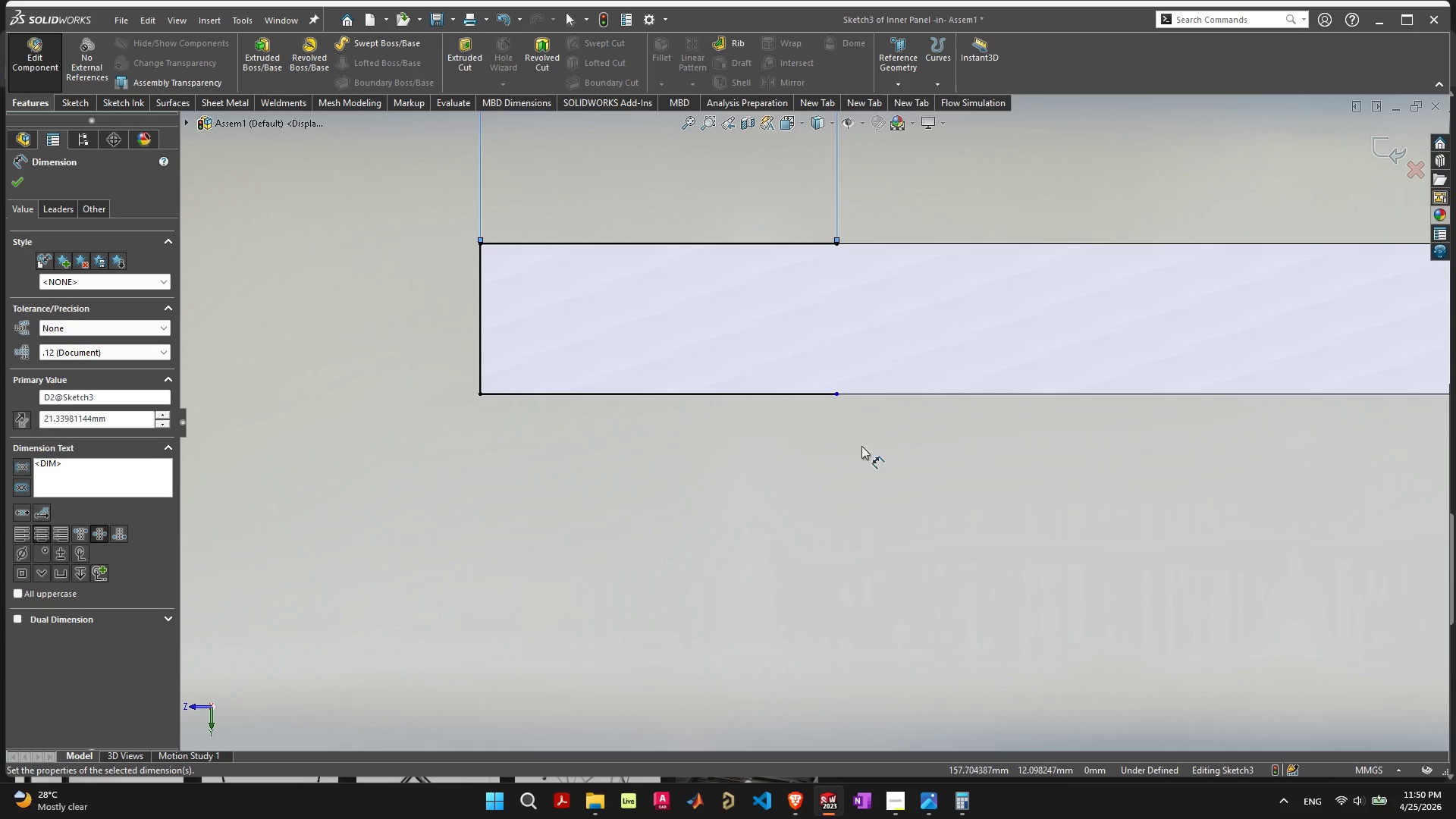 
key(Escape)
 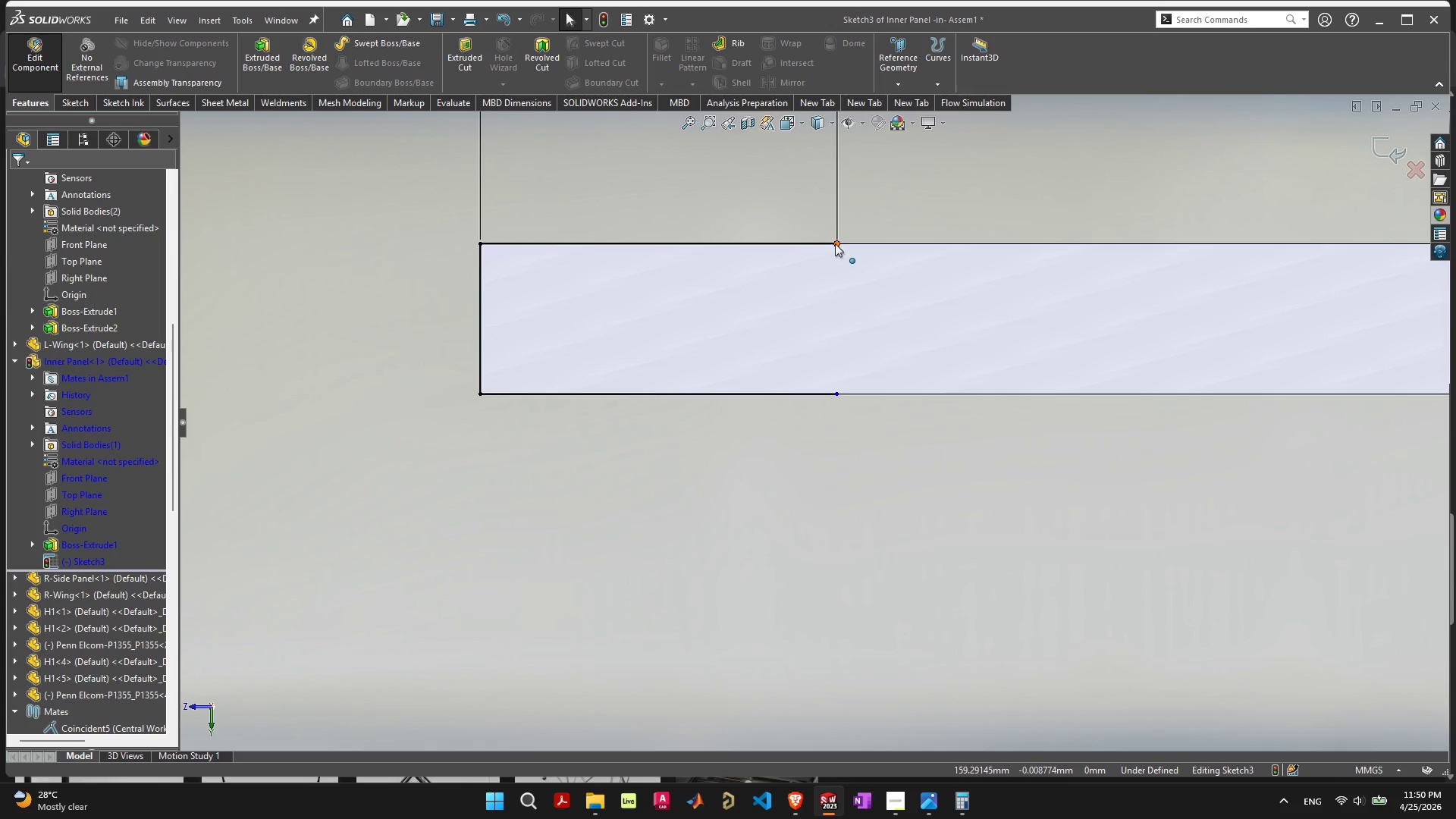 
left_click([835, 243])
 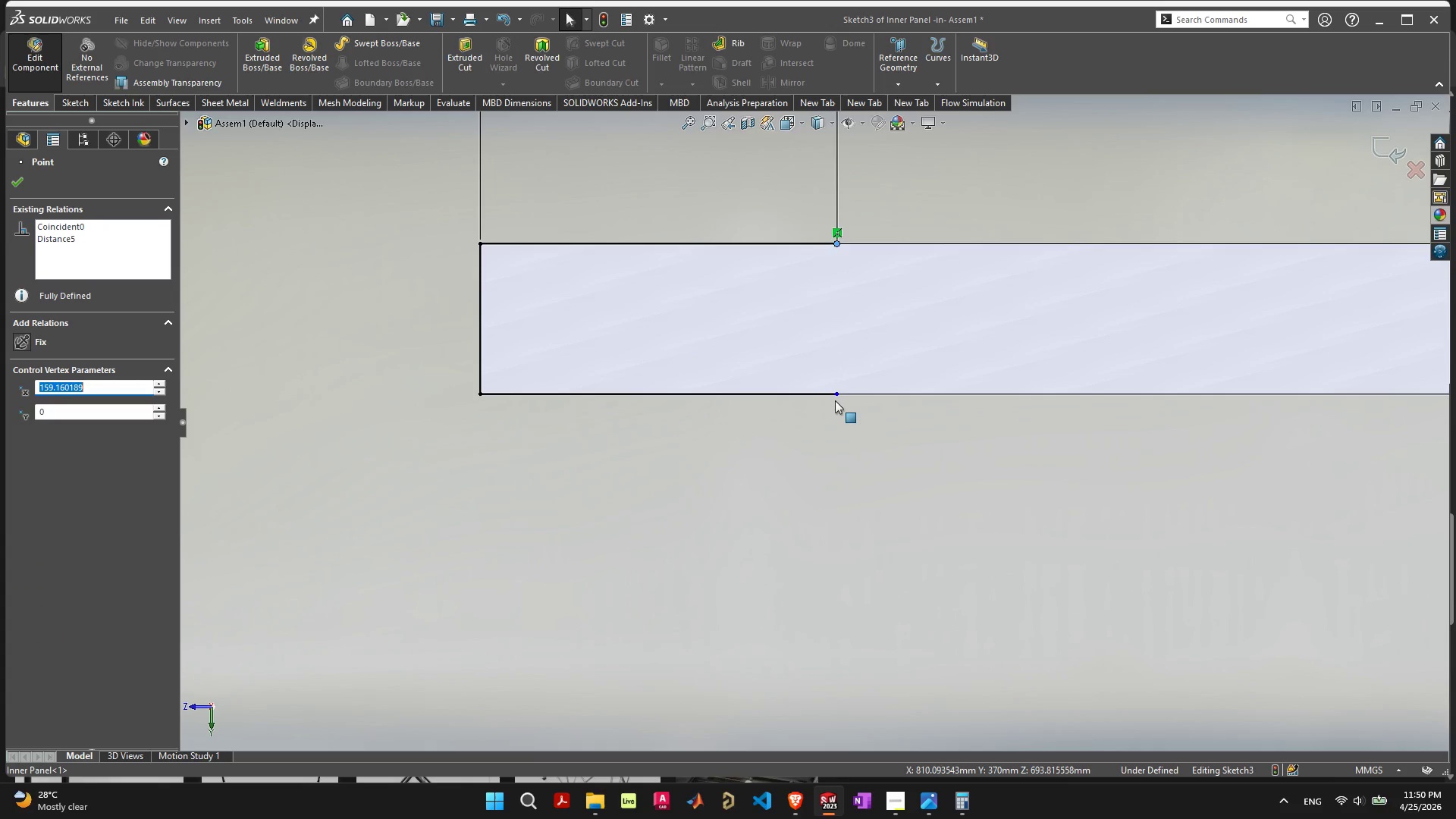 
hold_key(key=ControlLeft, duration=0.95)
left_click([839, 396])
 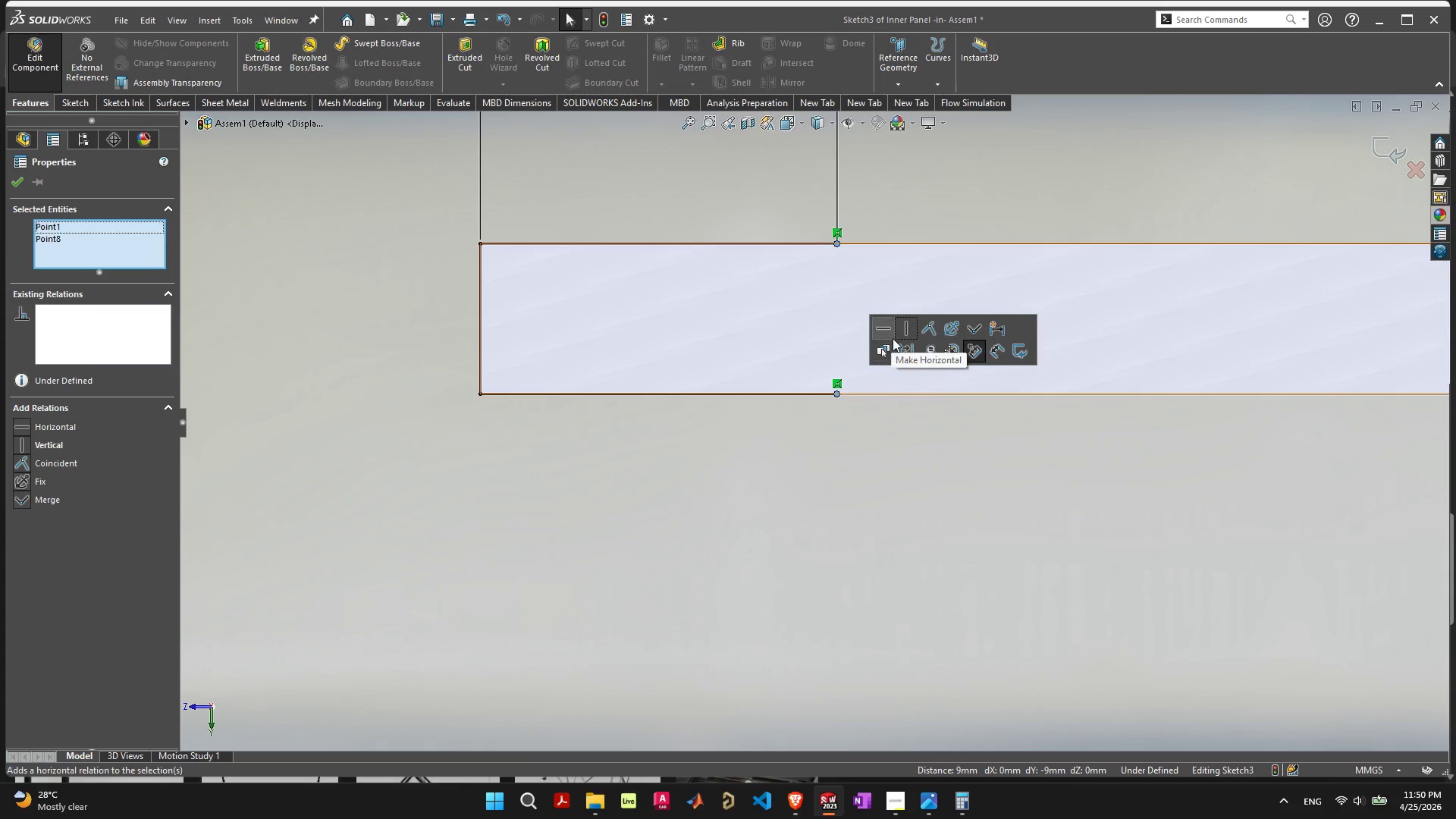 
left_click([904, 325])
 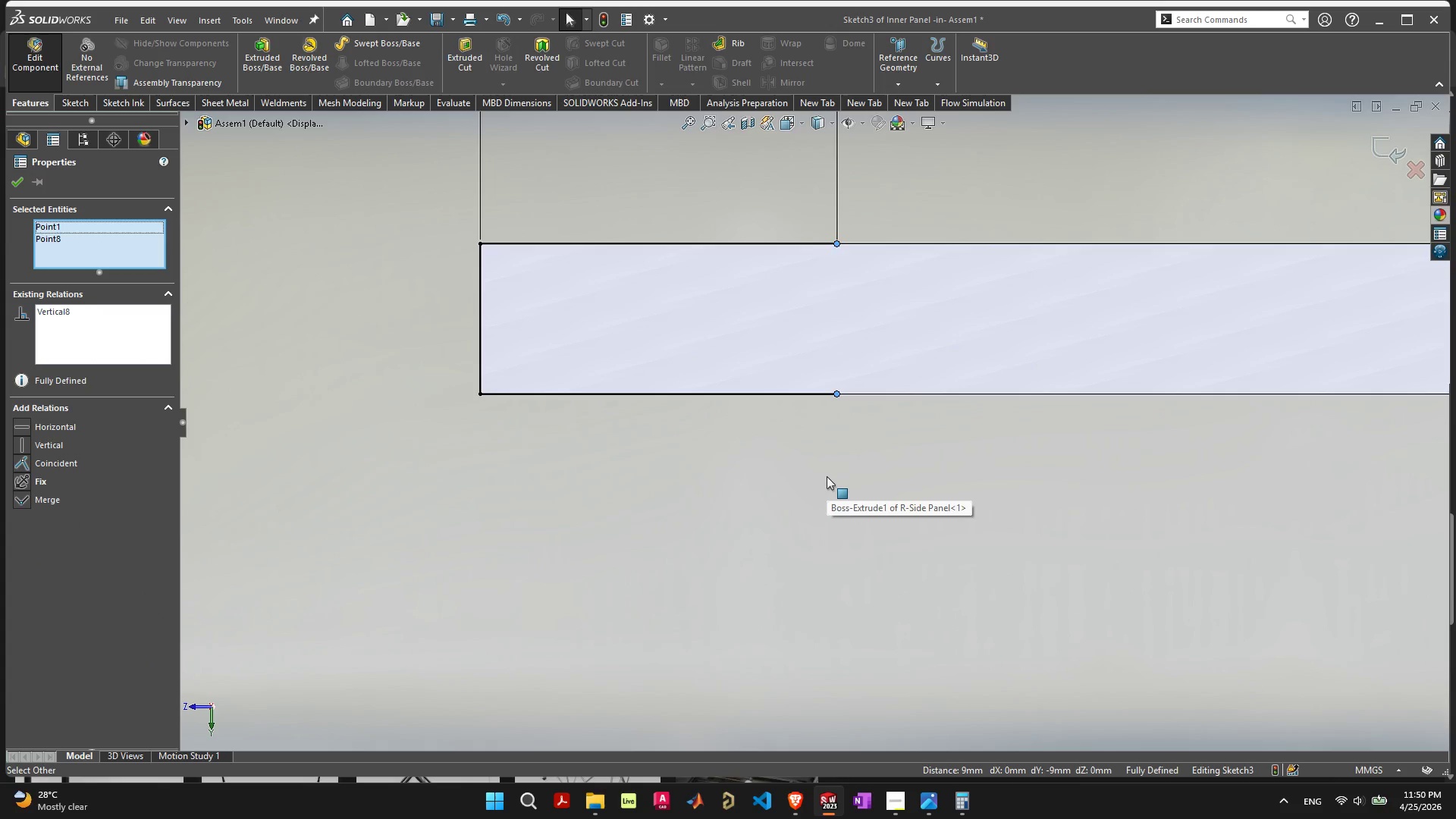 
left_click([827, 476])
 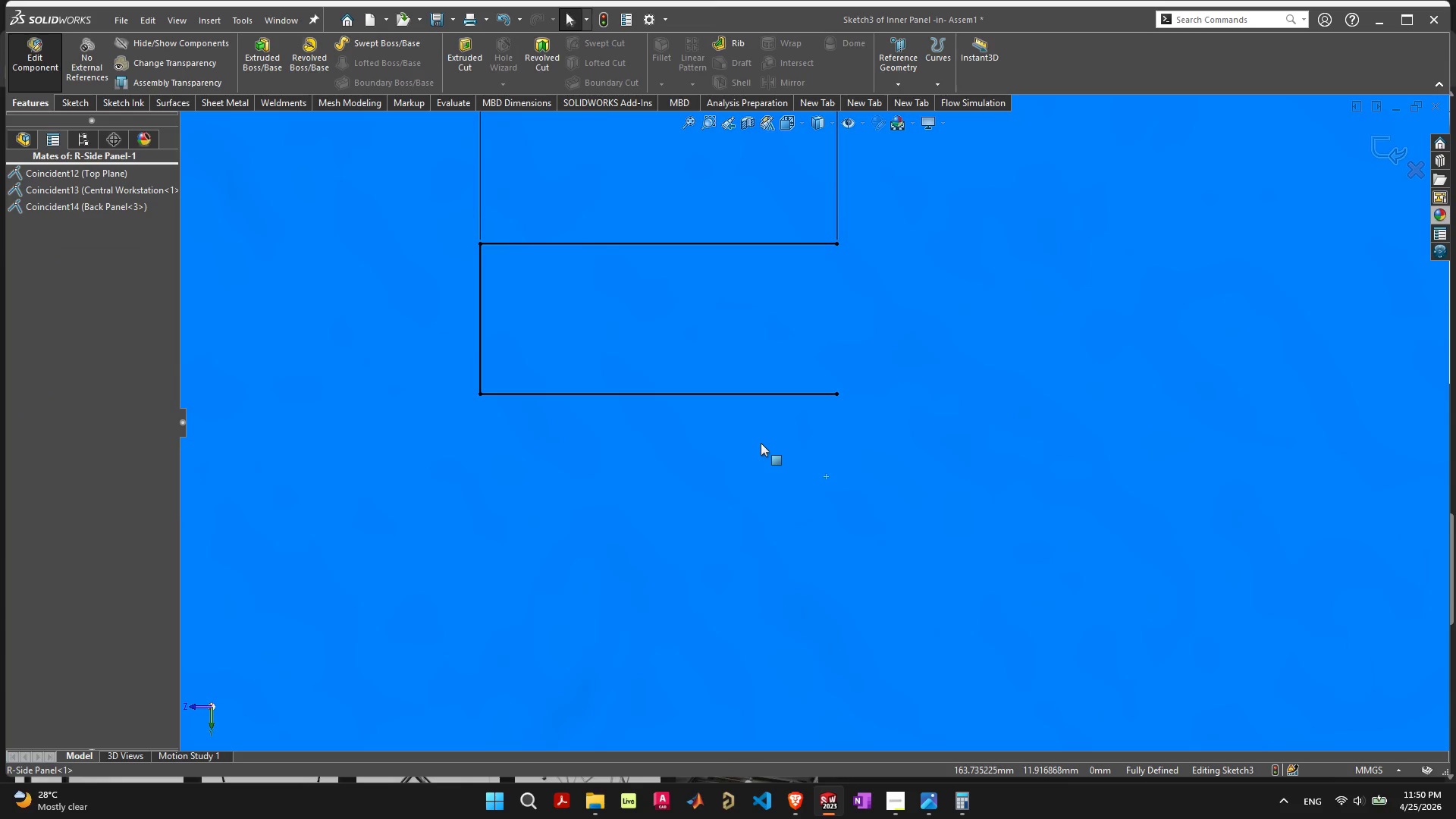 
scroll: coordinate [755, 428], scroll_direction: down, amount: 6.0
 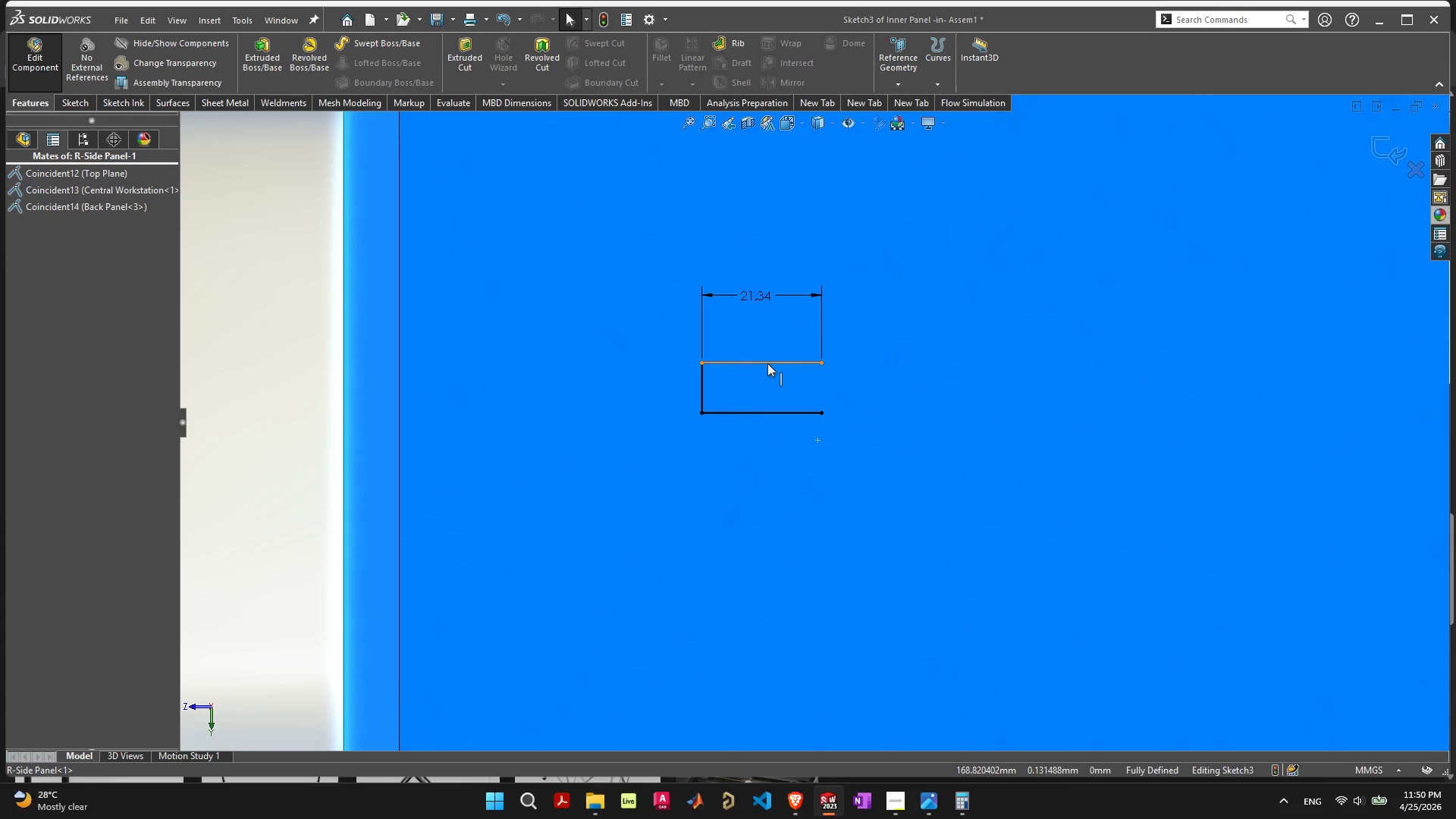 
left_click([767, 363])
 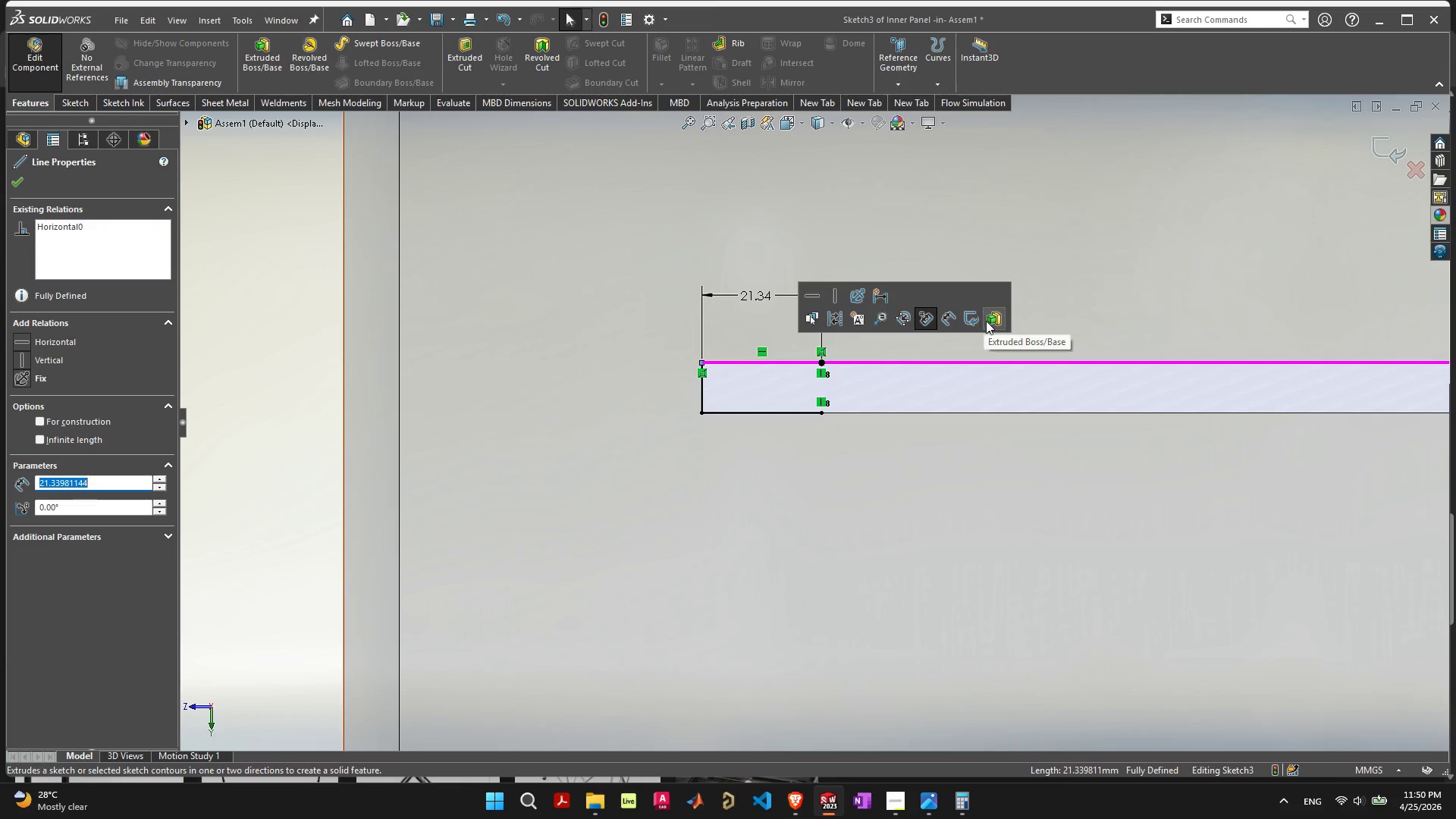 
left_click([990, 319])
 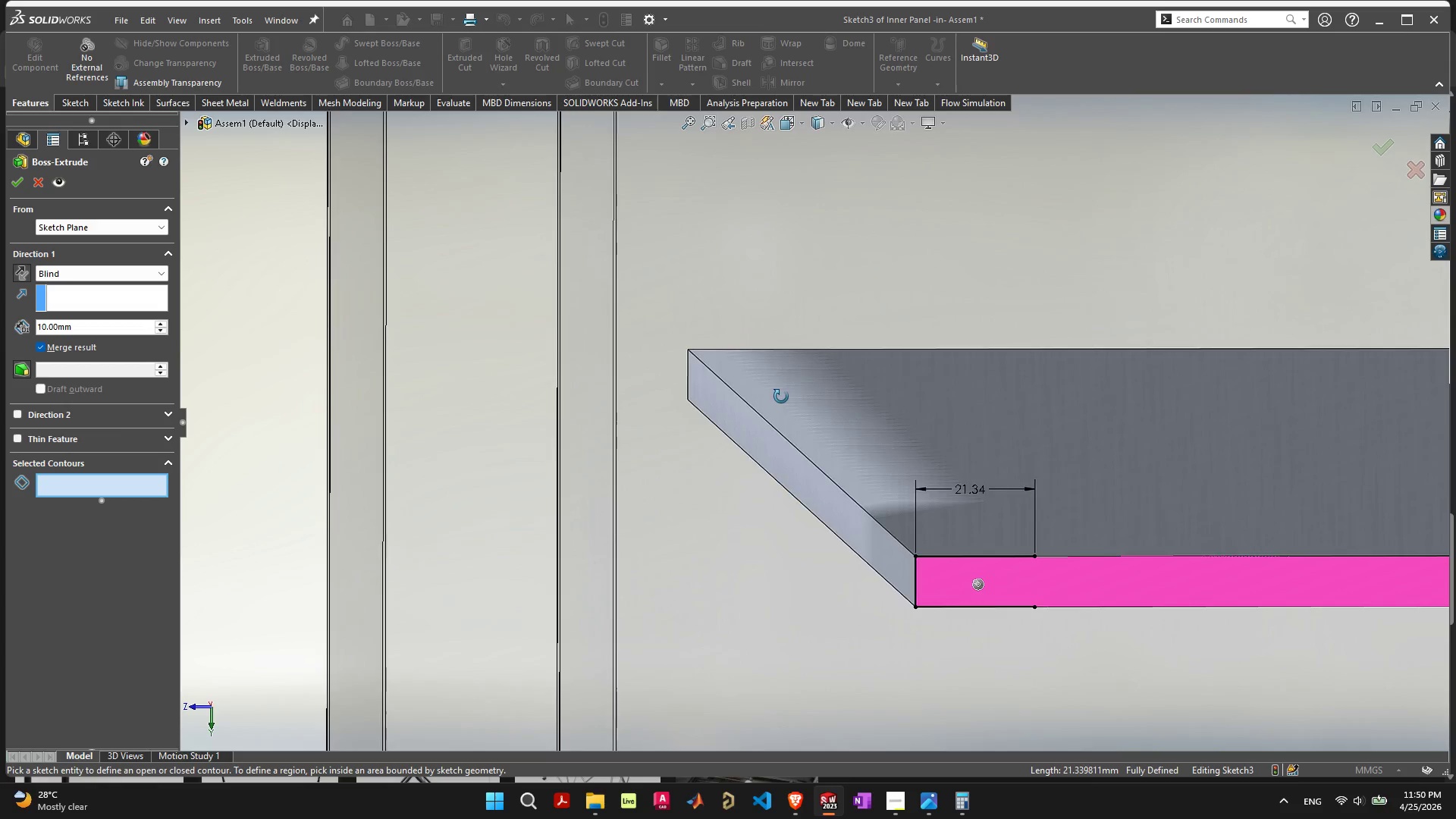 
scroll: coordinate [977, 517], scroll_direction: down, amount: 8.0
 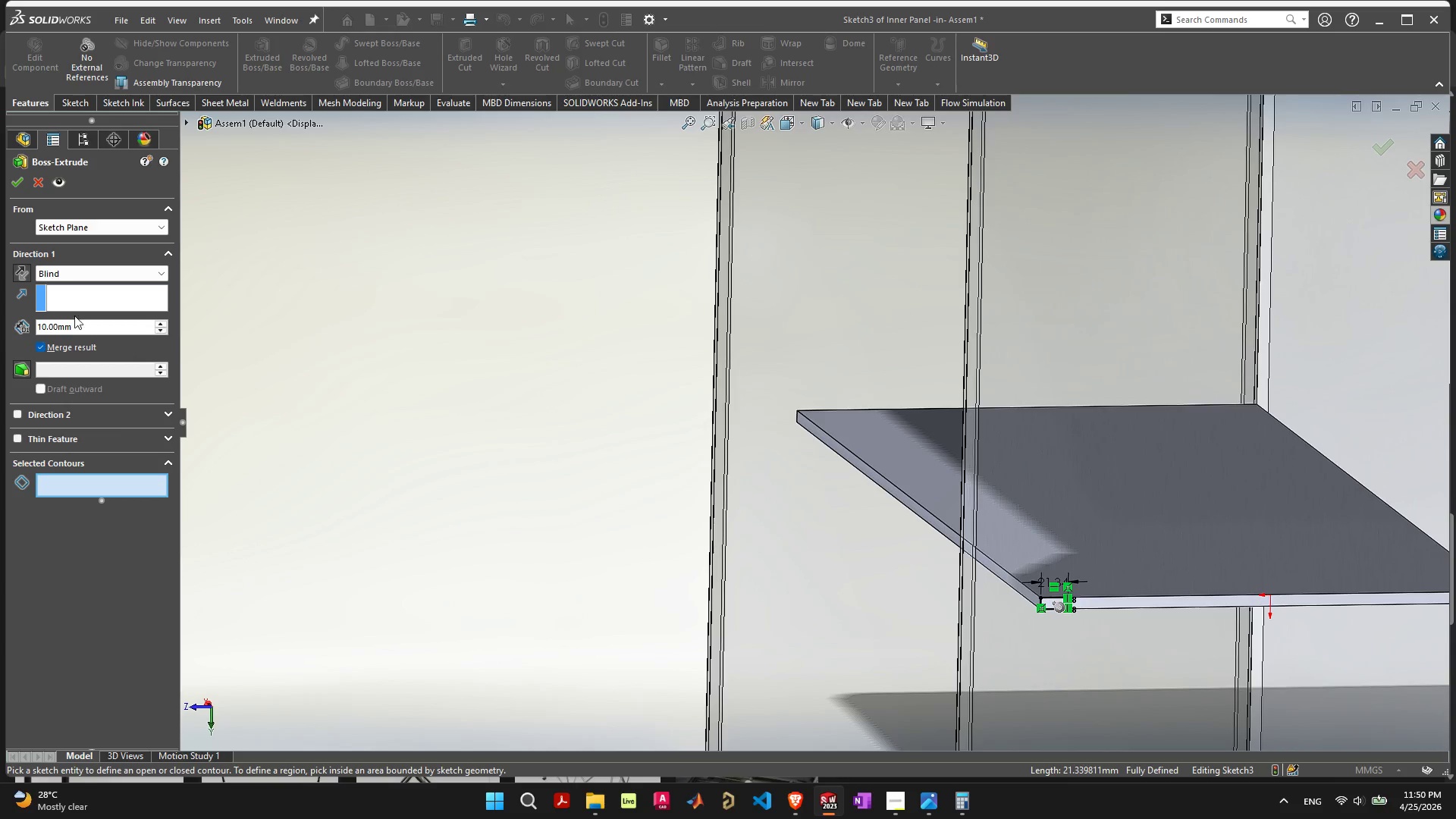 
left_click([24, 270])
 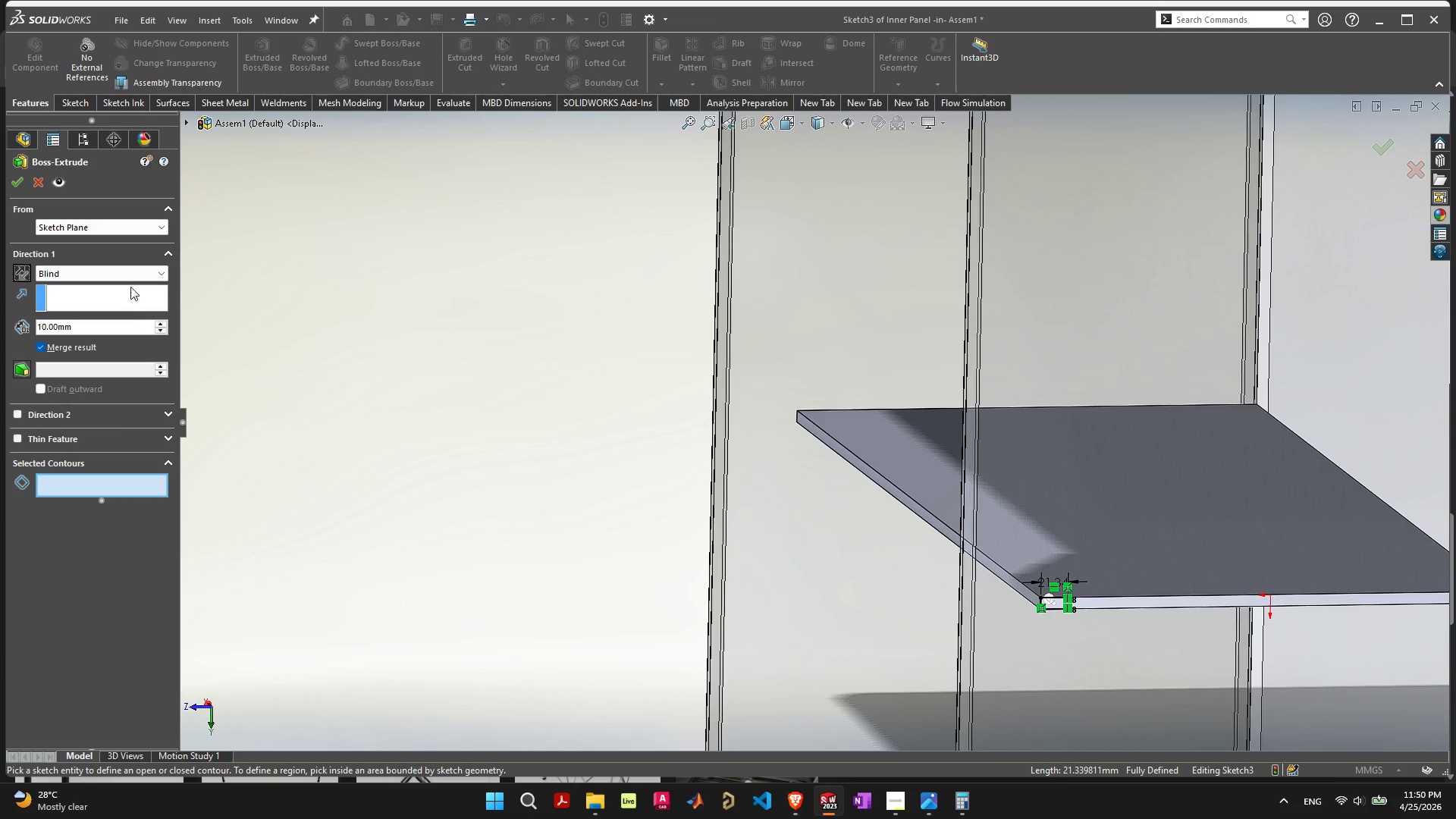 
left_click([133, 271])
 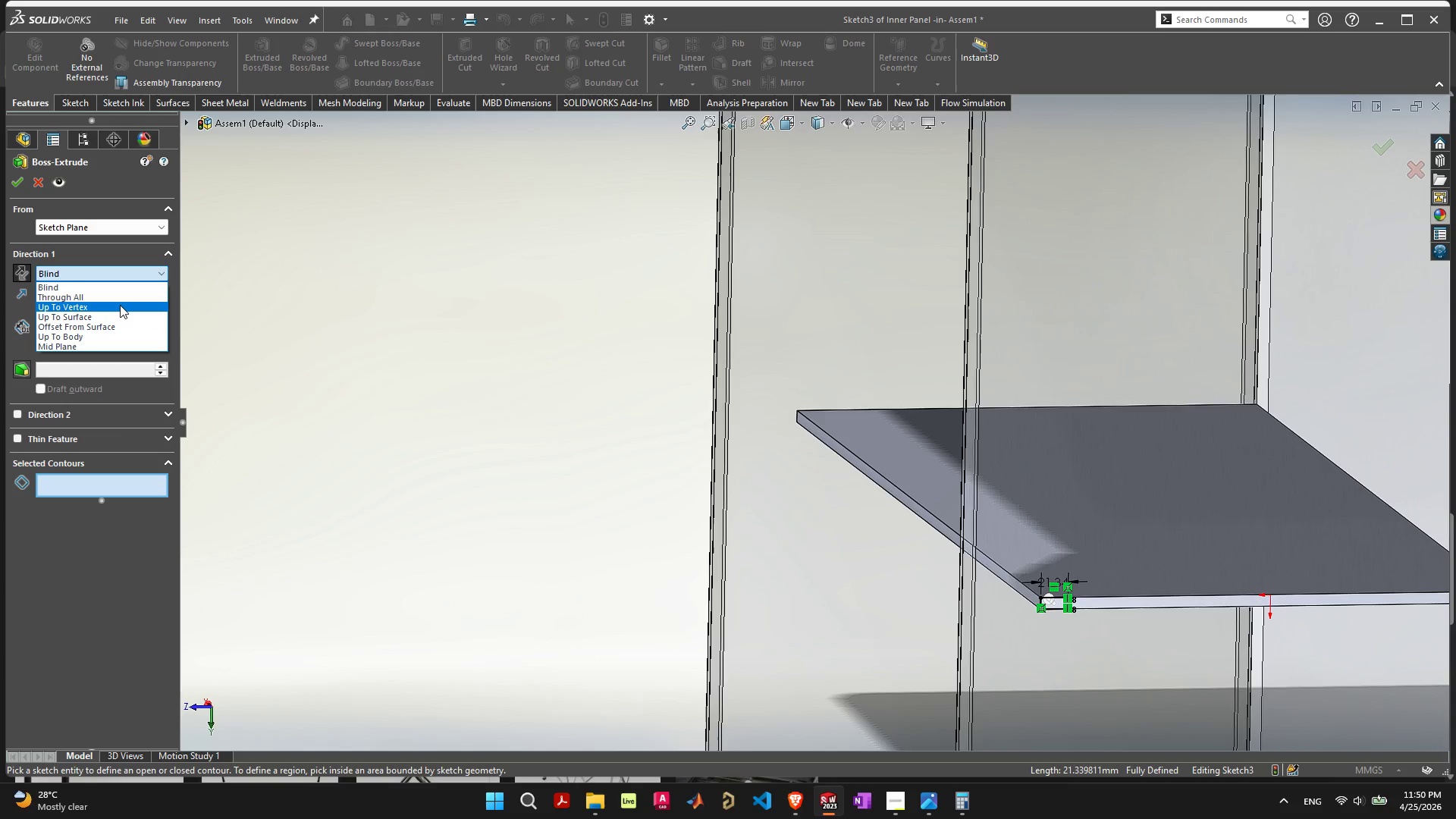 
left_click([120, 305])
 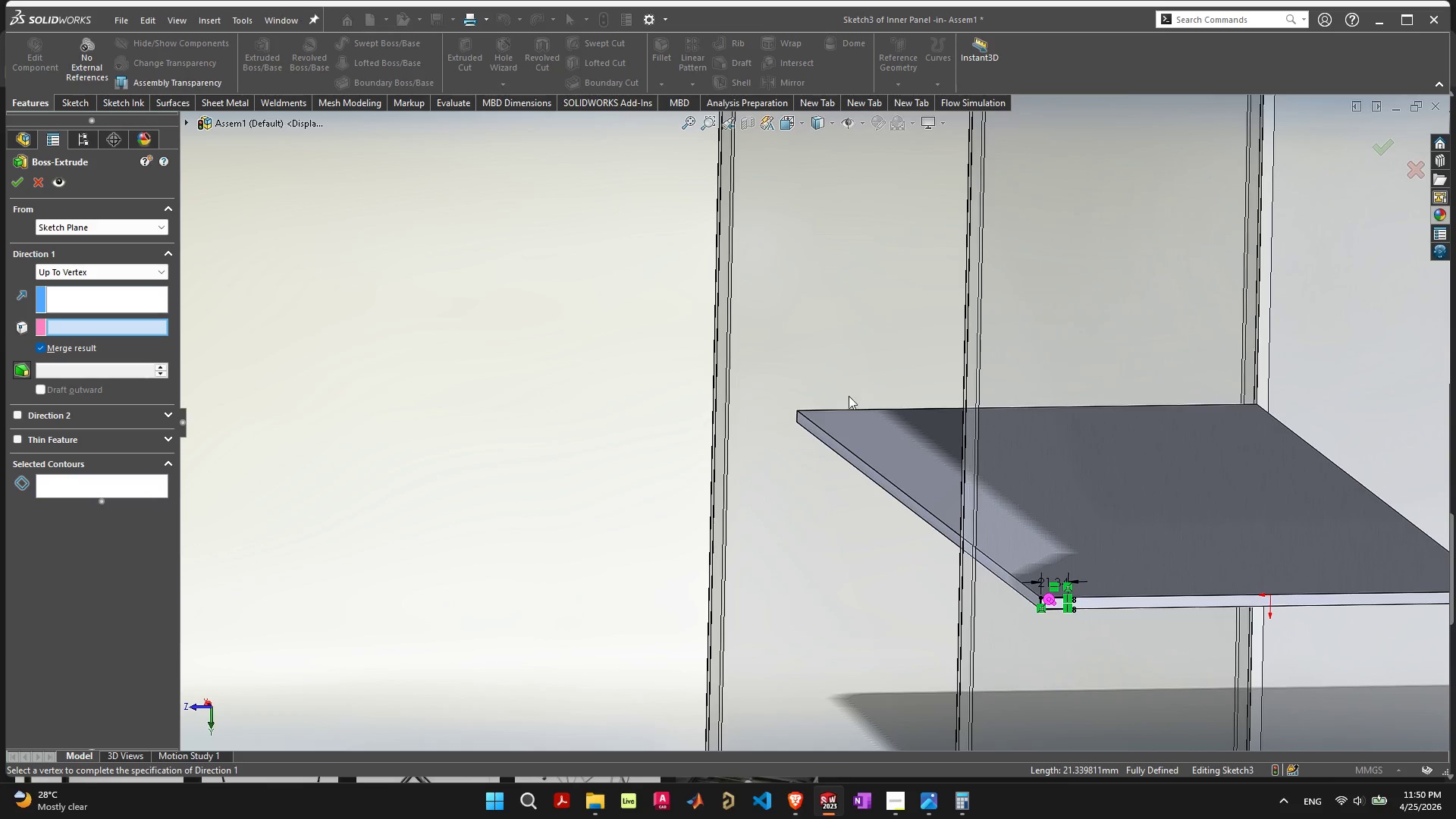 
scroll: coordinate [768, 443], scroll_direction: up, amount: 9.0
 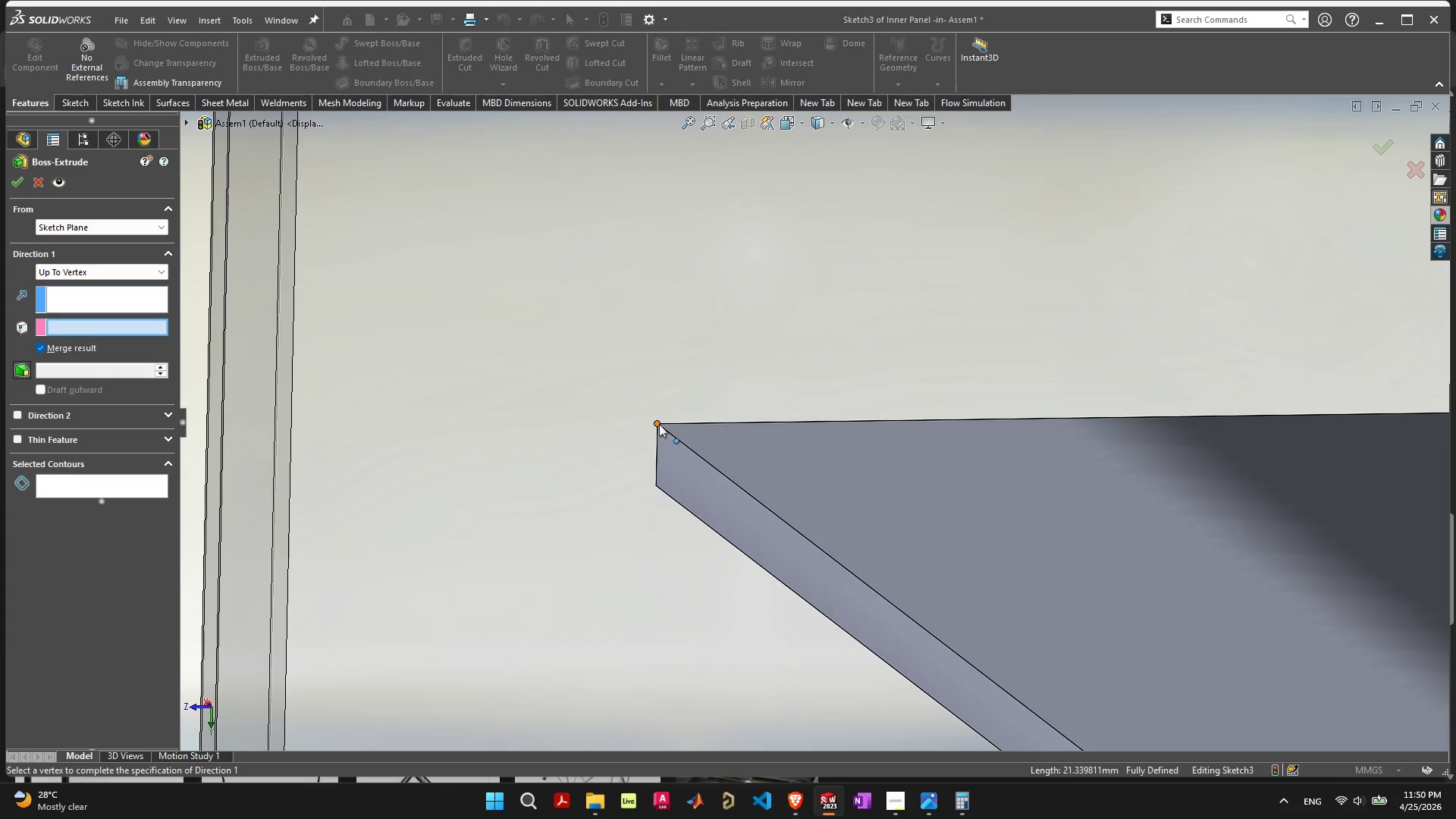 
left_click([659, 424])
 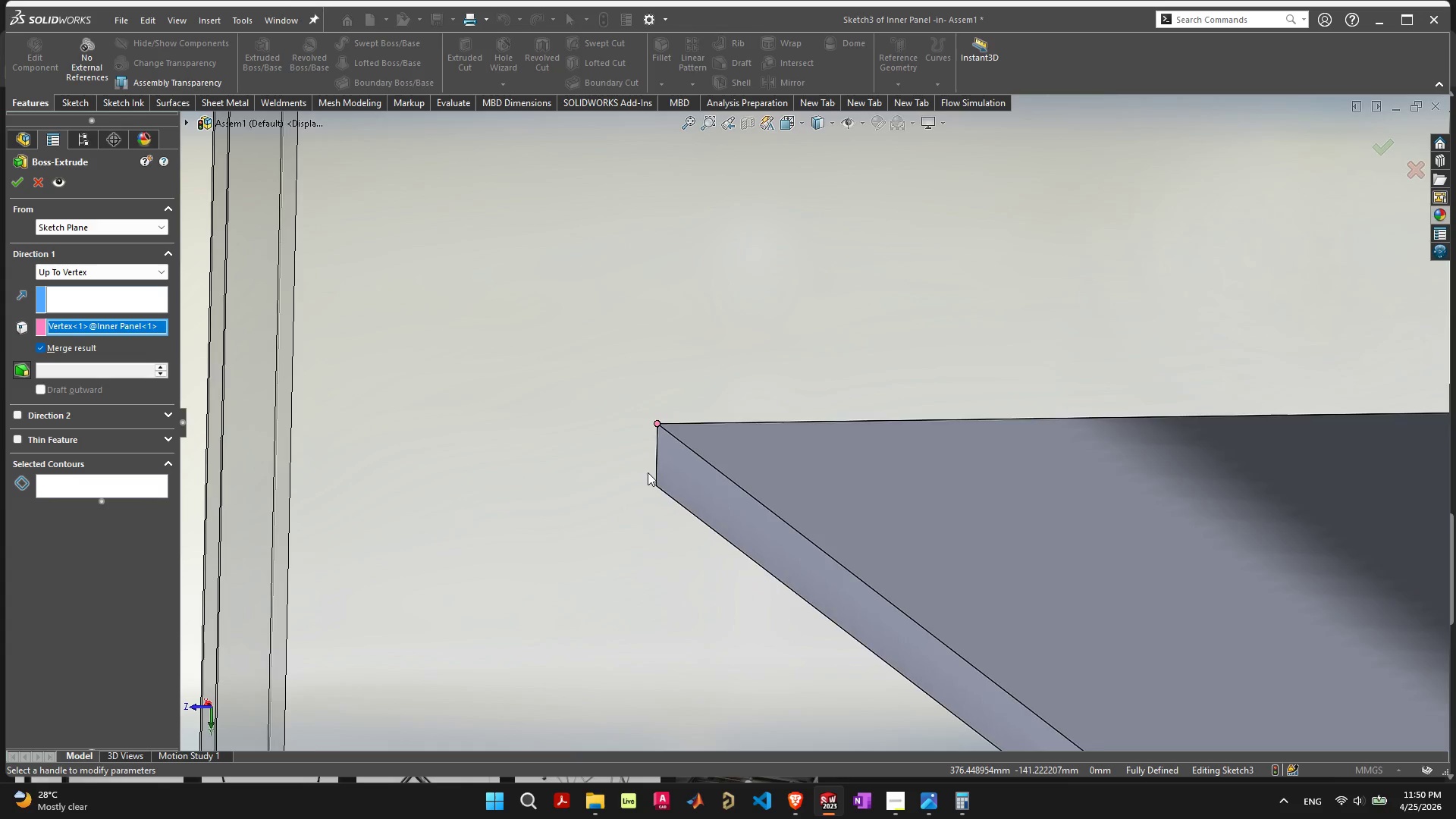 
scroll: coordinate [720, 542], scroll_direction: down, amount: 9.0
 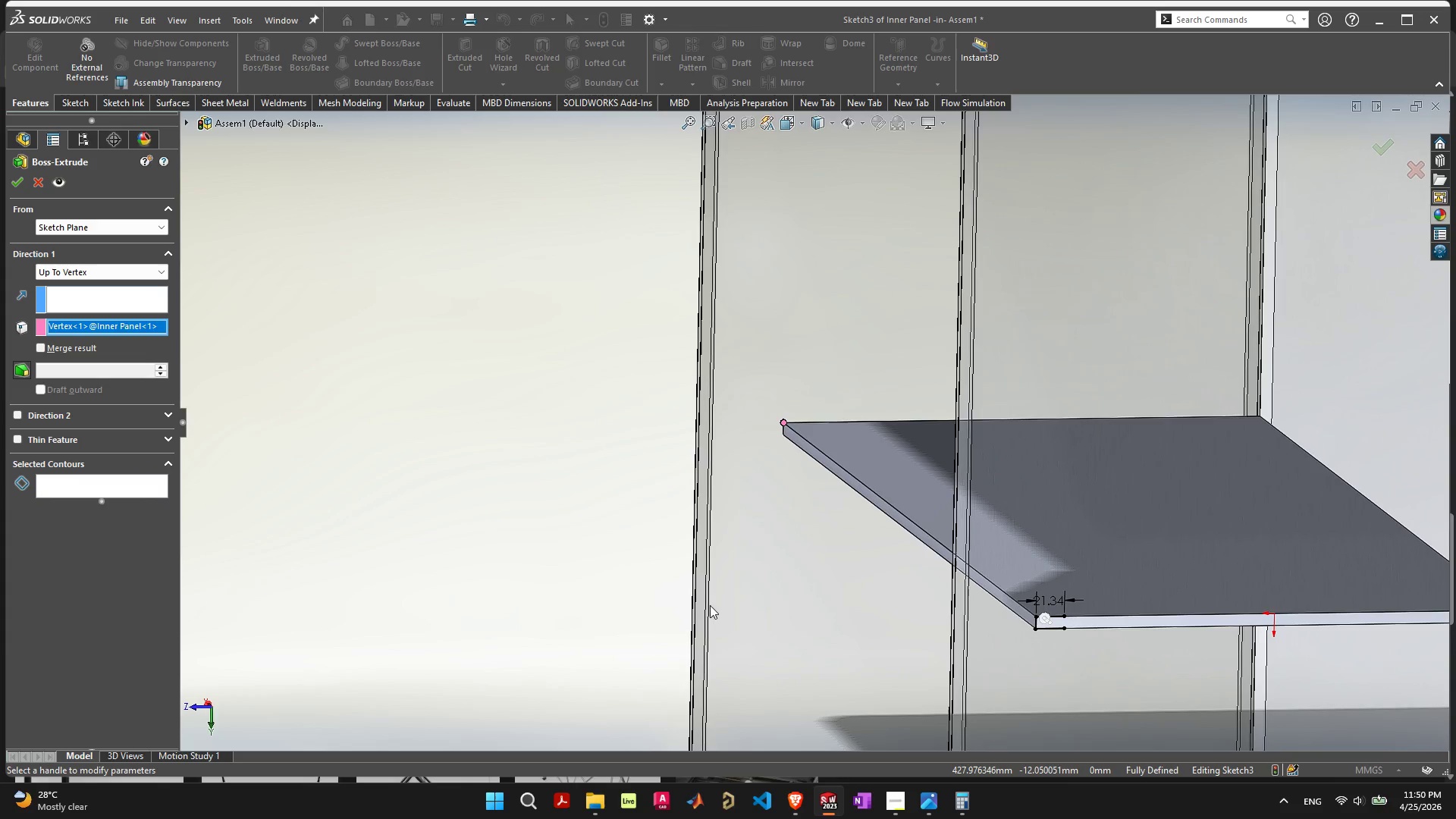 
scroll: coordinate [1075, 647], scroll_direction: none, amount: 0.0
 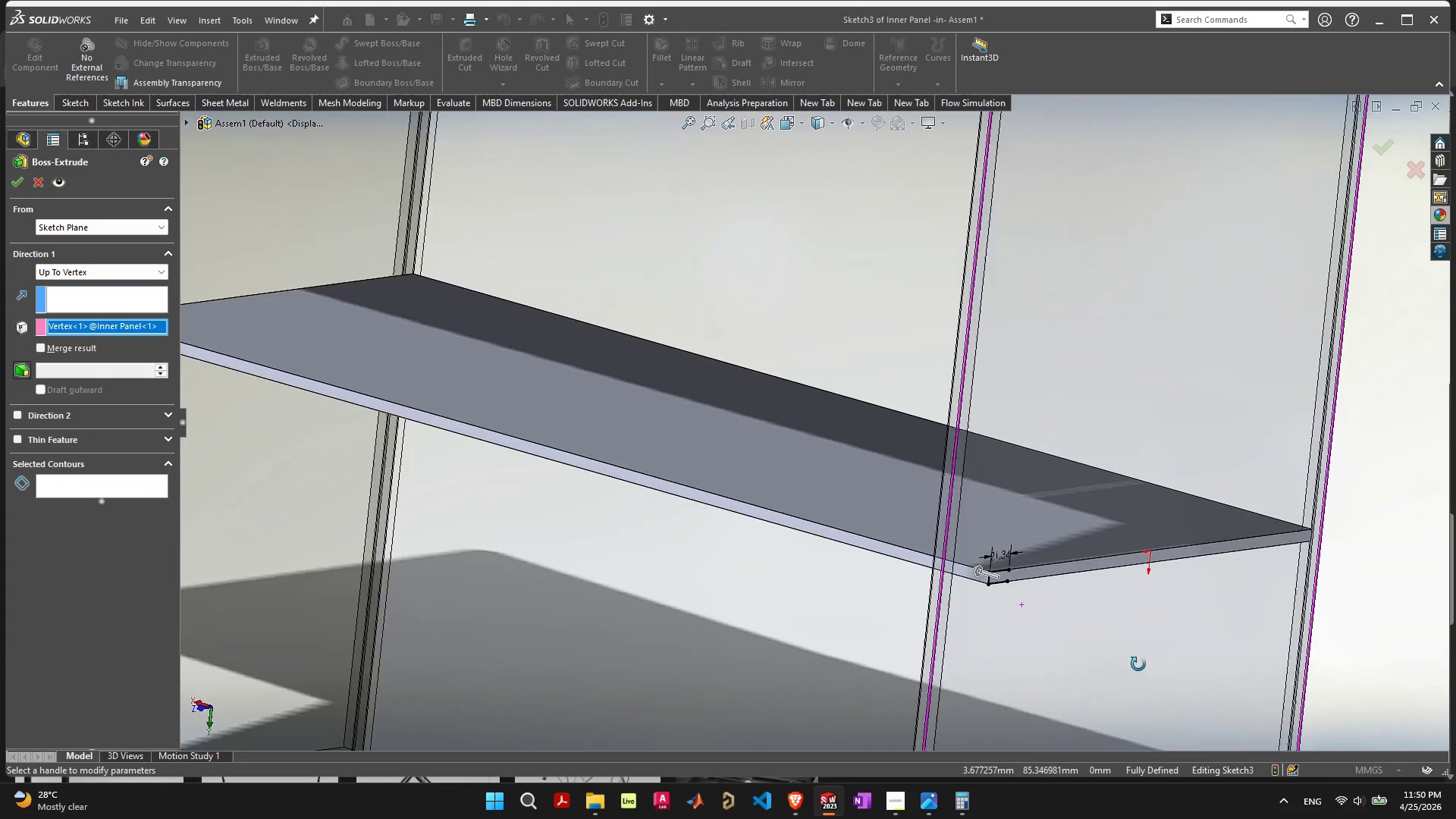 
scroll: coordinate [1156, 674], scroll_direction: up, amount: 1.0
 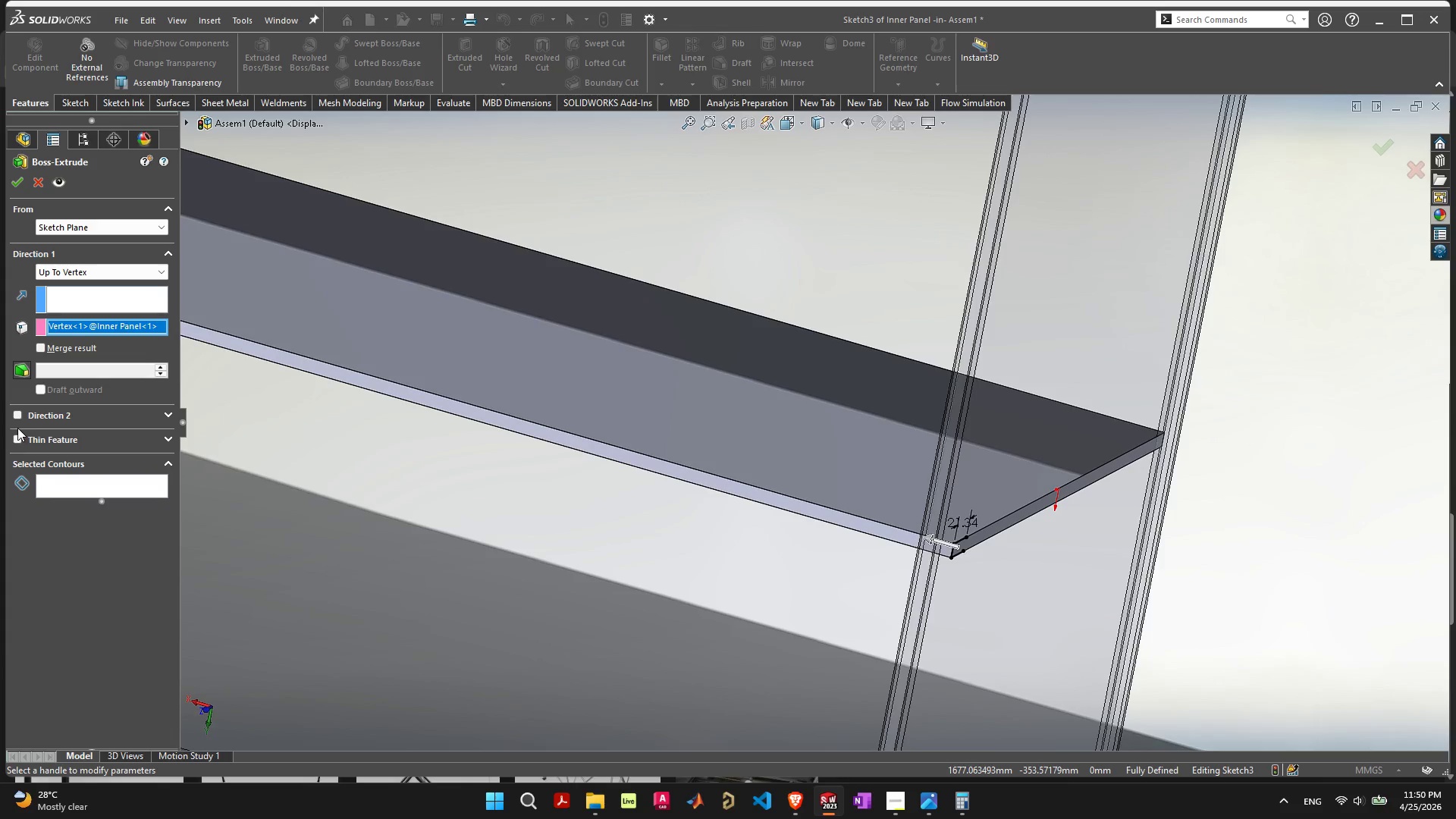 
left_click([17, 439])
 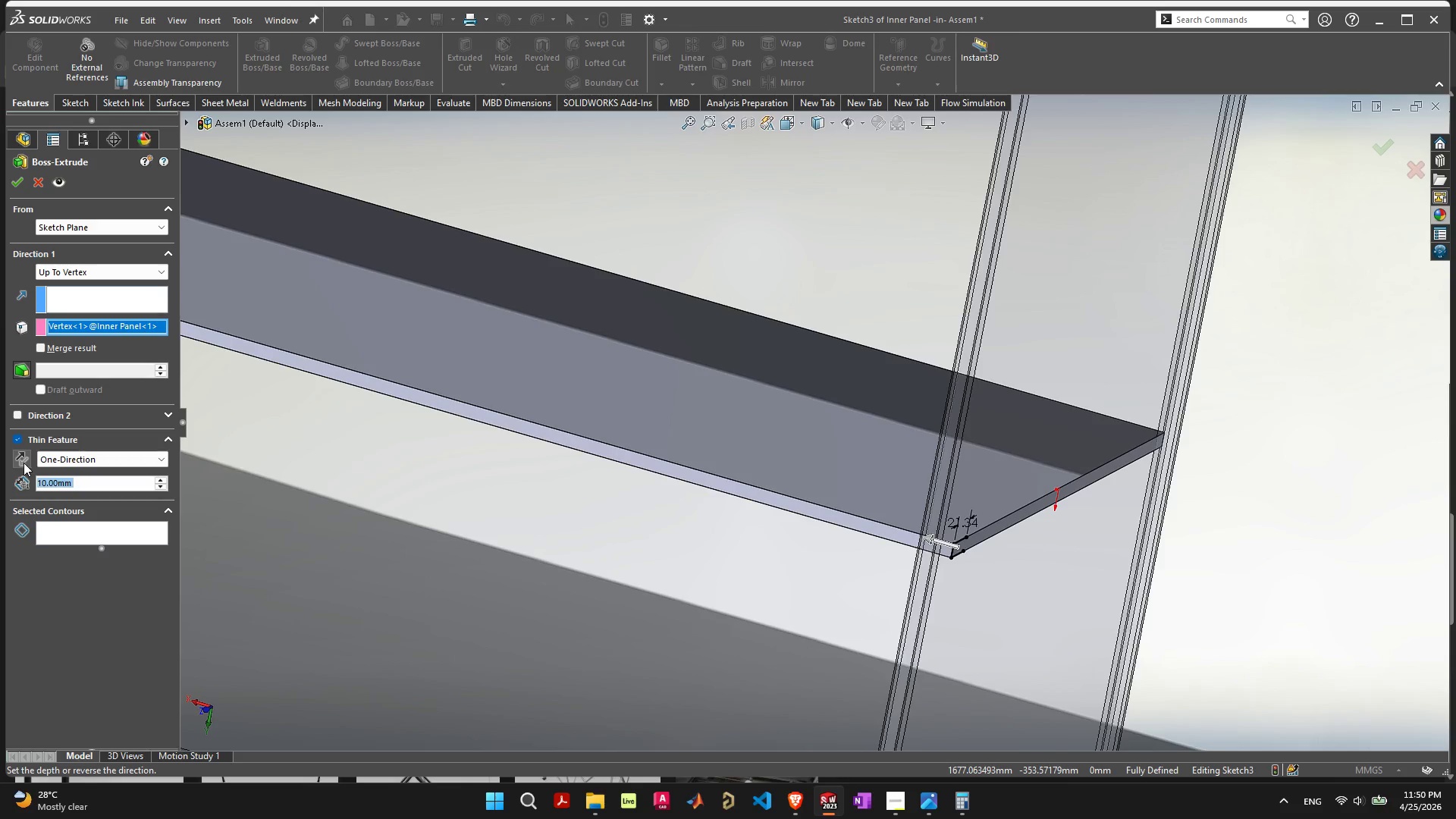 
double_click([26, 463])
 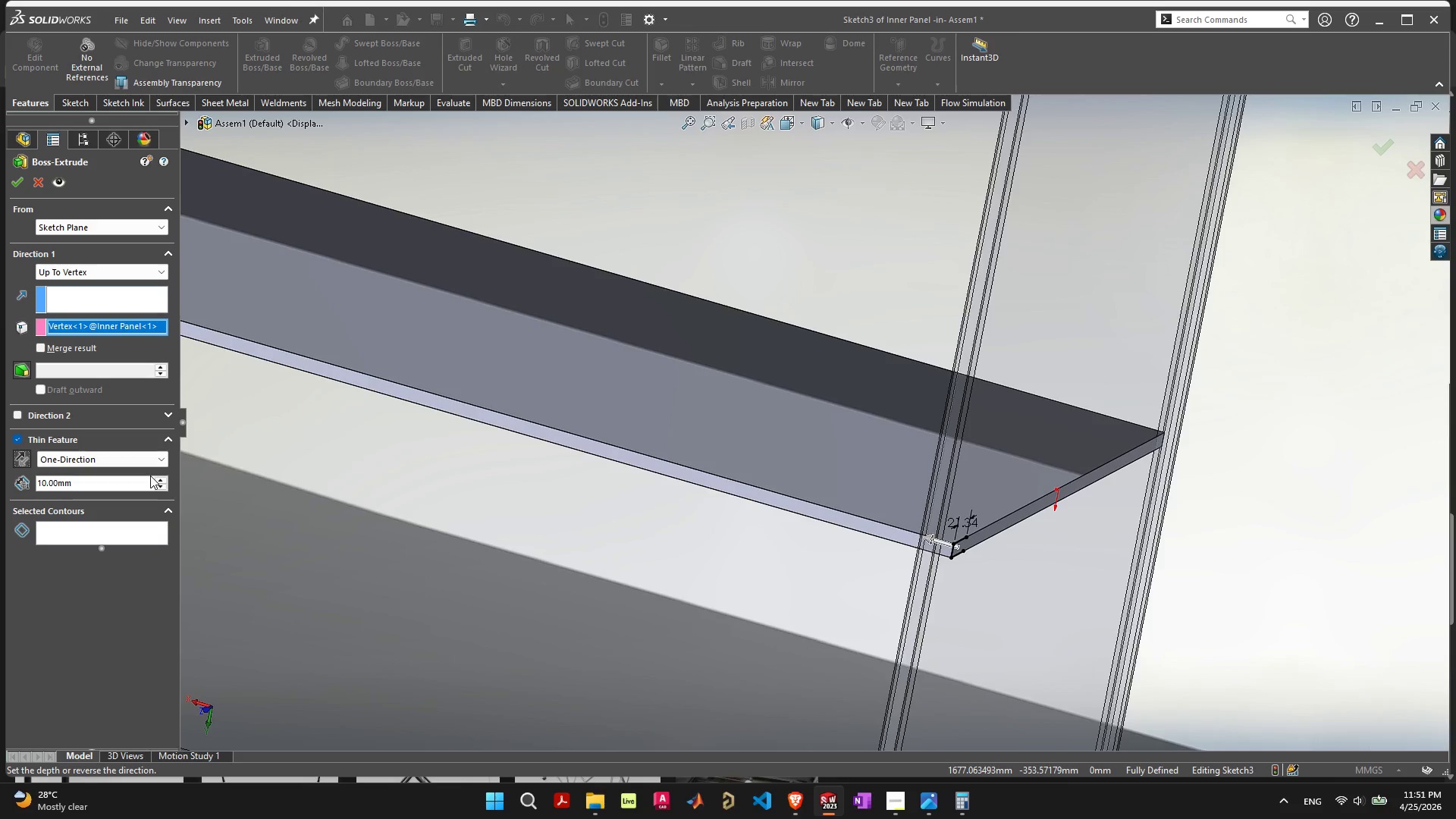 
double_click([161, 480])
 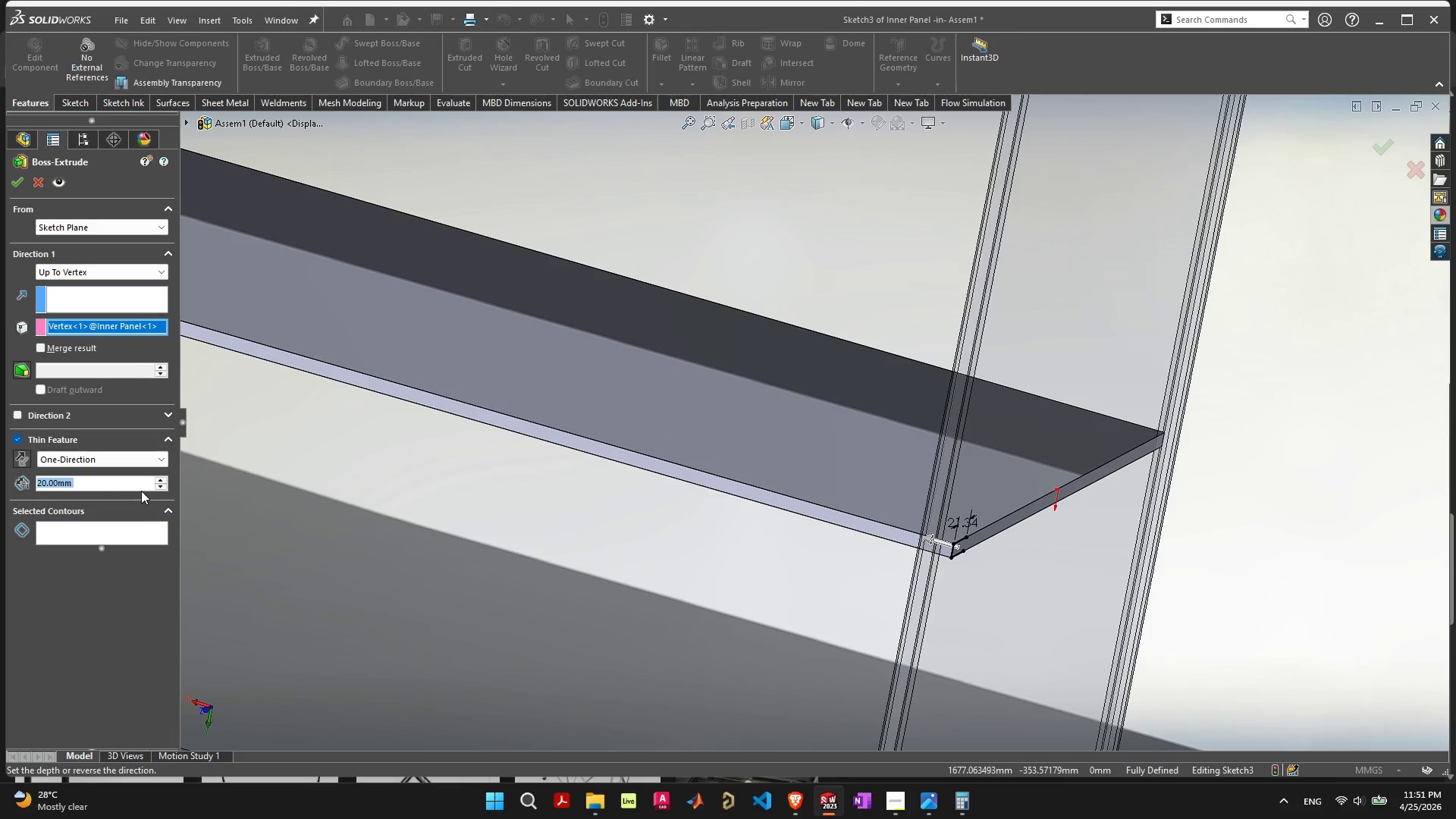 
left_click([134, 535])
 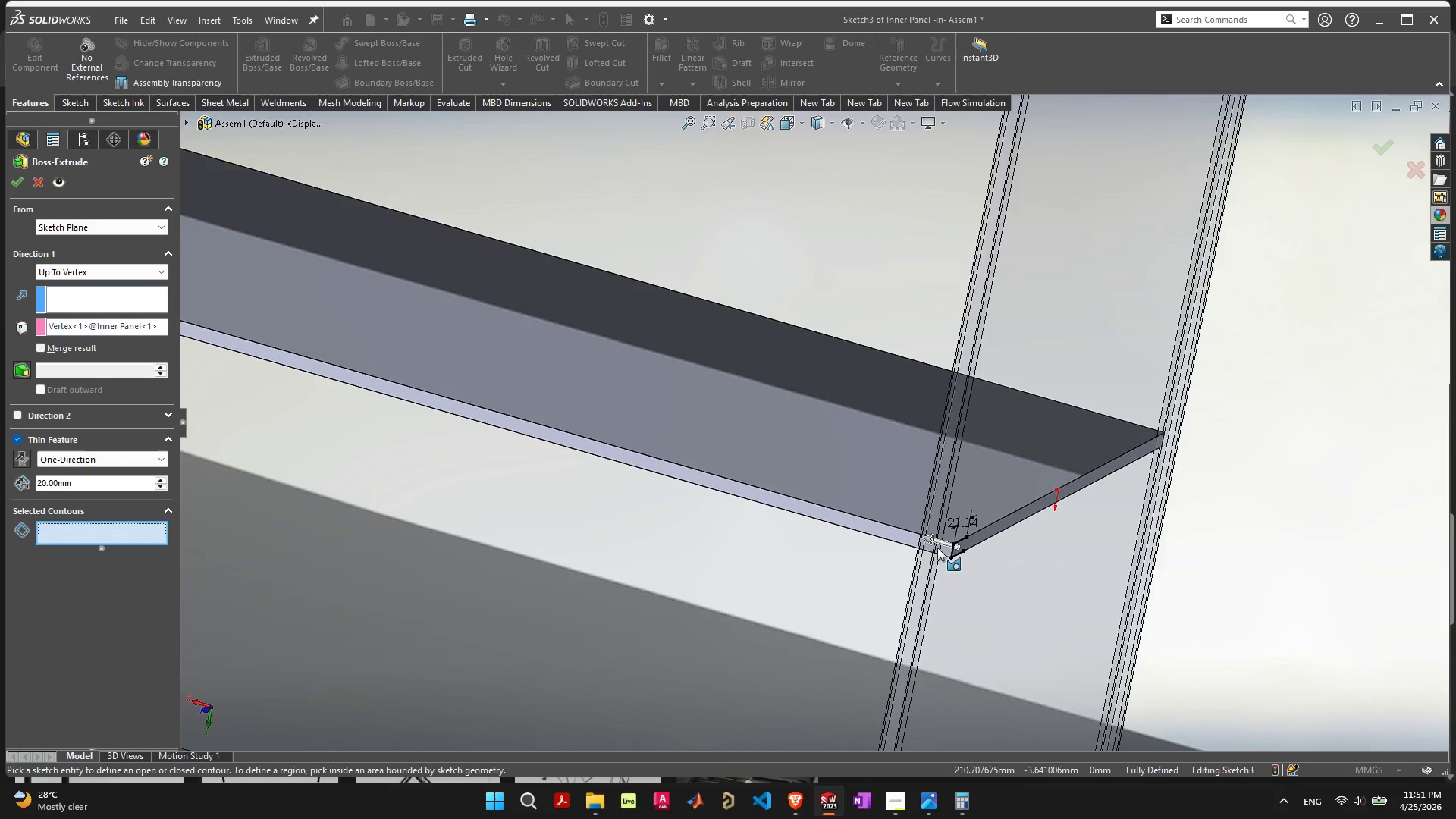 
scroll: coordinate [927, 538], scroll_direction: up, amount: 7.0
 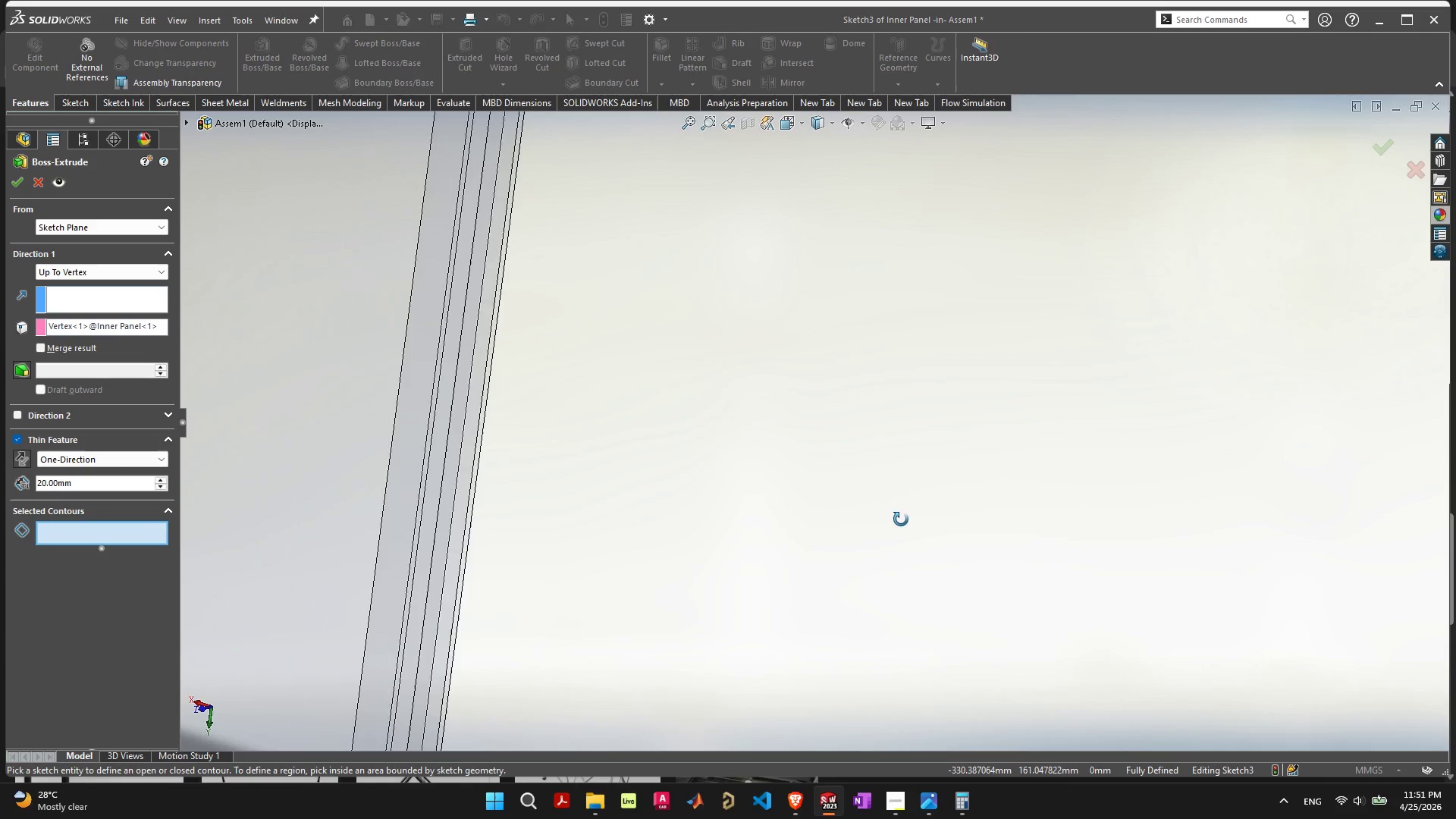 
scroll: coordinate [836, 530], scroll_direction: down, amount: 7.0
 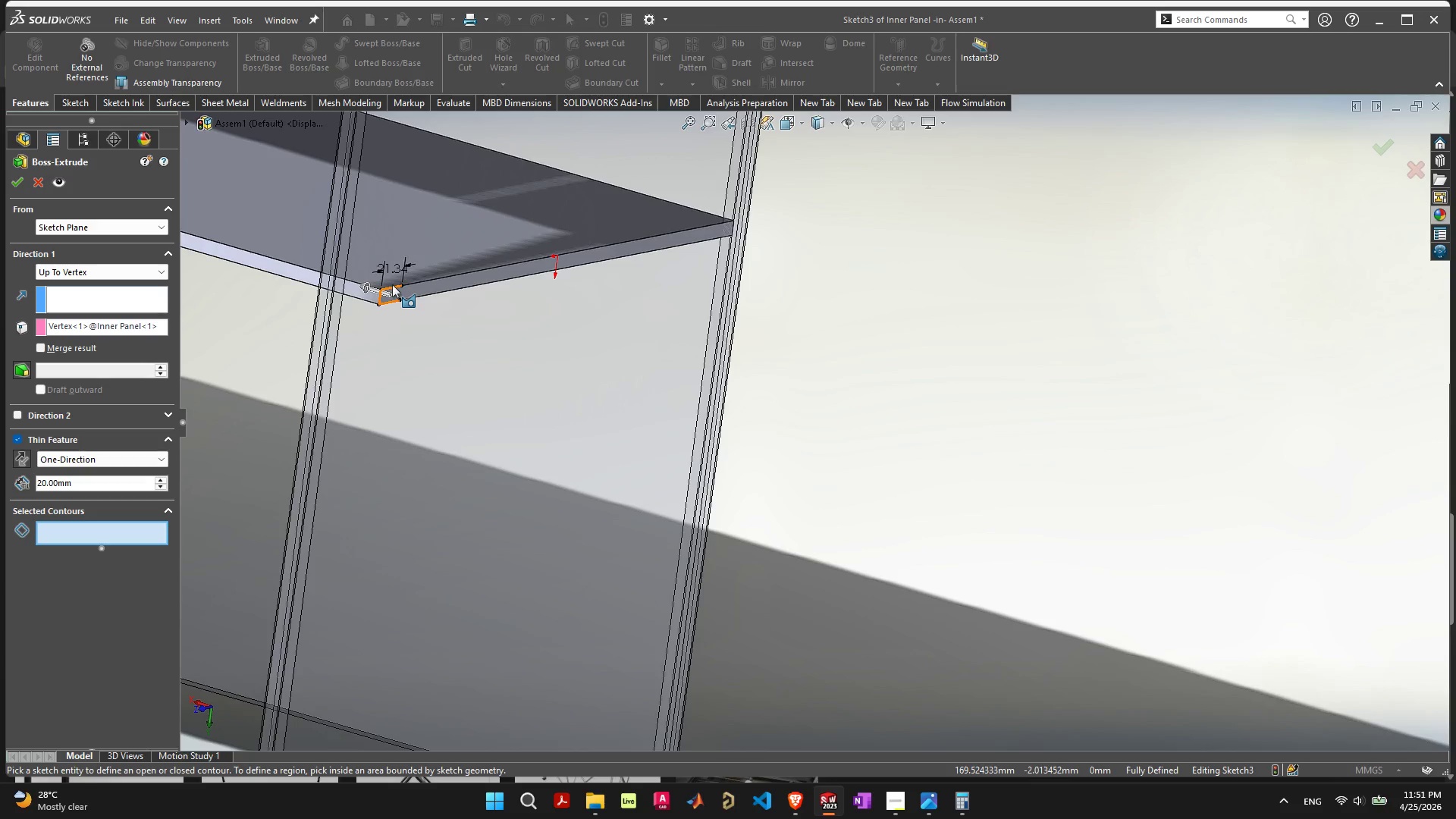 
left_click([392, 285])
 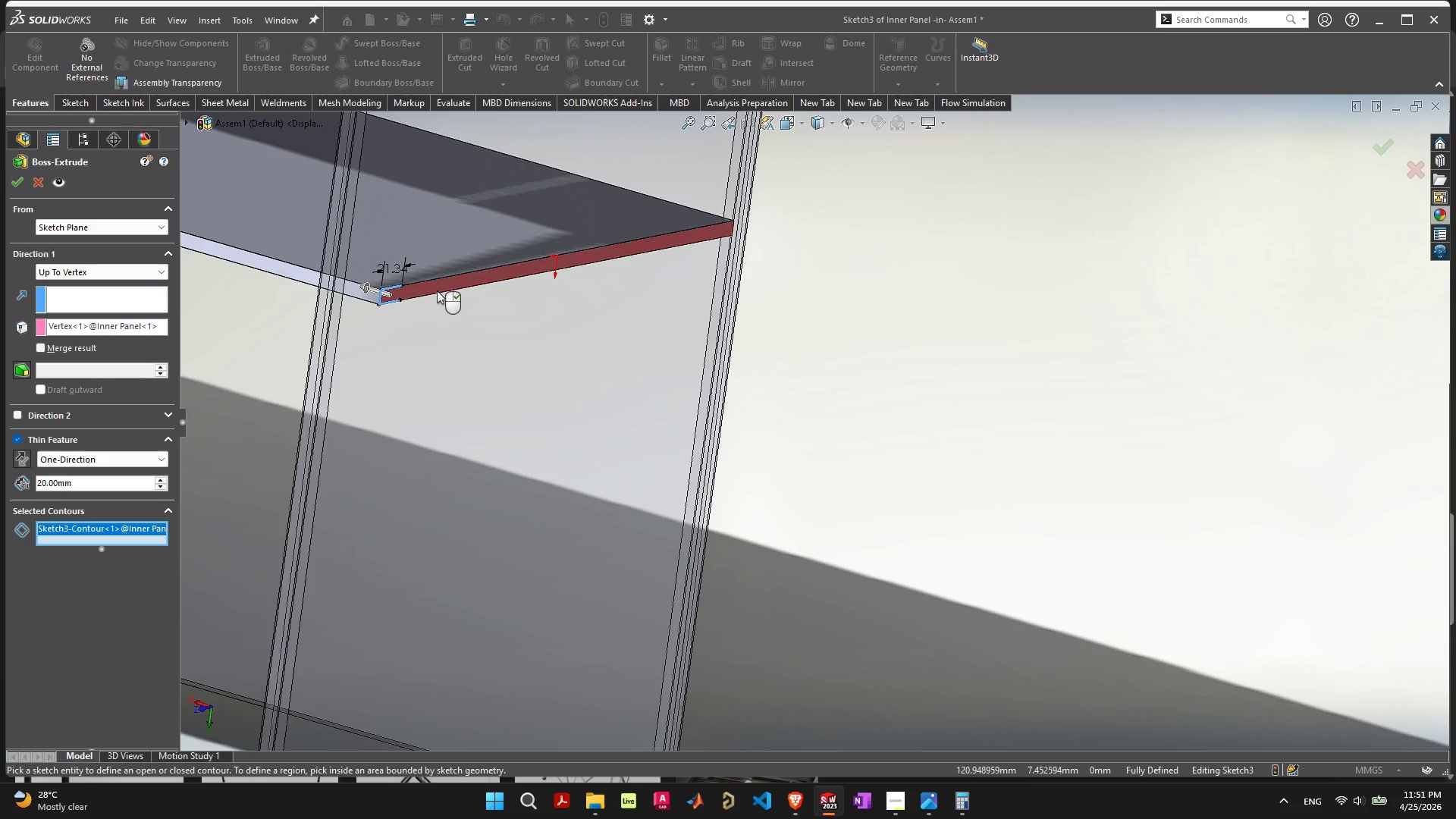 
left_click([440, 287])
 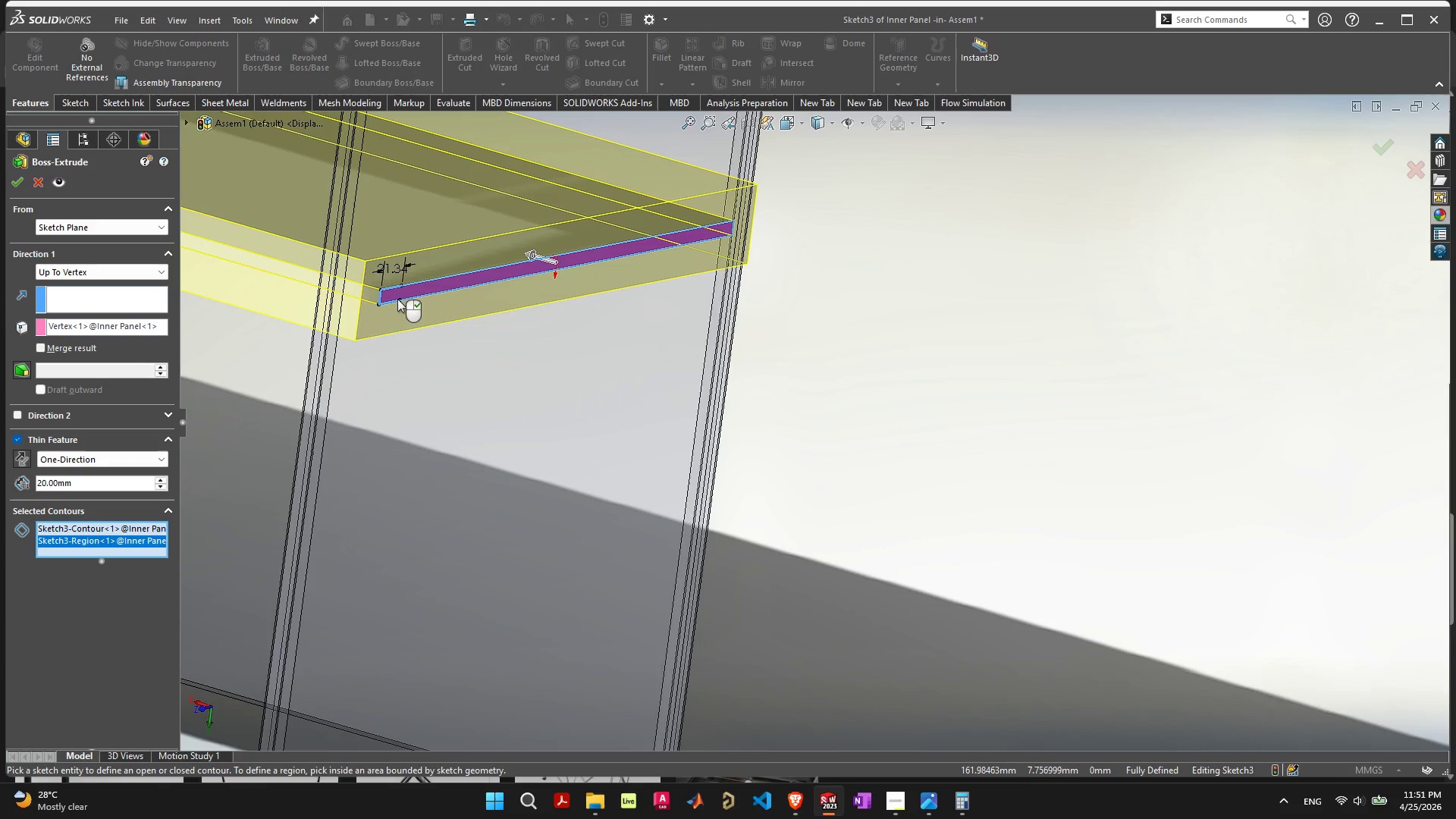 
scroll: coordinate [394, 305], scroll_direction: down, amount: 2.0
 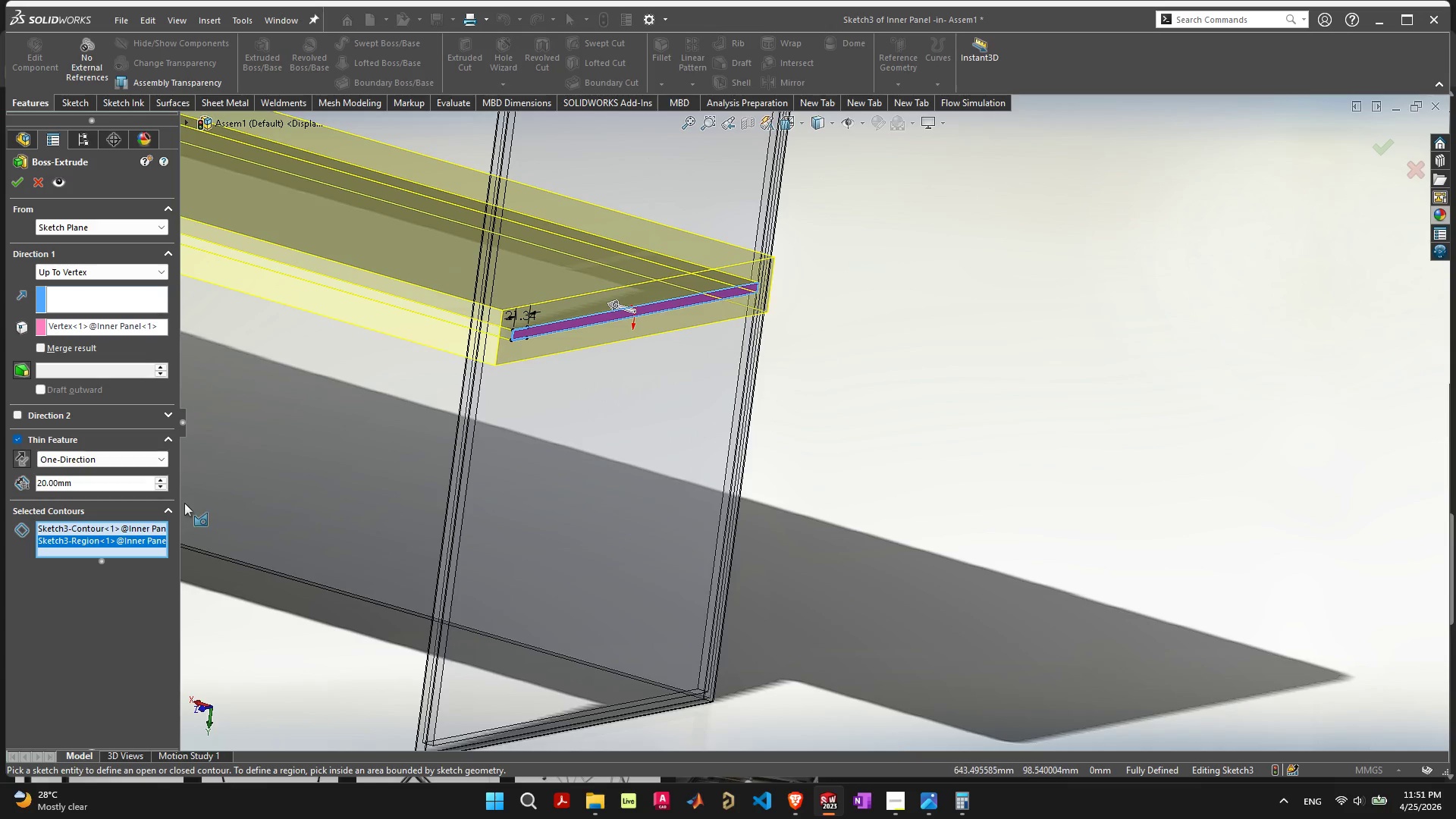 
left_click([39, 190])
 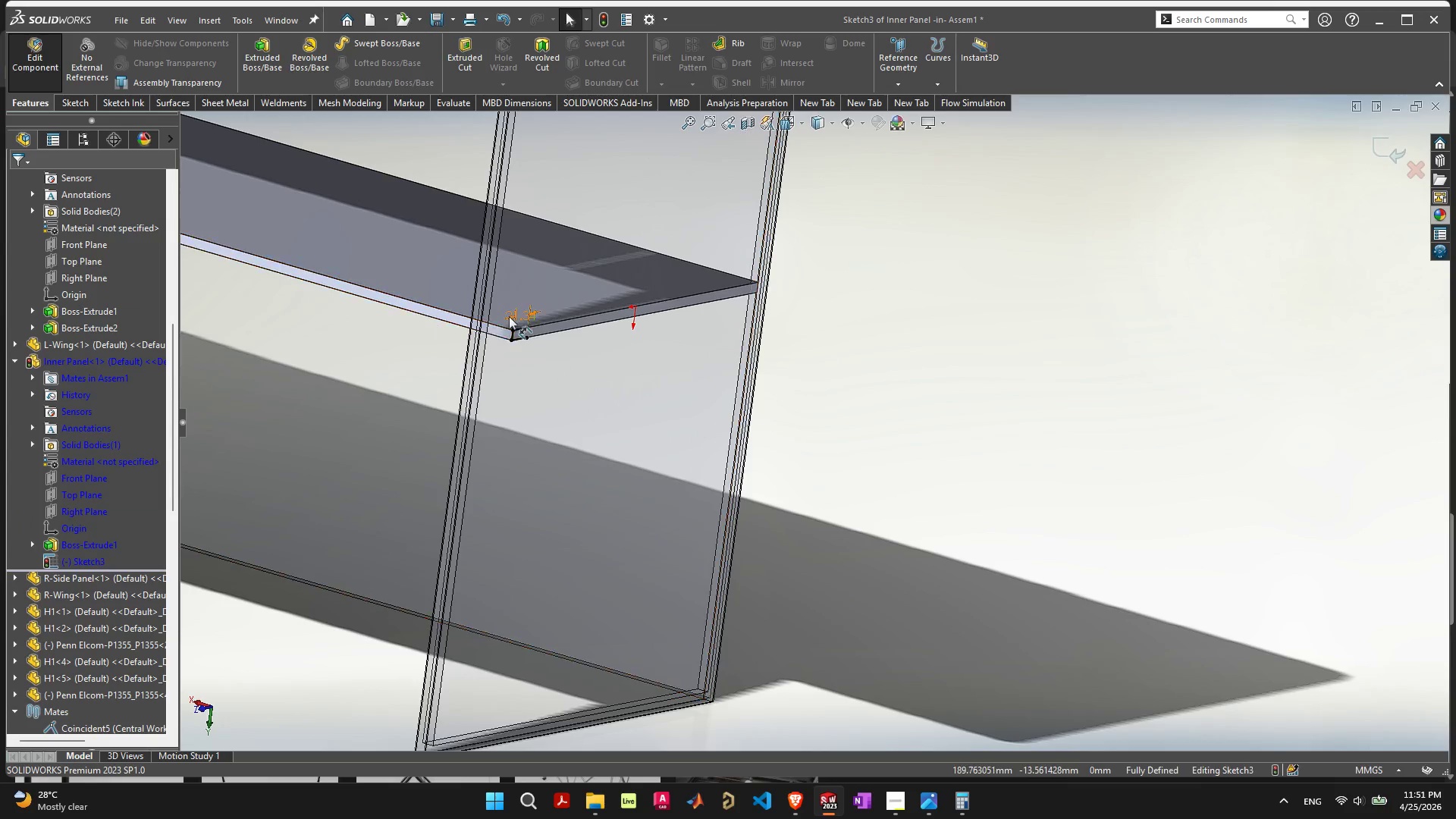 
scroll: coordinate [792, 393], scroll_direction: up, amount: 11.0
 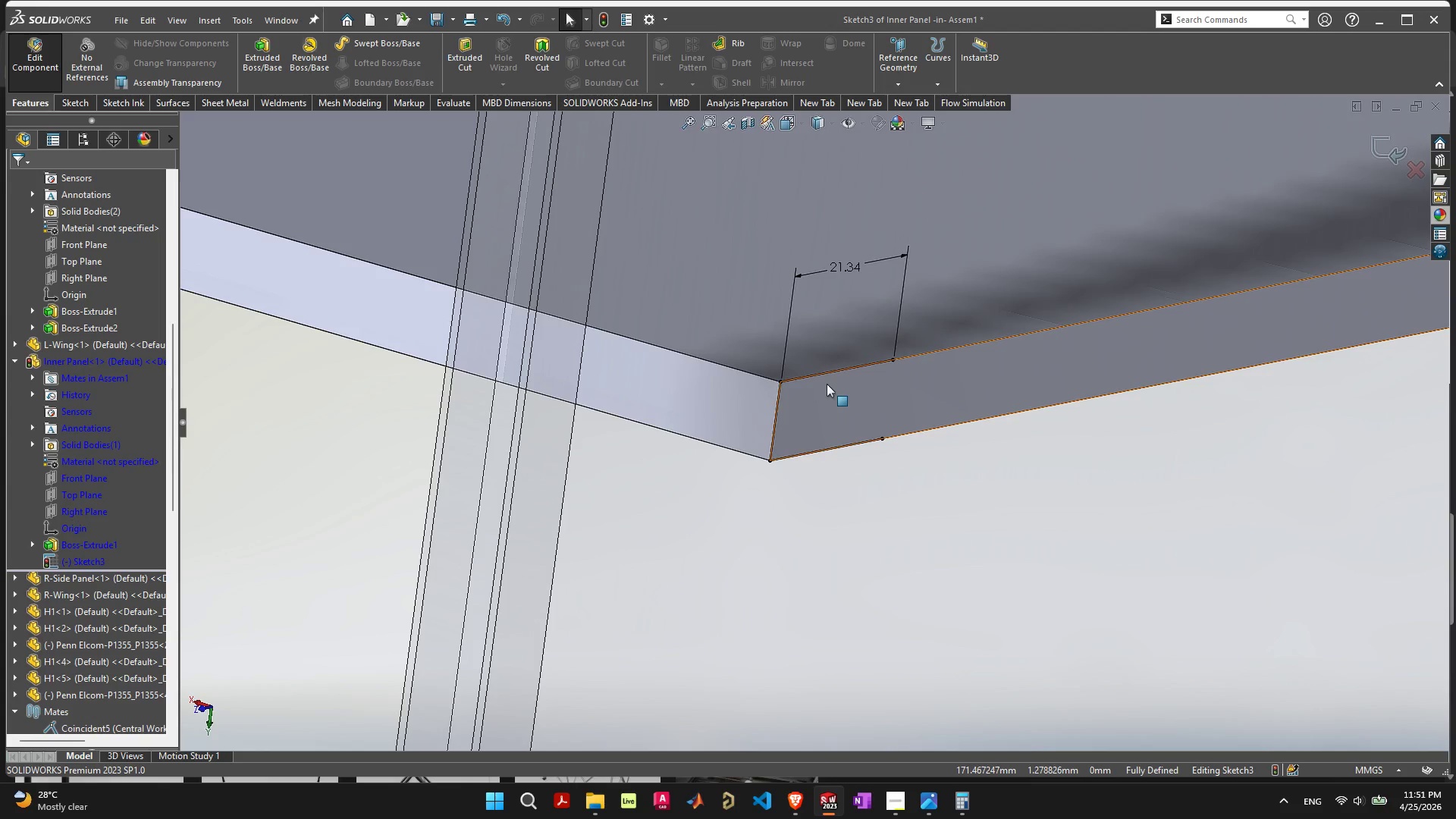 
key(Escape)
 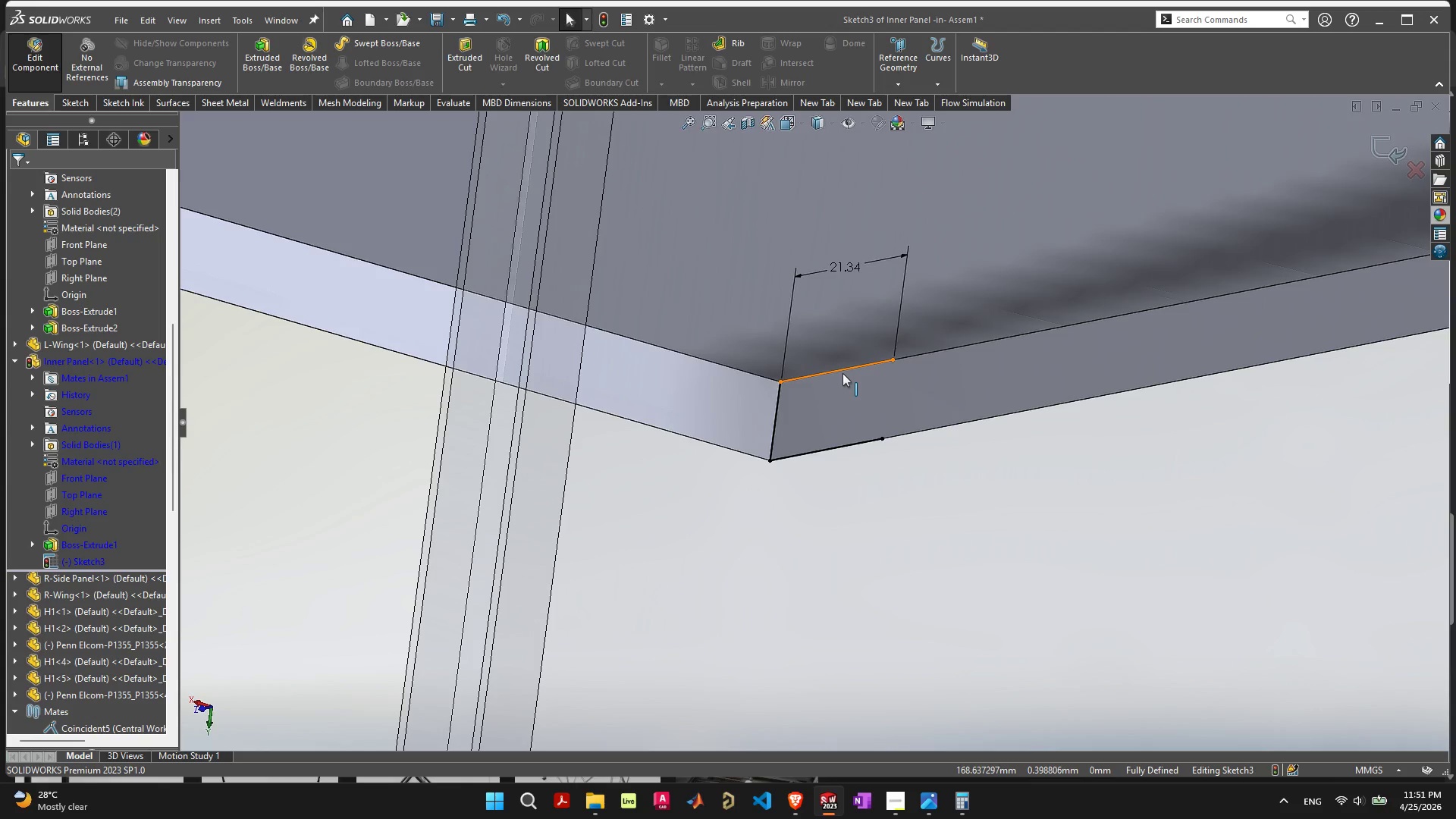 
left_click([843, 373])
 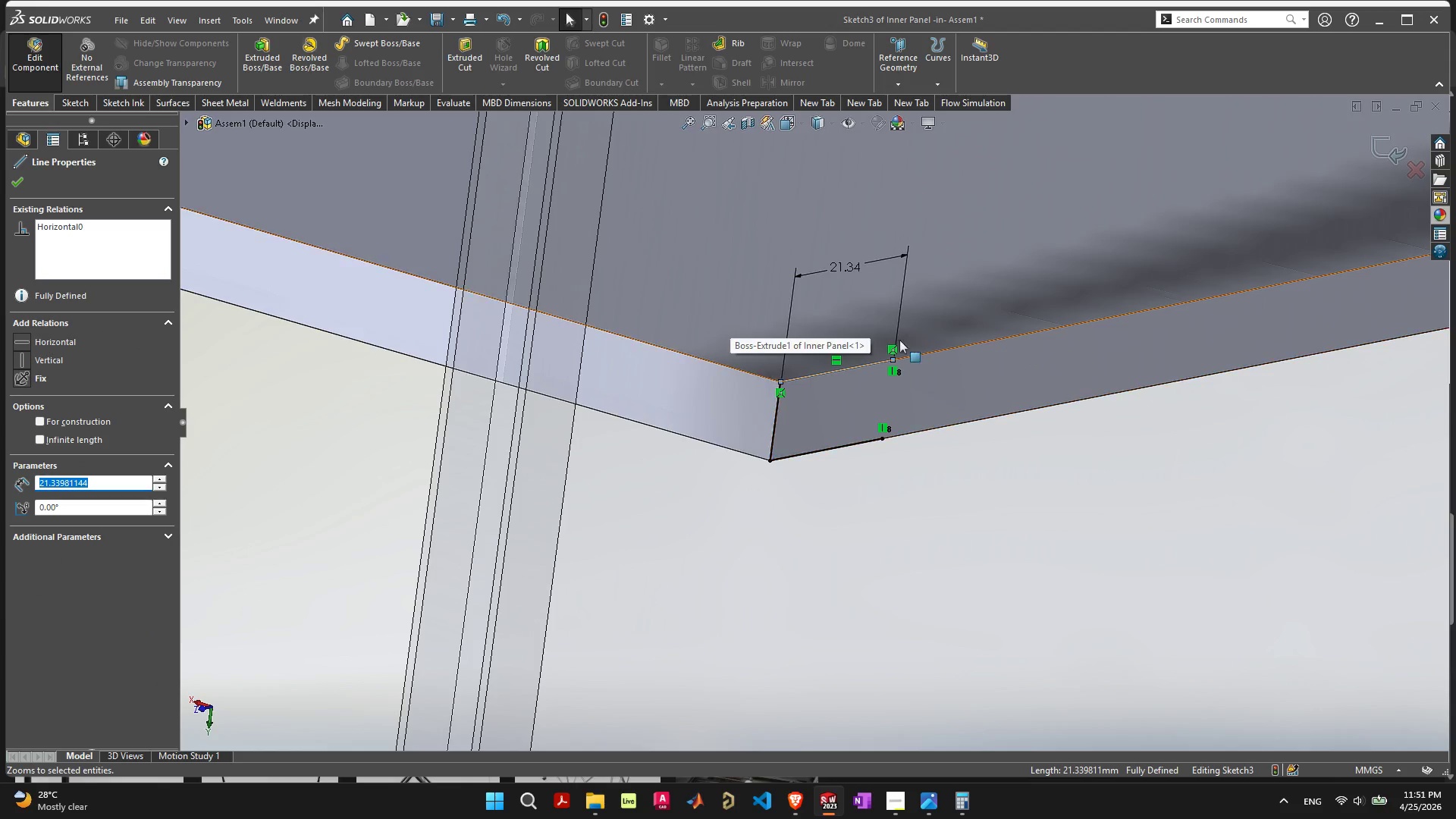 
left_click([326, 445])
 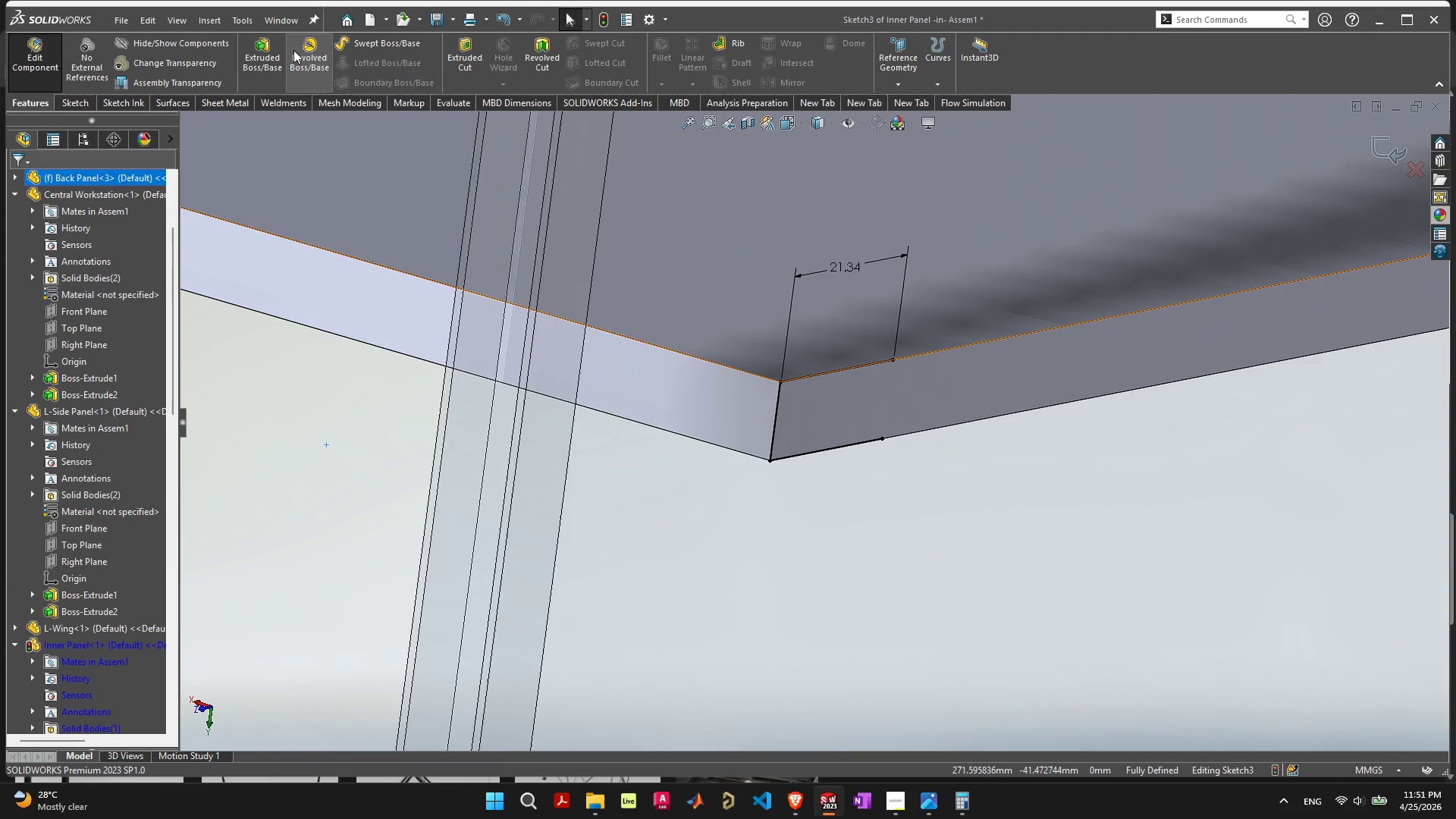 
left_click([273, 57])
 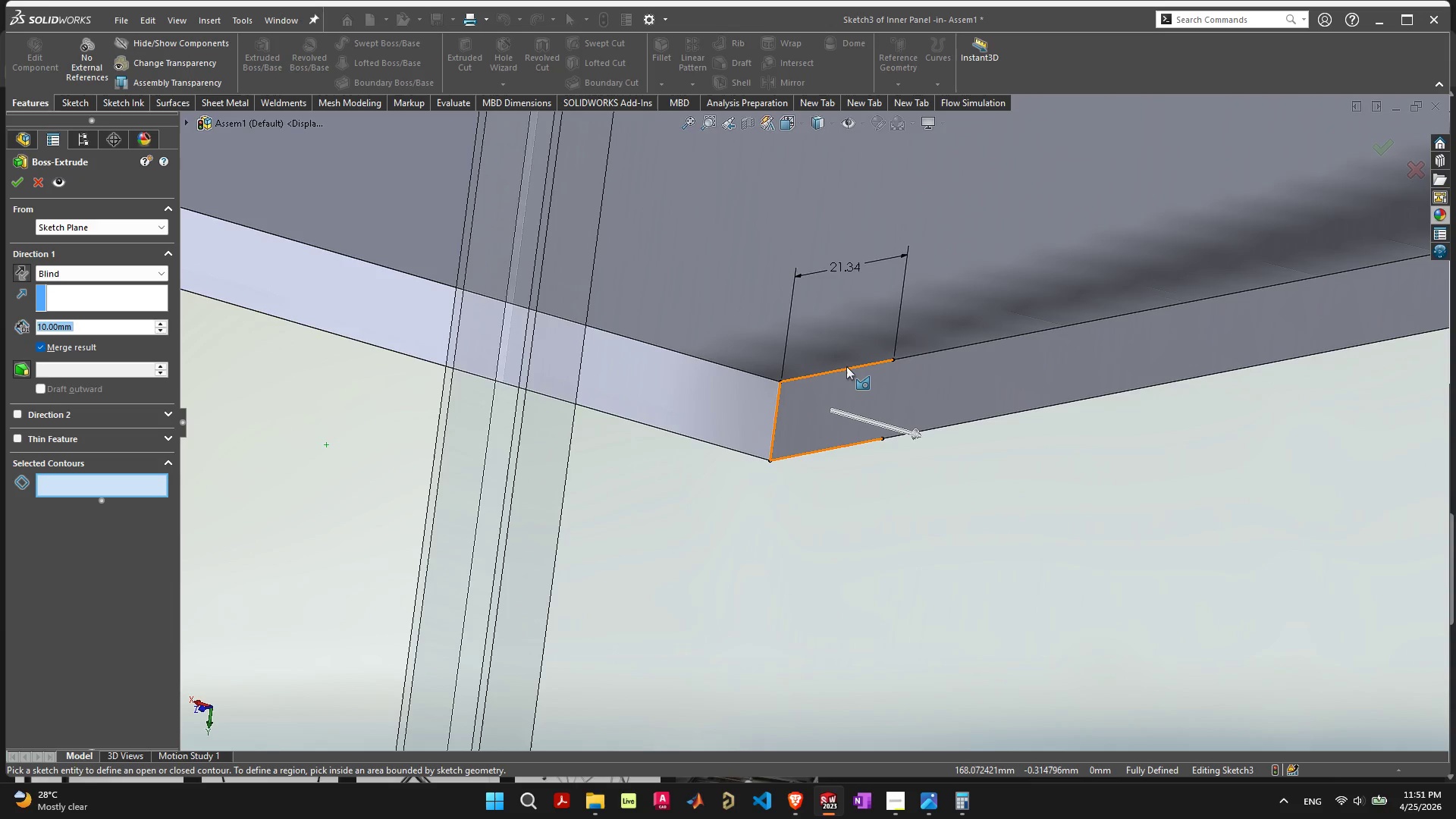 
left_click([846, 369])
 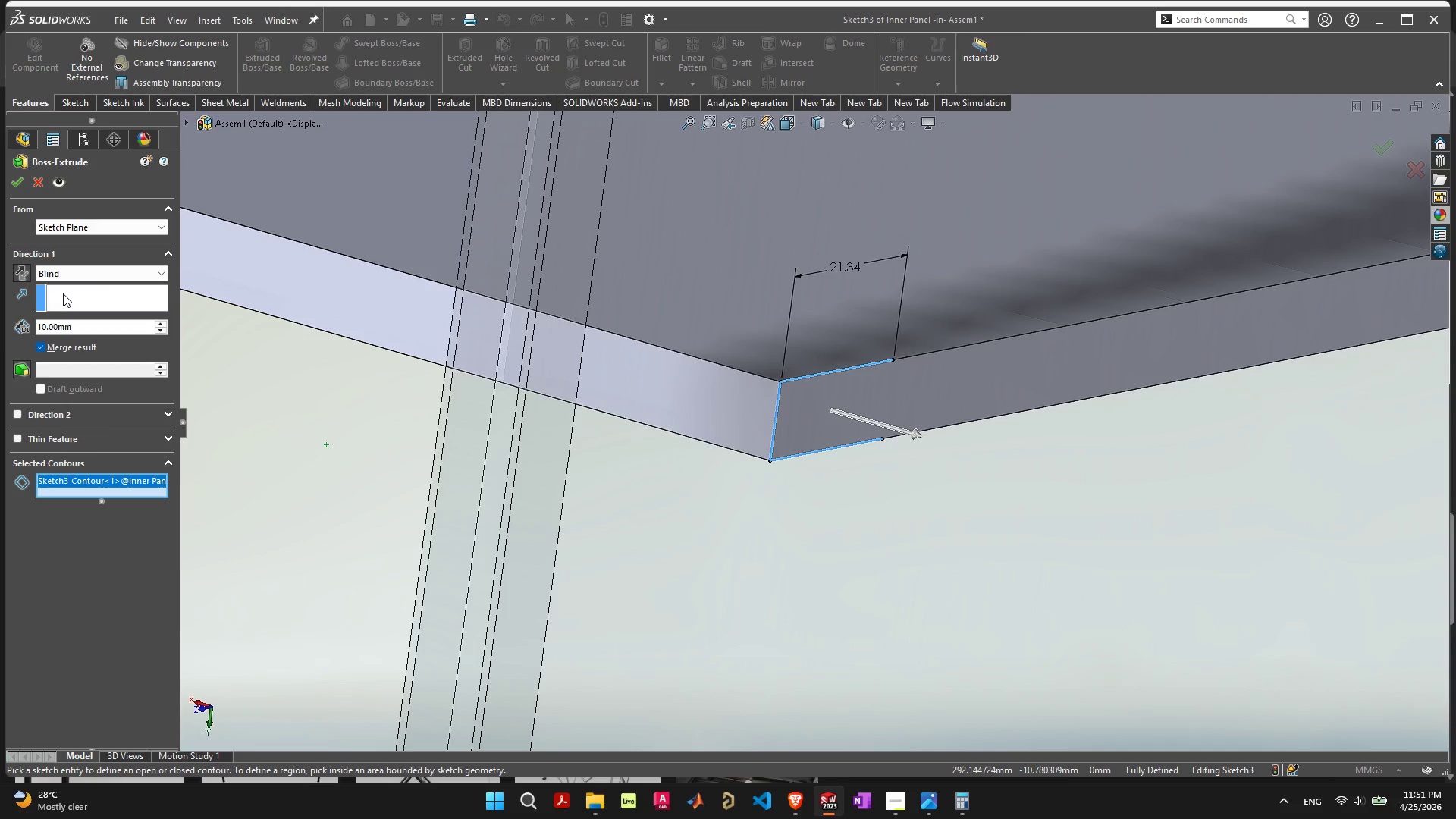 
wait(7.44)
 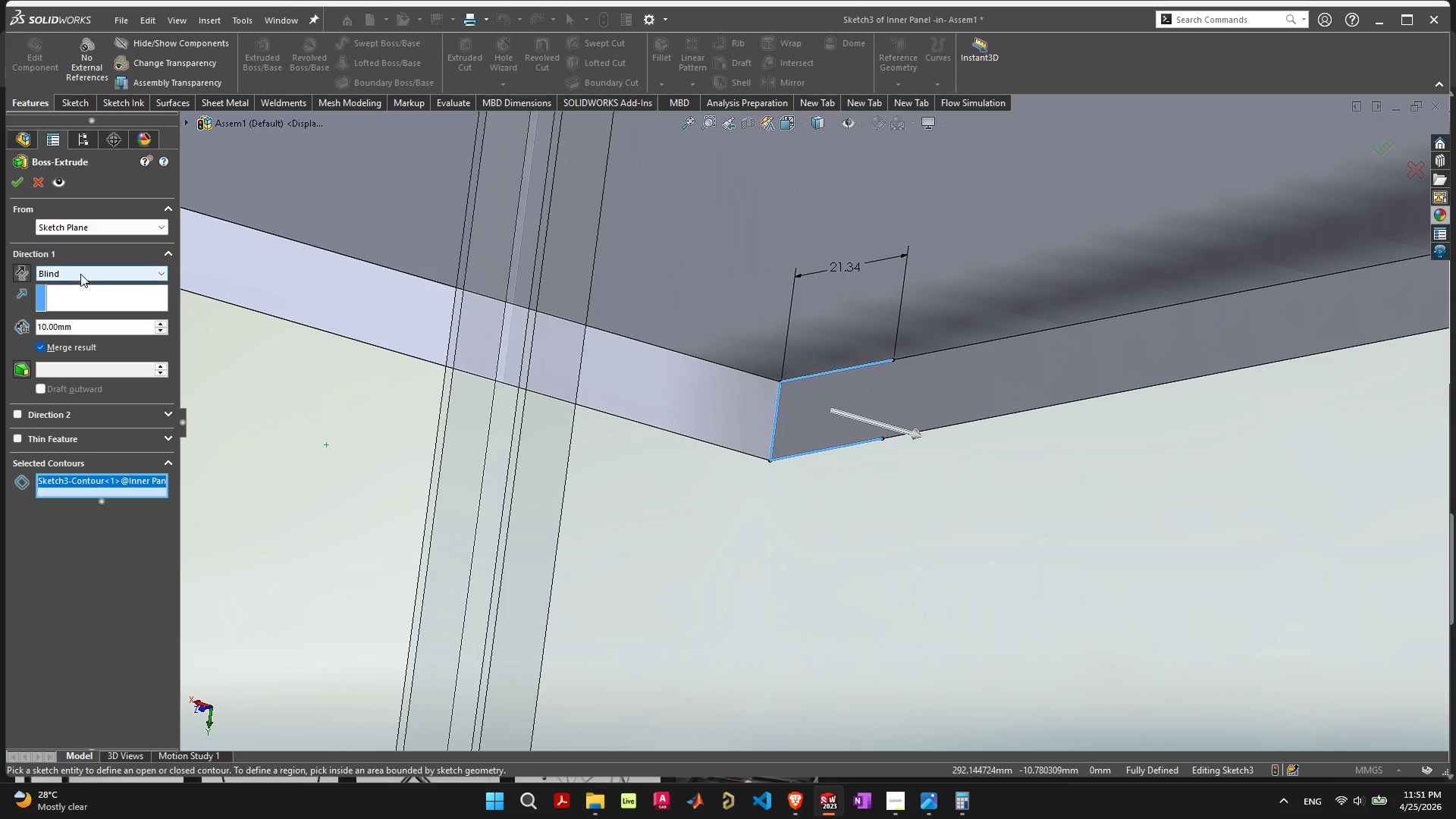 
left_click([20, 439])
 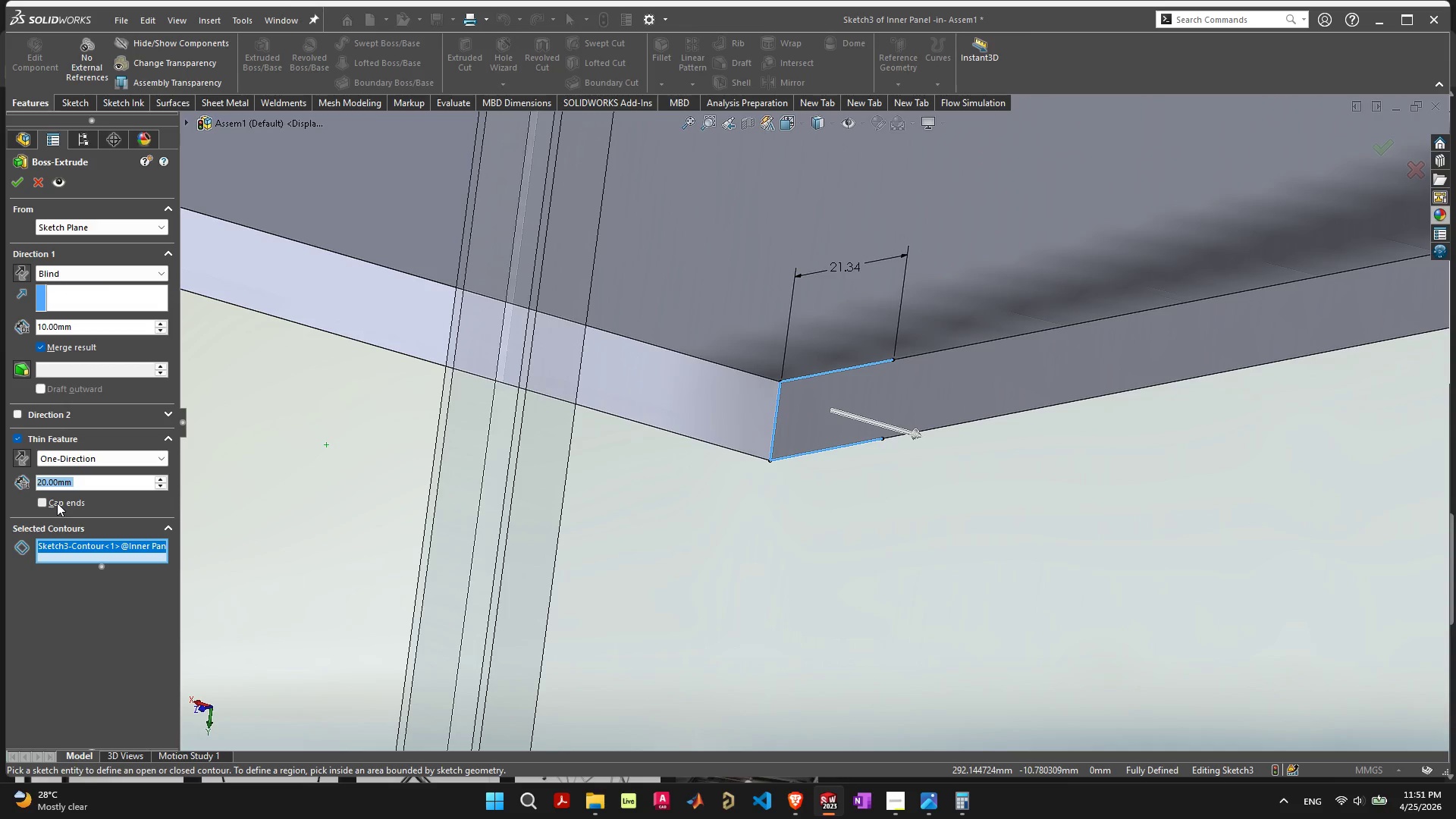 
left_click([42, 503])
 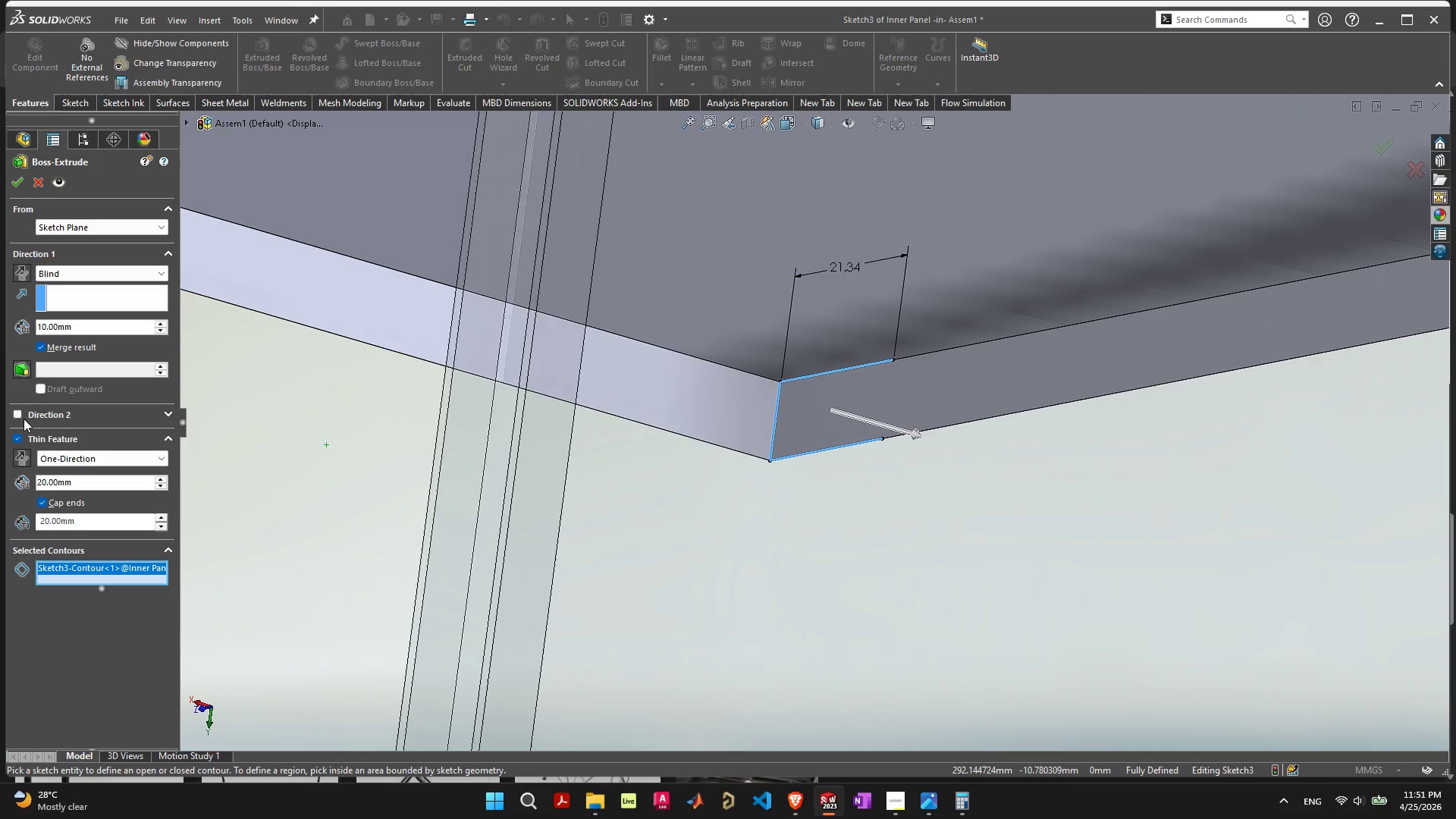 
wait(5.55)
 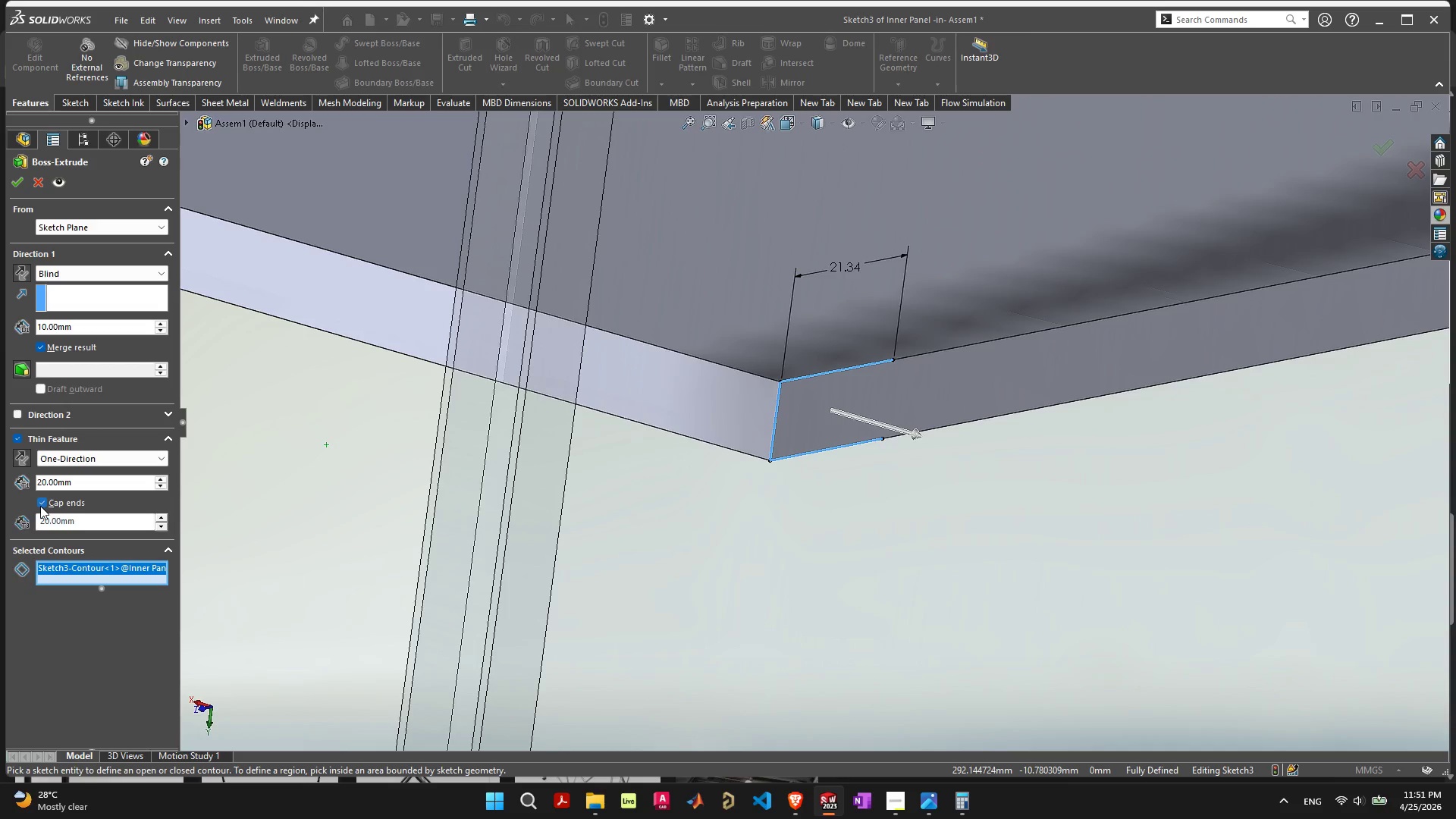 
left_click([61, 272])
 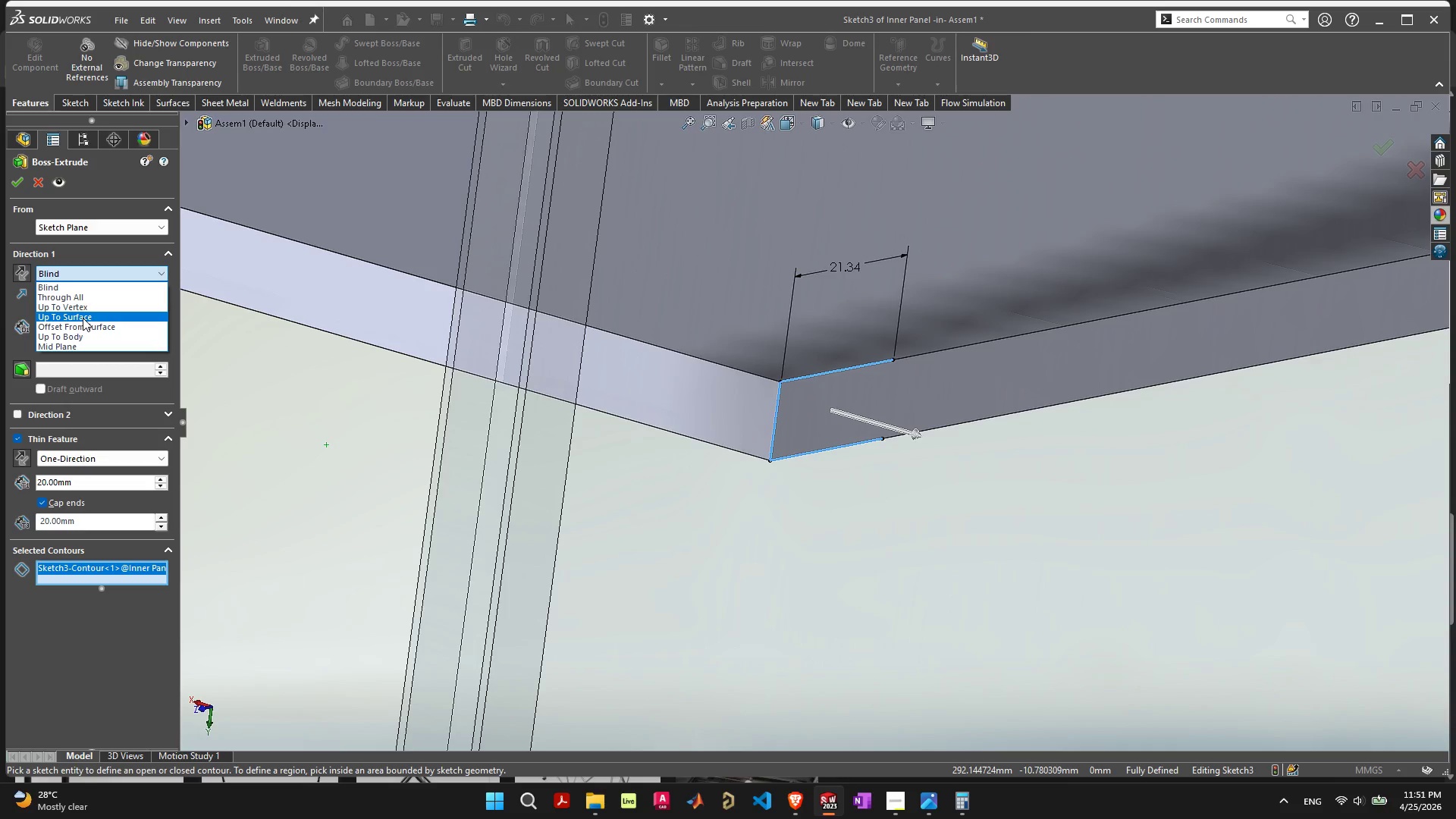 
left_click([83, 309])
 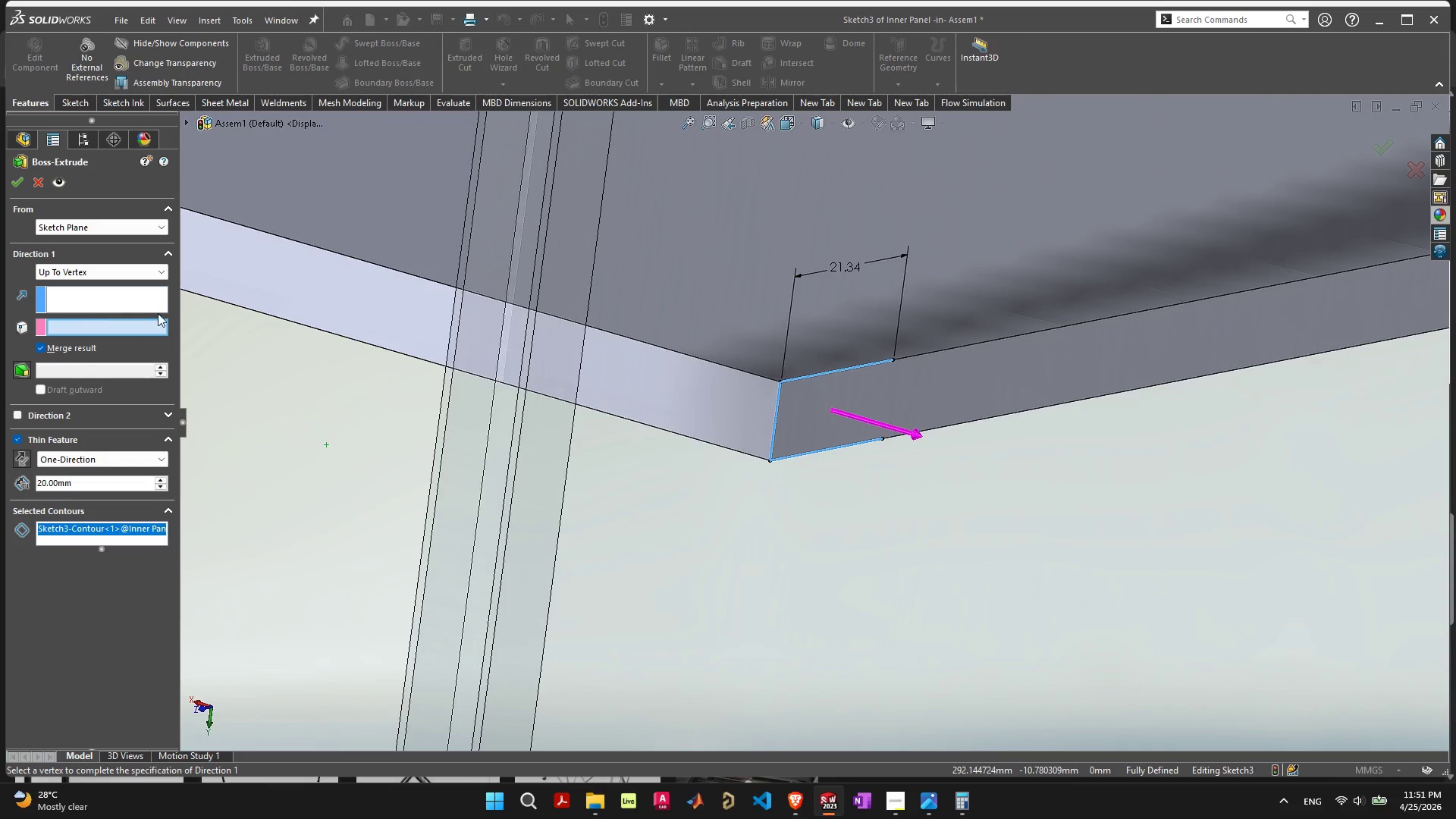 
scroll: coordinate [218, 244], scroll_direction: down, amount: 15.0
 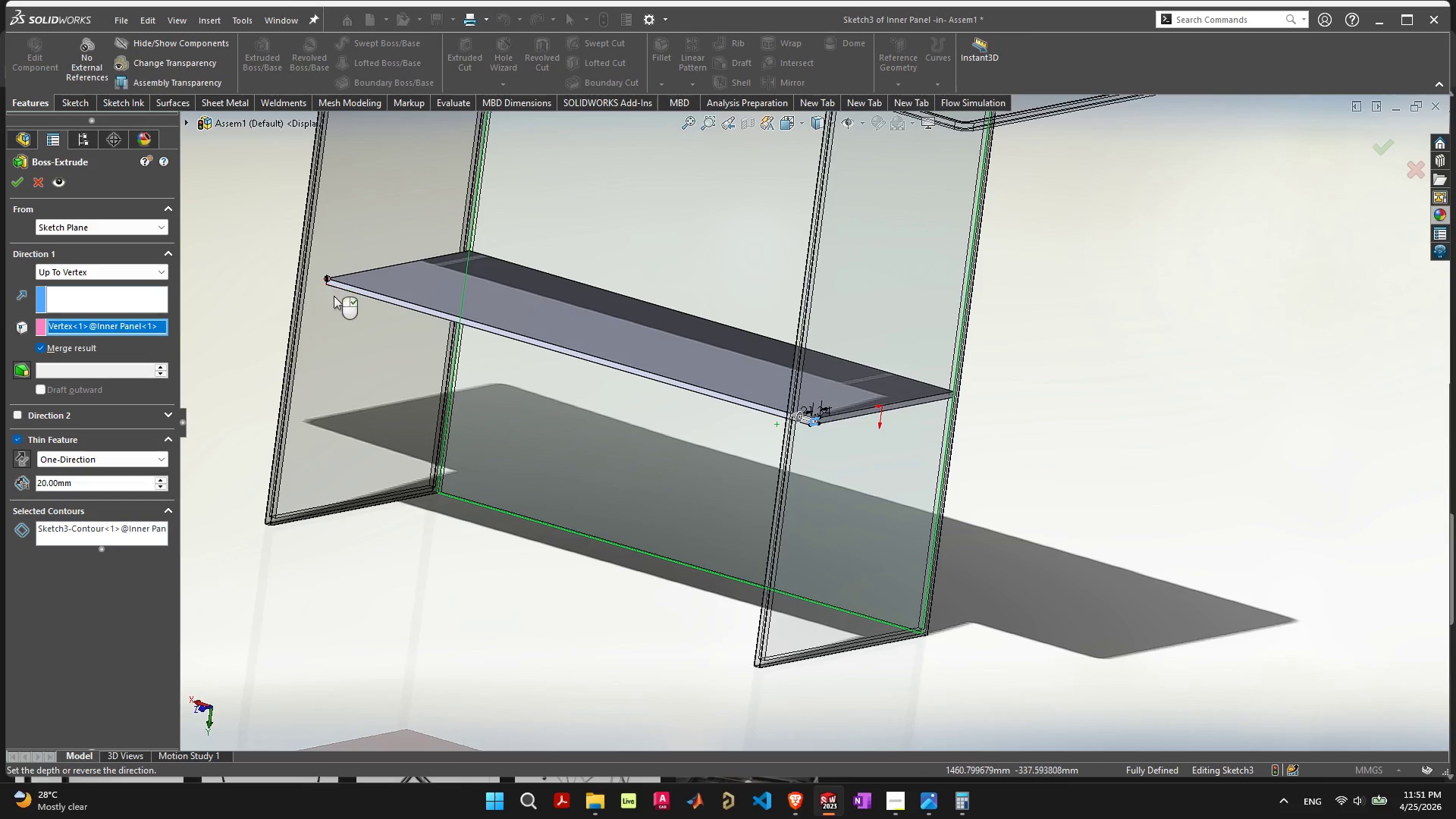 
scroll: coordinate [803, 539], scroll_direction: up, amount: 11.0
 